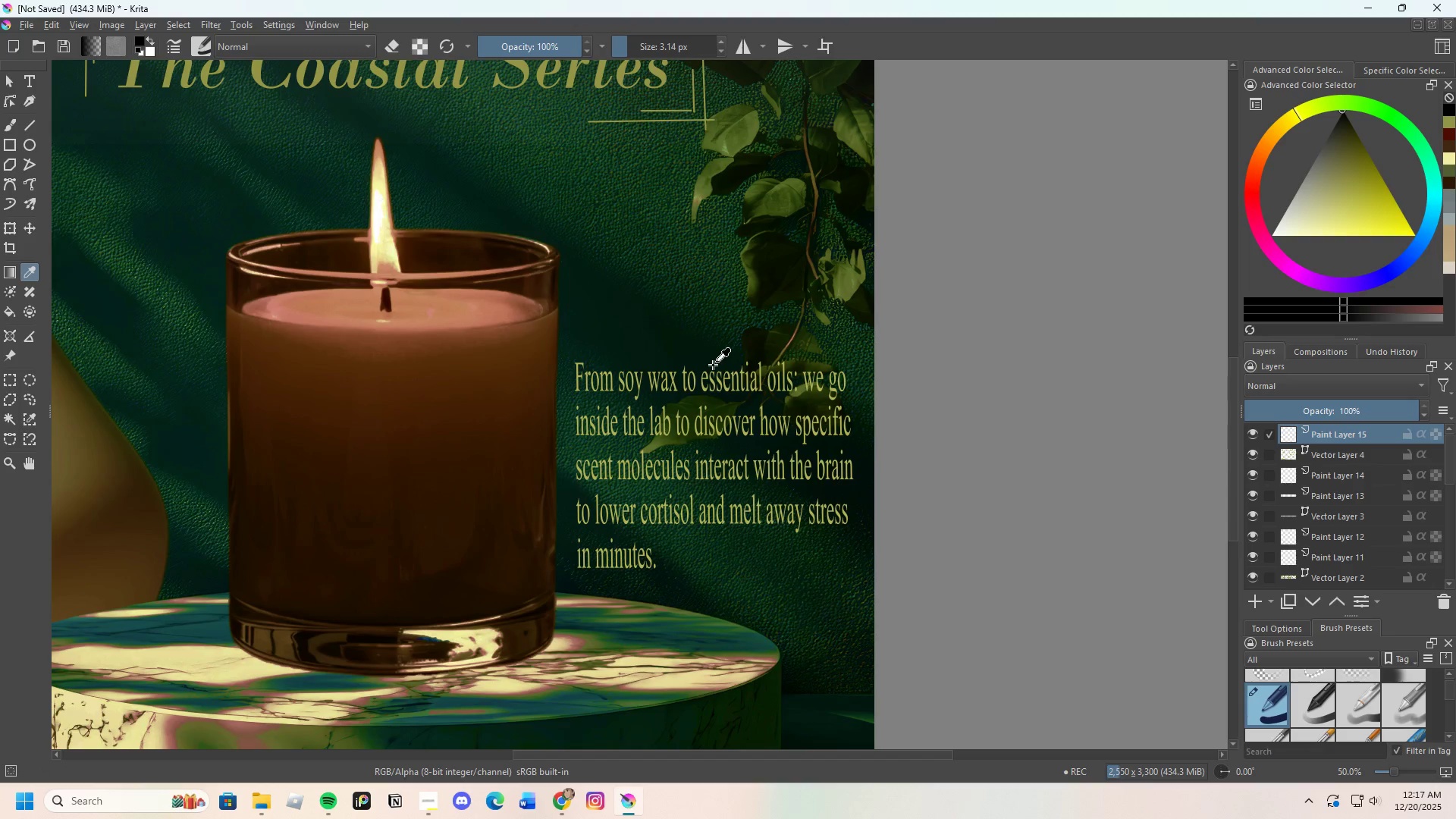 
hold_key(key=ControlLeft, duration=1.5)
left_click([773, 275])
 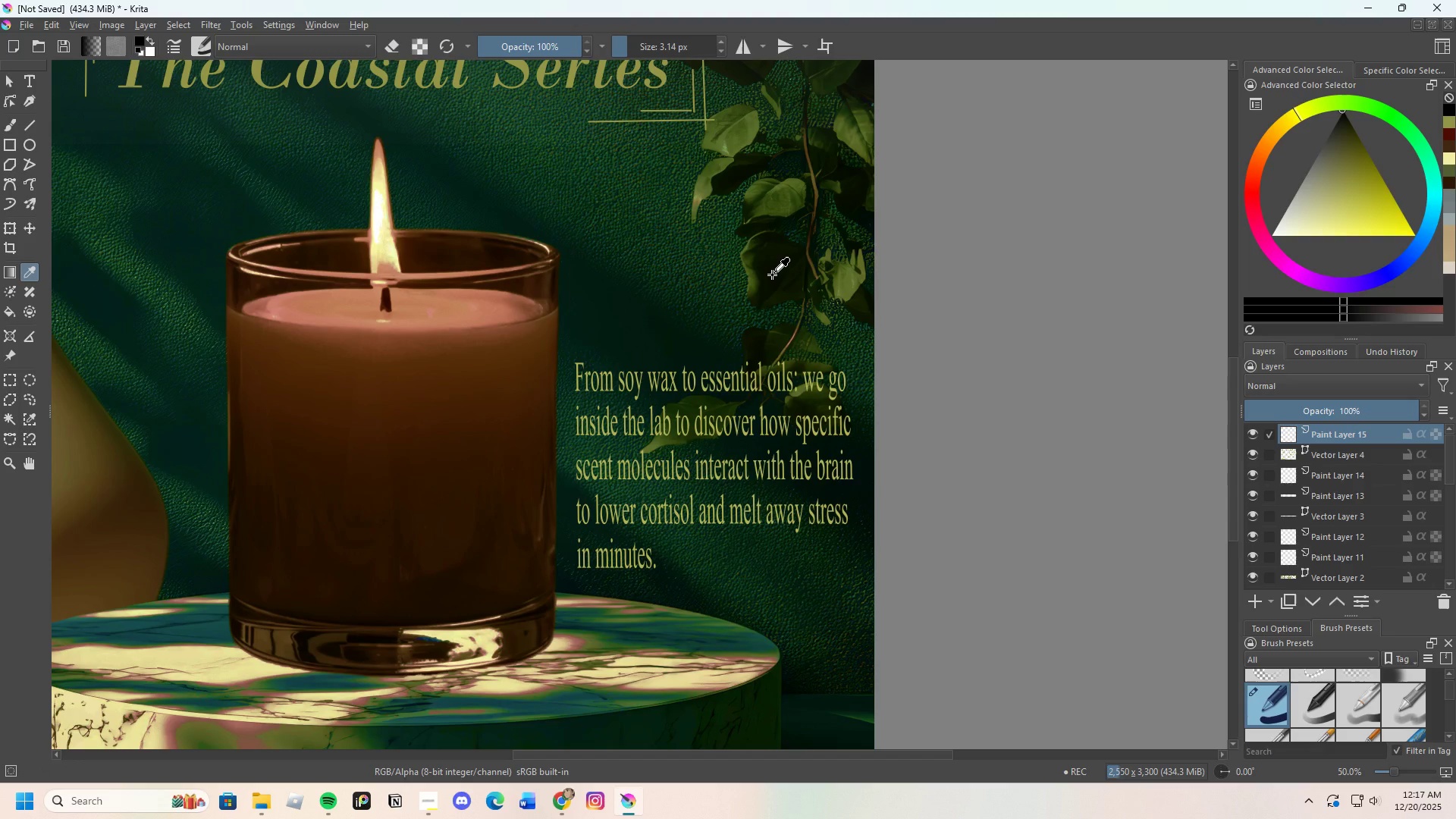 
key(Control+ControlLeft)
 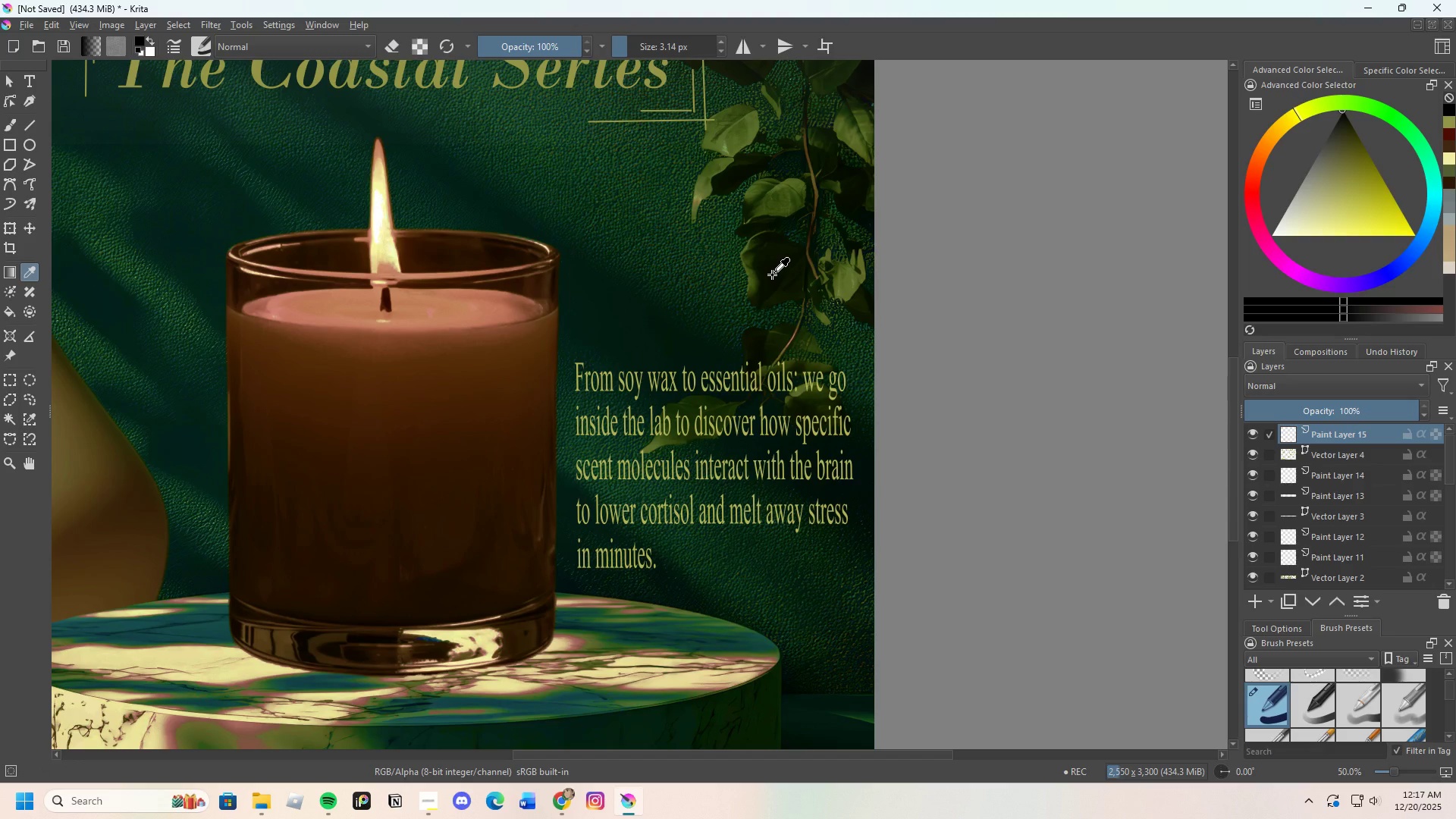 
key(Control+ControlLeft)
 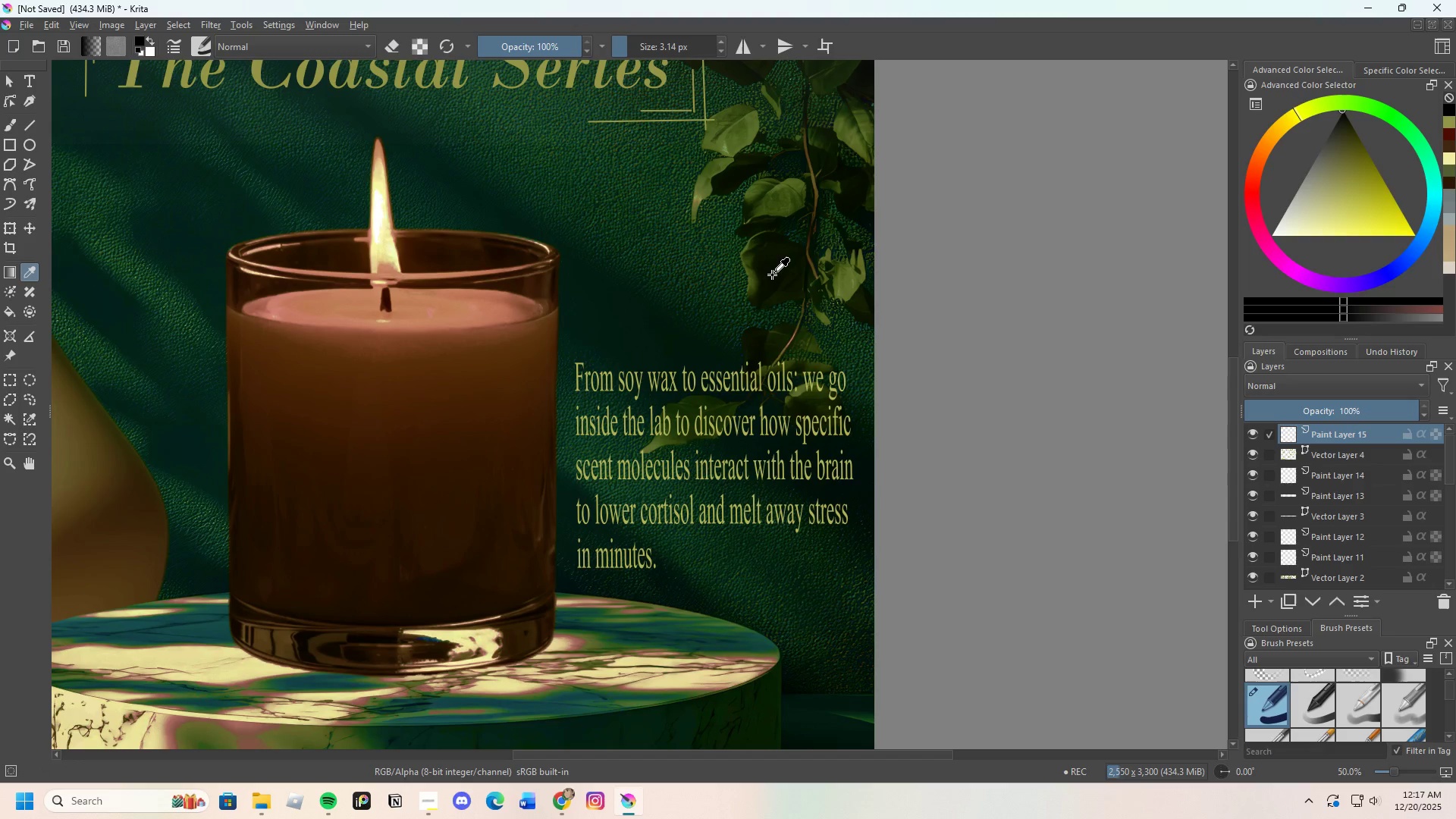 
key(Control+ControlLeft)
 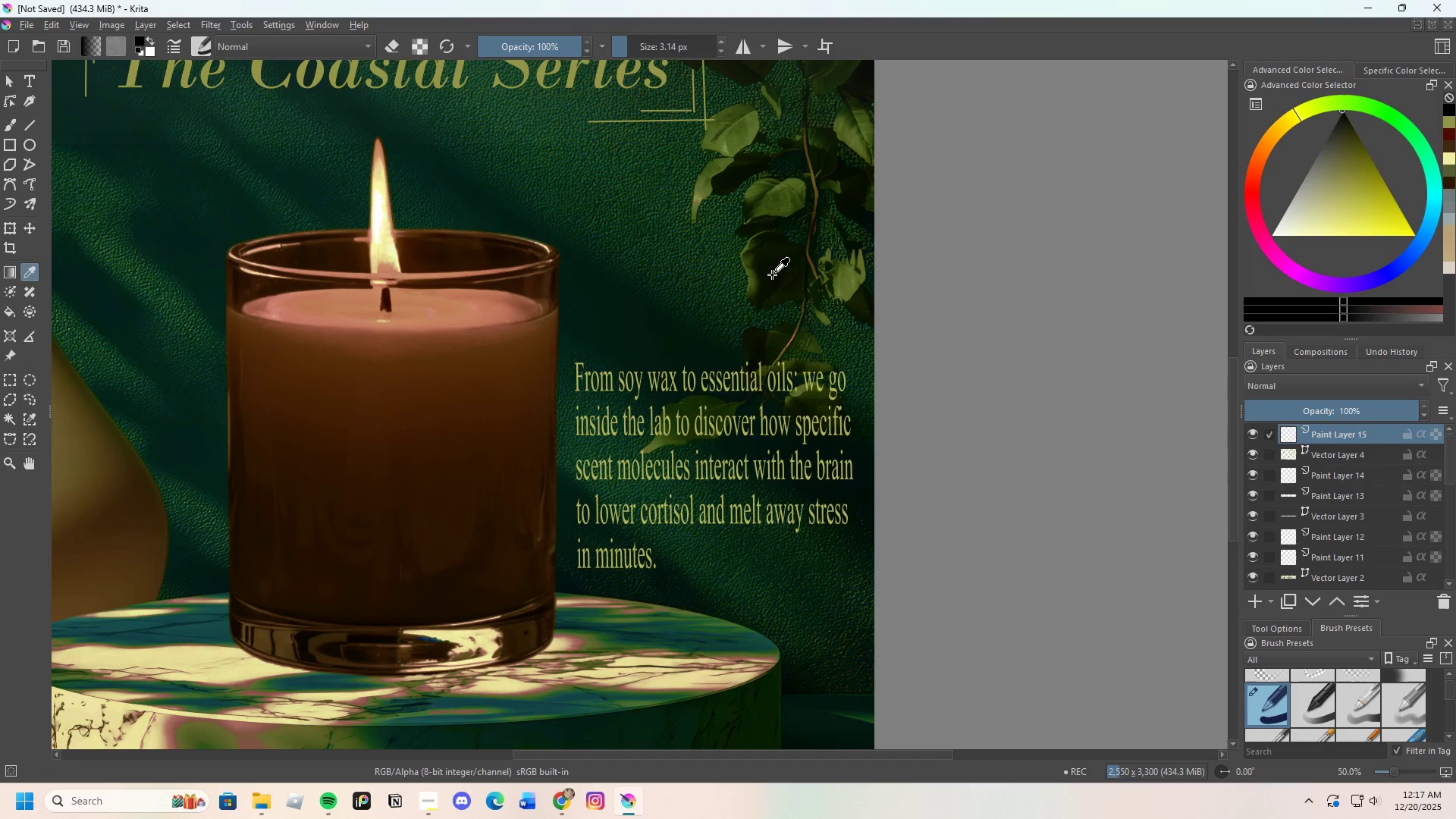 
key(Control+ControlLeft)
 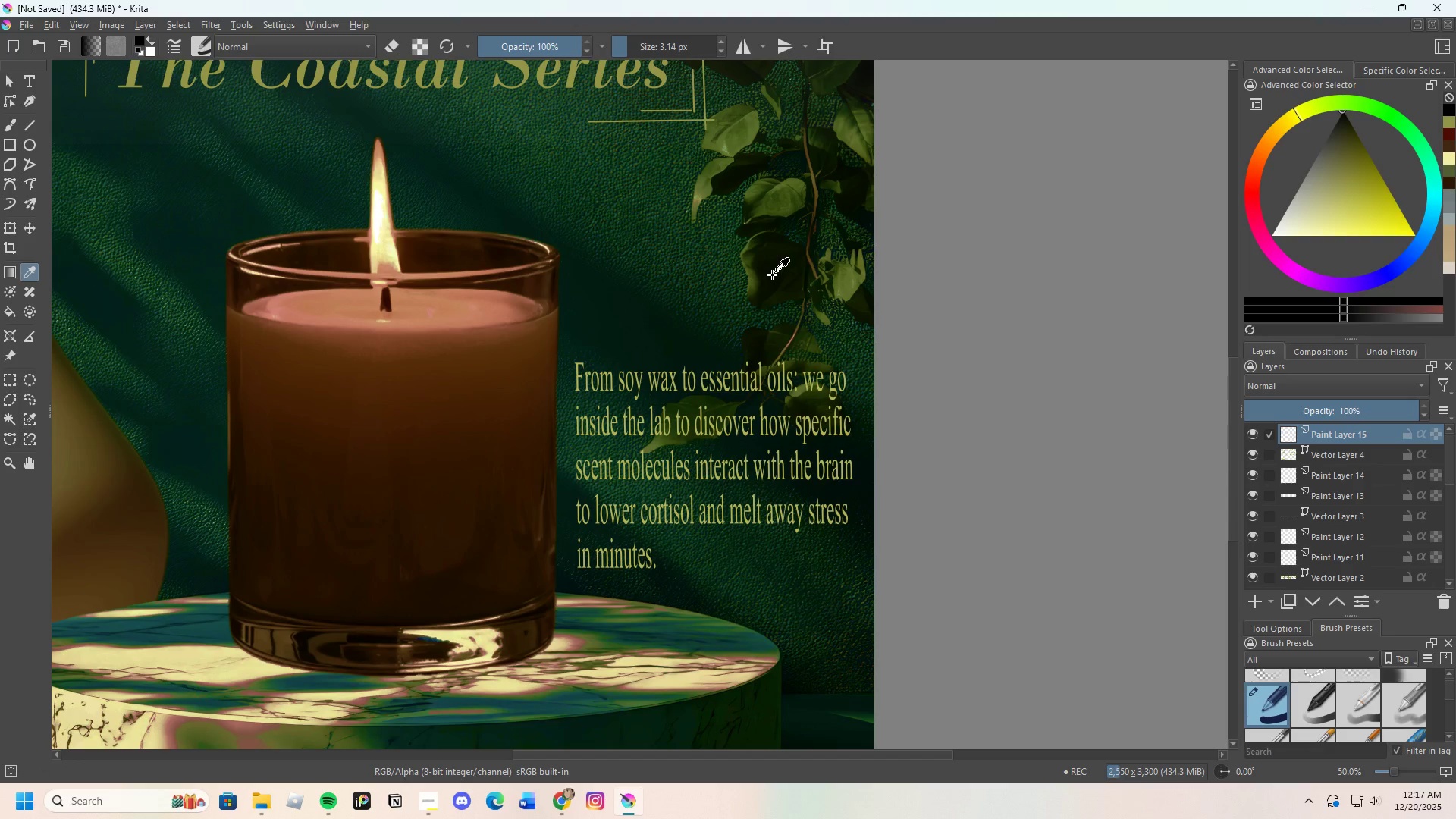 
key(Control+ControlLeft)
 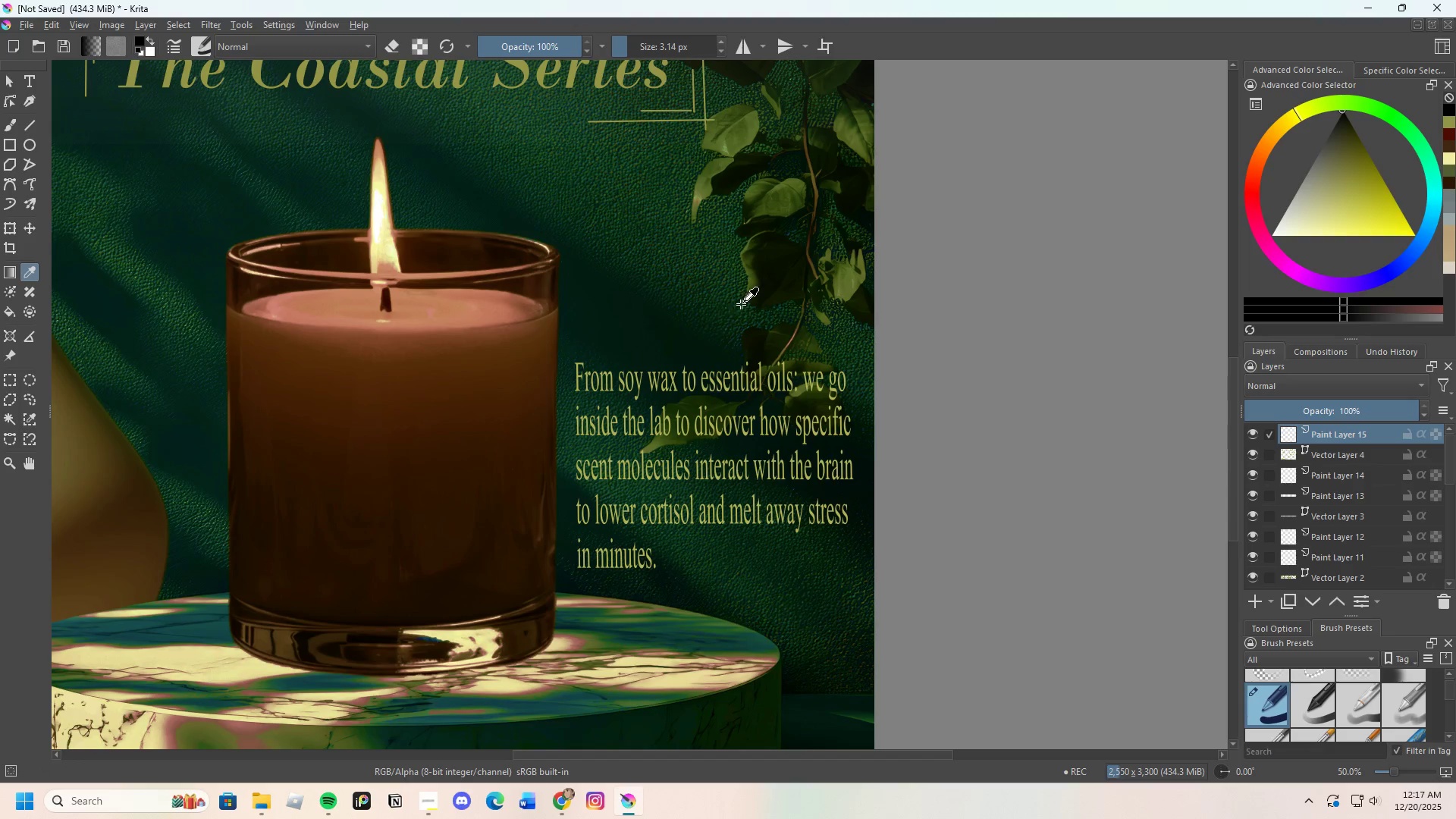 
left_click([780, 265])
 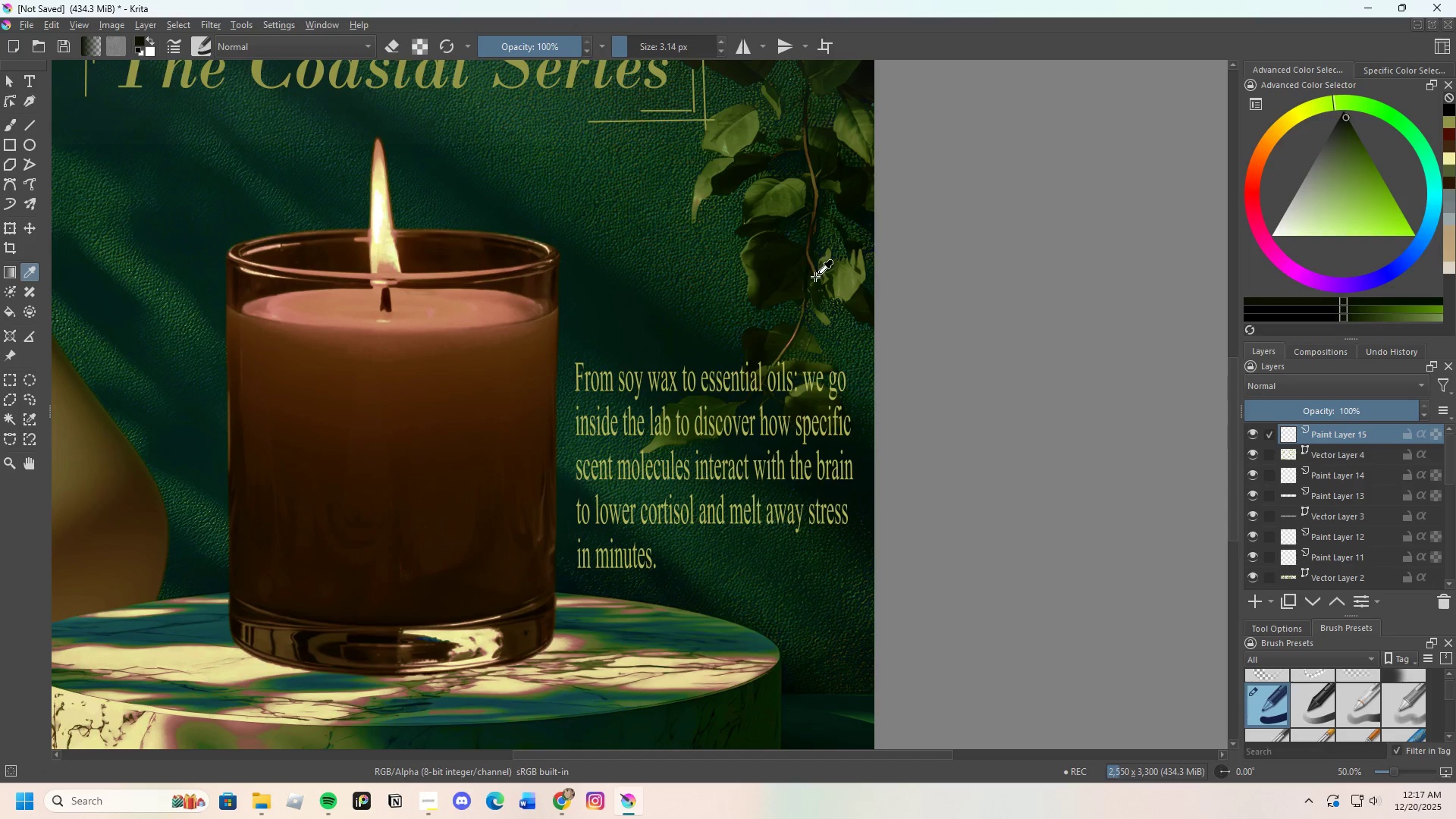 
left_click([830, 279])
 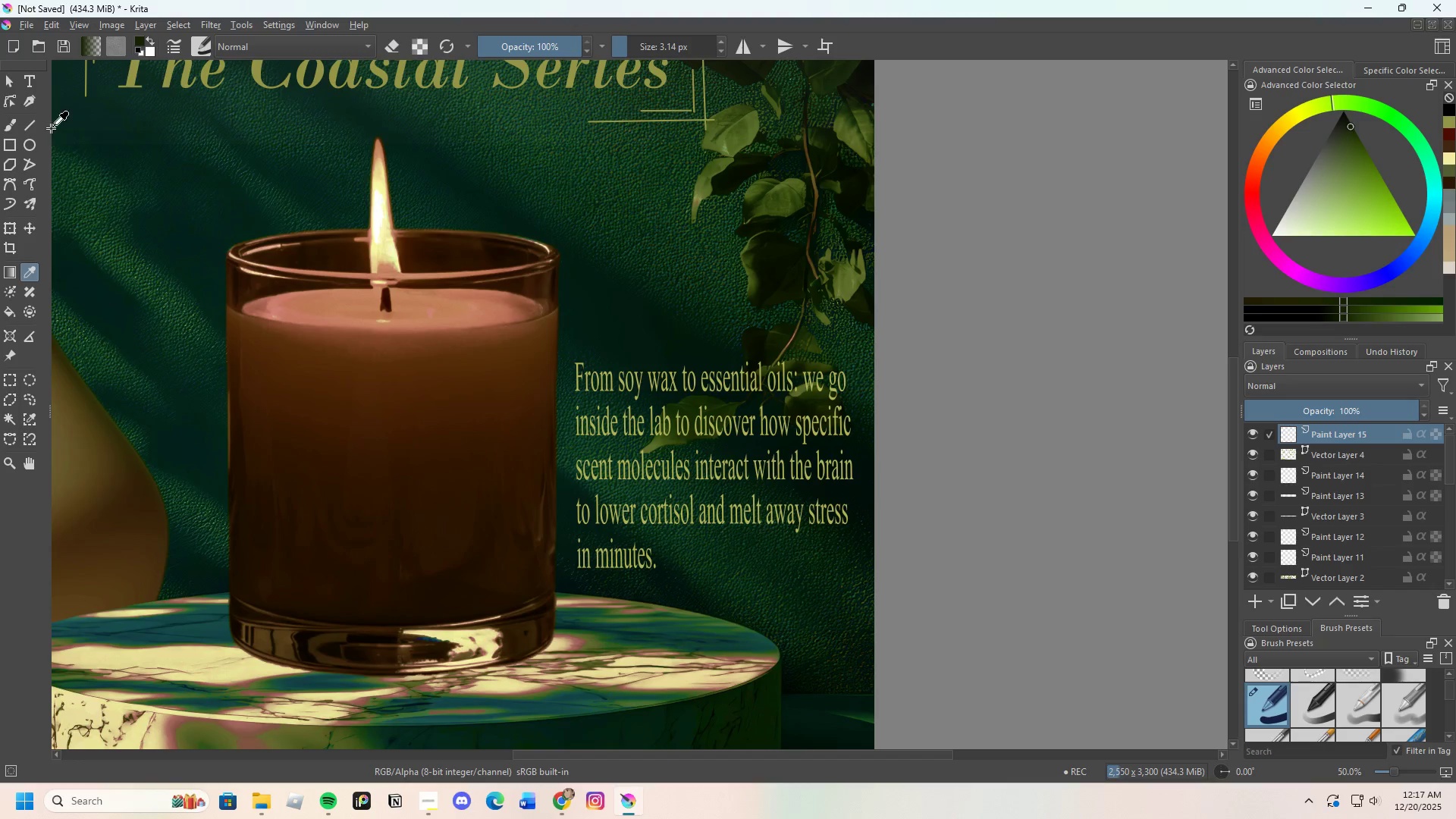 
left_click([34, 120])
 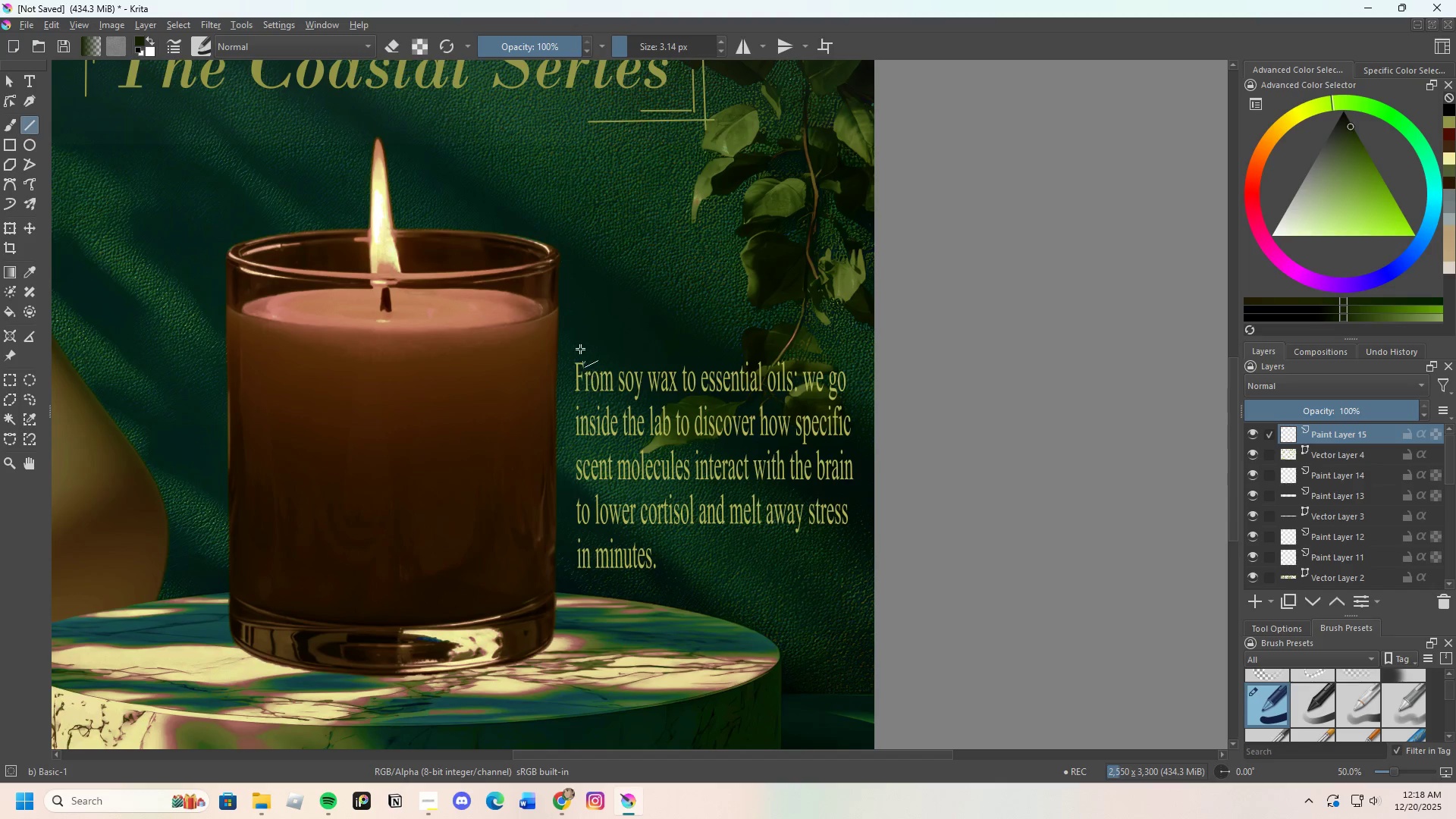 
left_click_drag(start_coordinate=[554, 347], to_coordinate=[886, 344])
 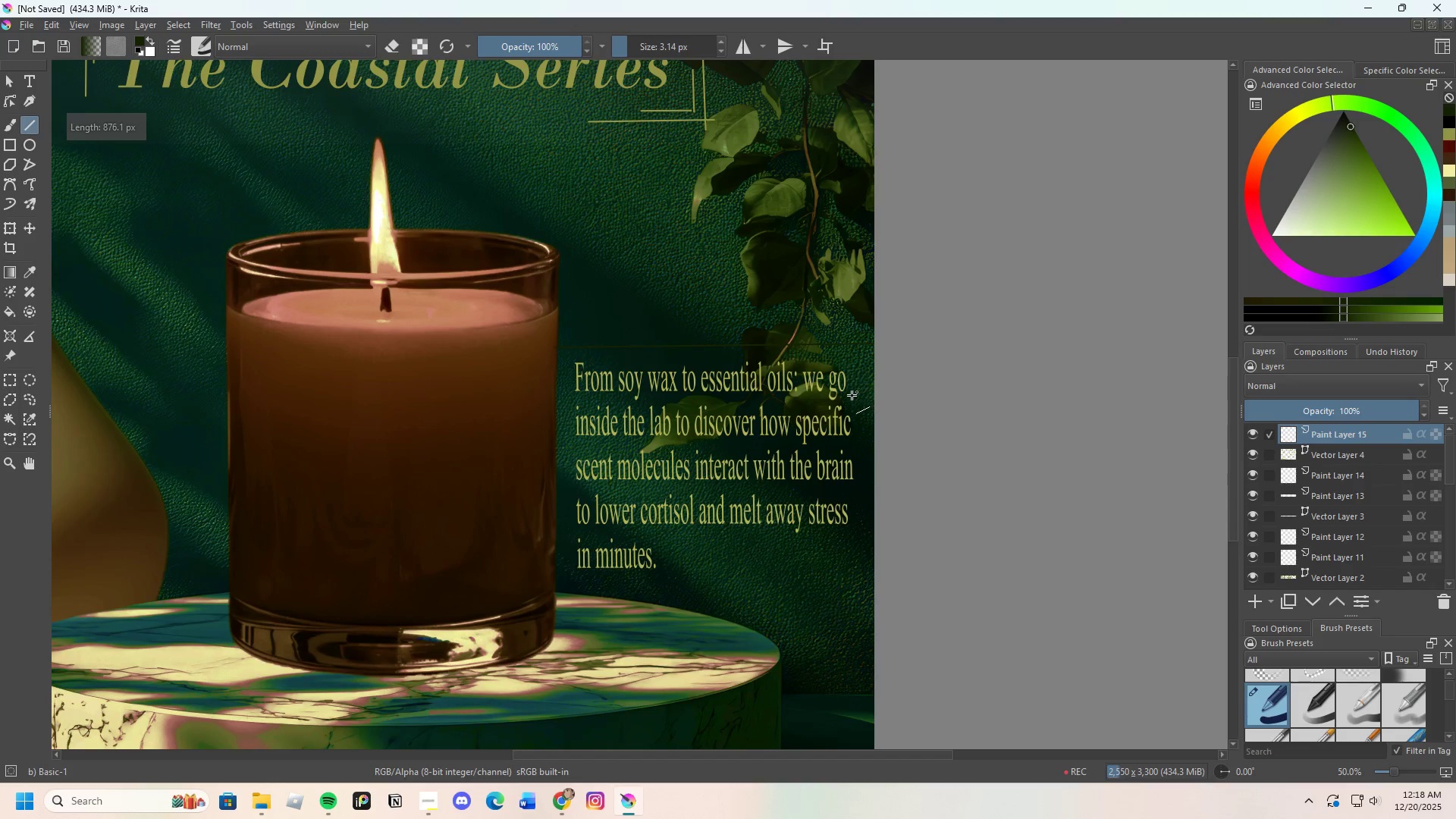 
scroll: coordinate [845, 378], scroll_direction: down, amount: 1.0
 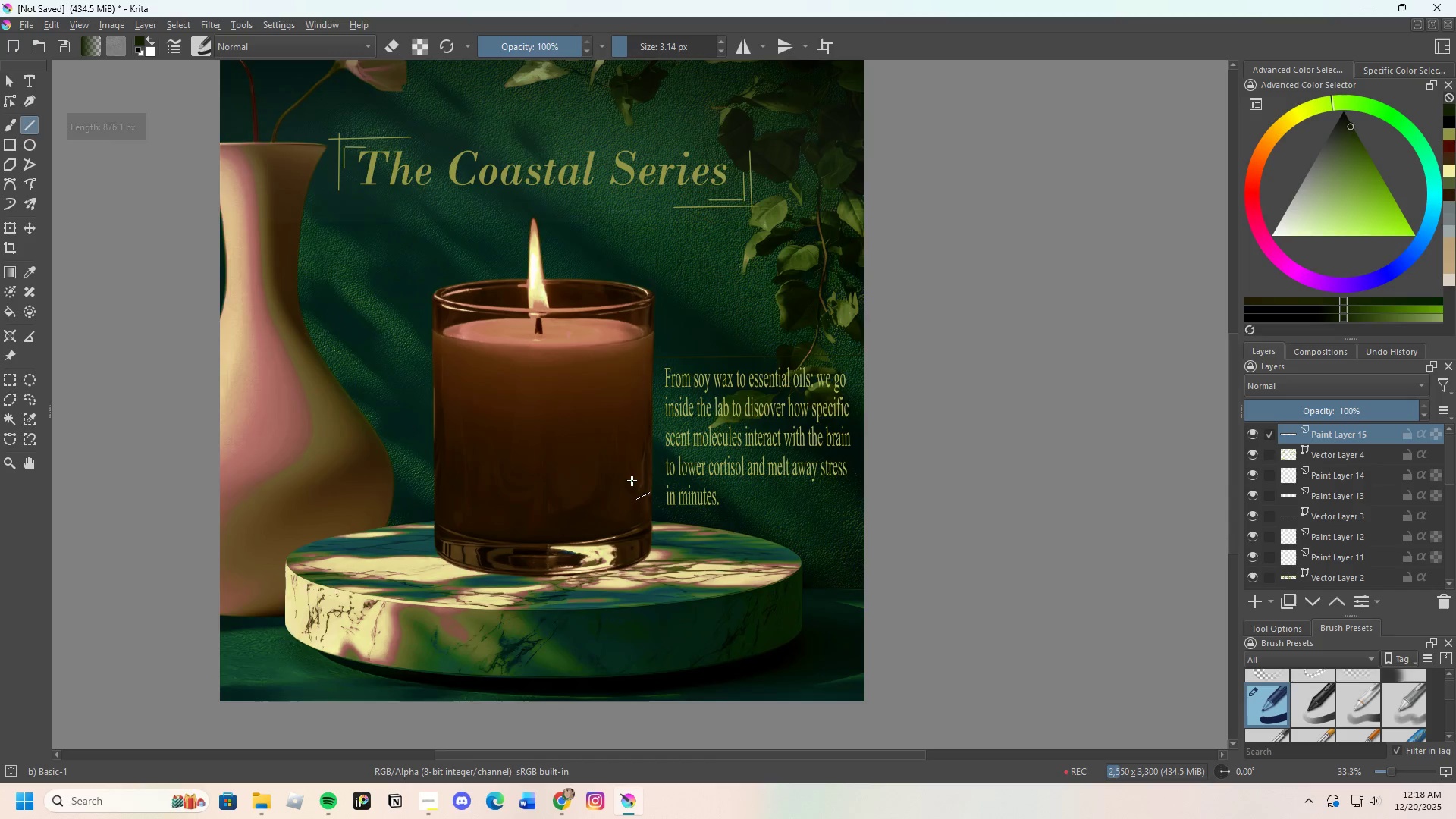 
scroll: coordinate [634, 474], scroll_direction: up, amount: 2.0
 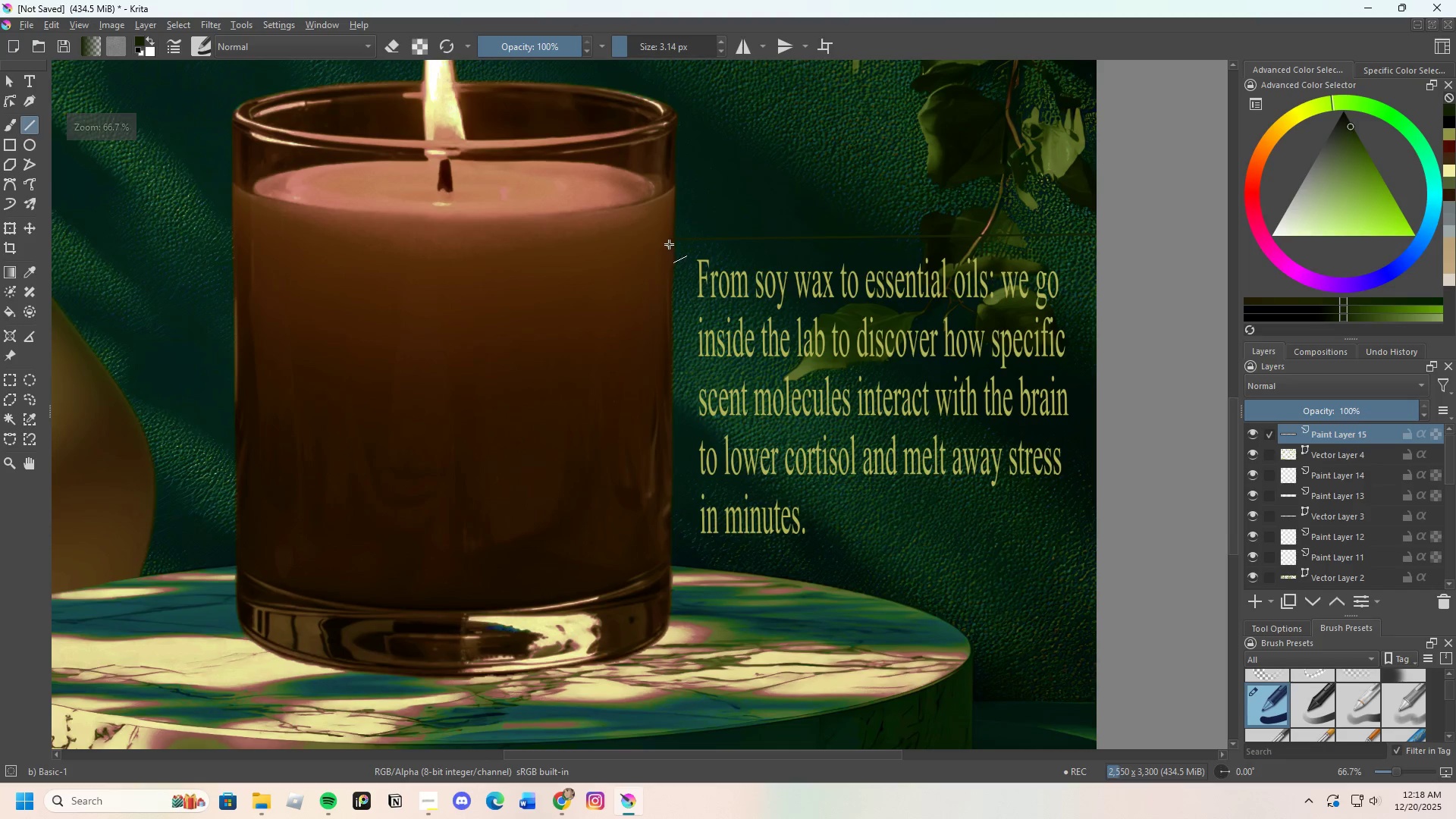 
left_click_drag(start_coordinate=[670, 240], to_coordinate=[673, 607])
 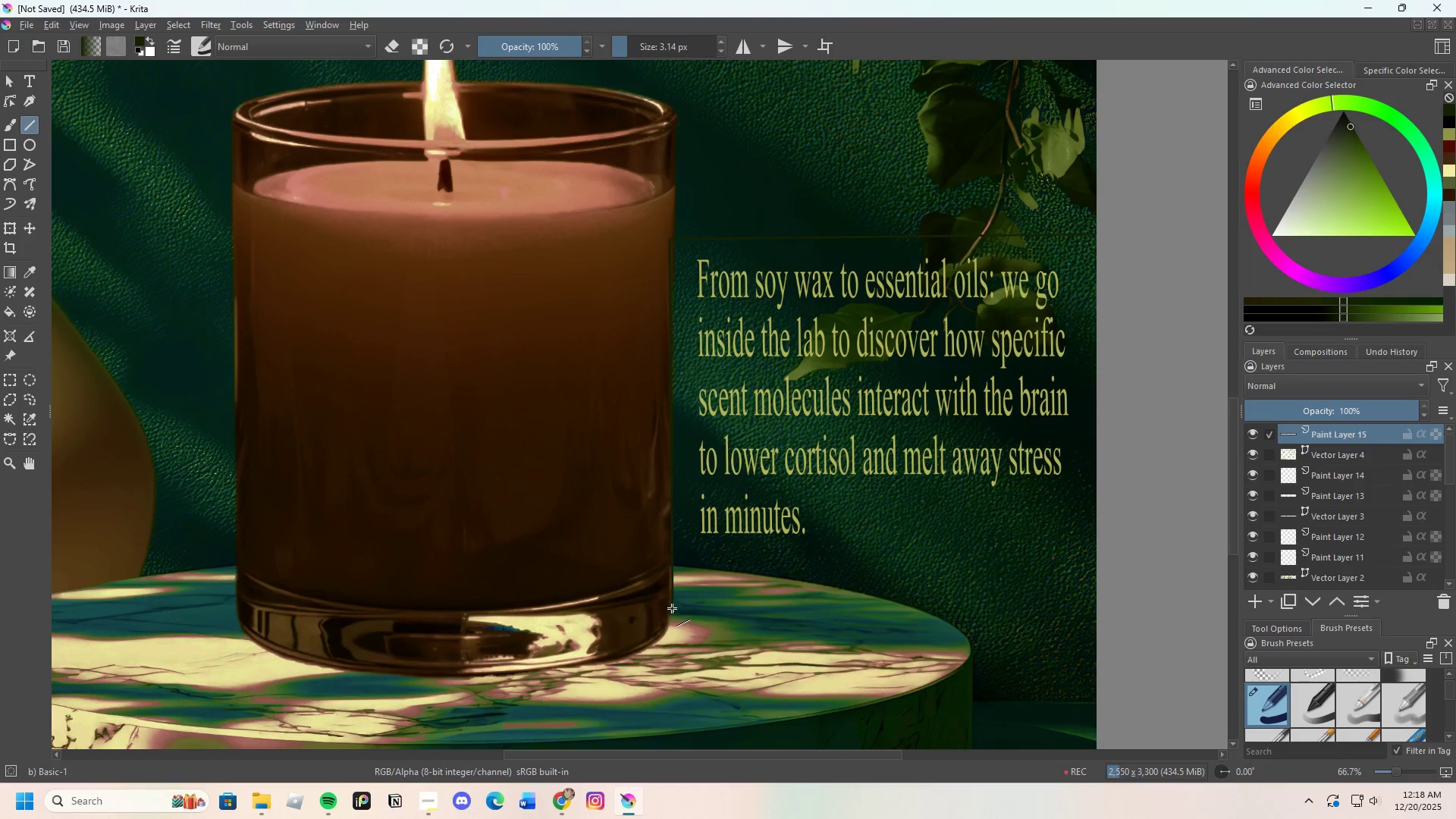 
left_click_drag(start_coordinate=[670, 604], to_coordinate=[1111, 603])
 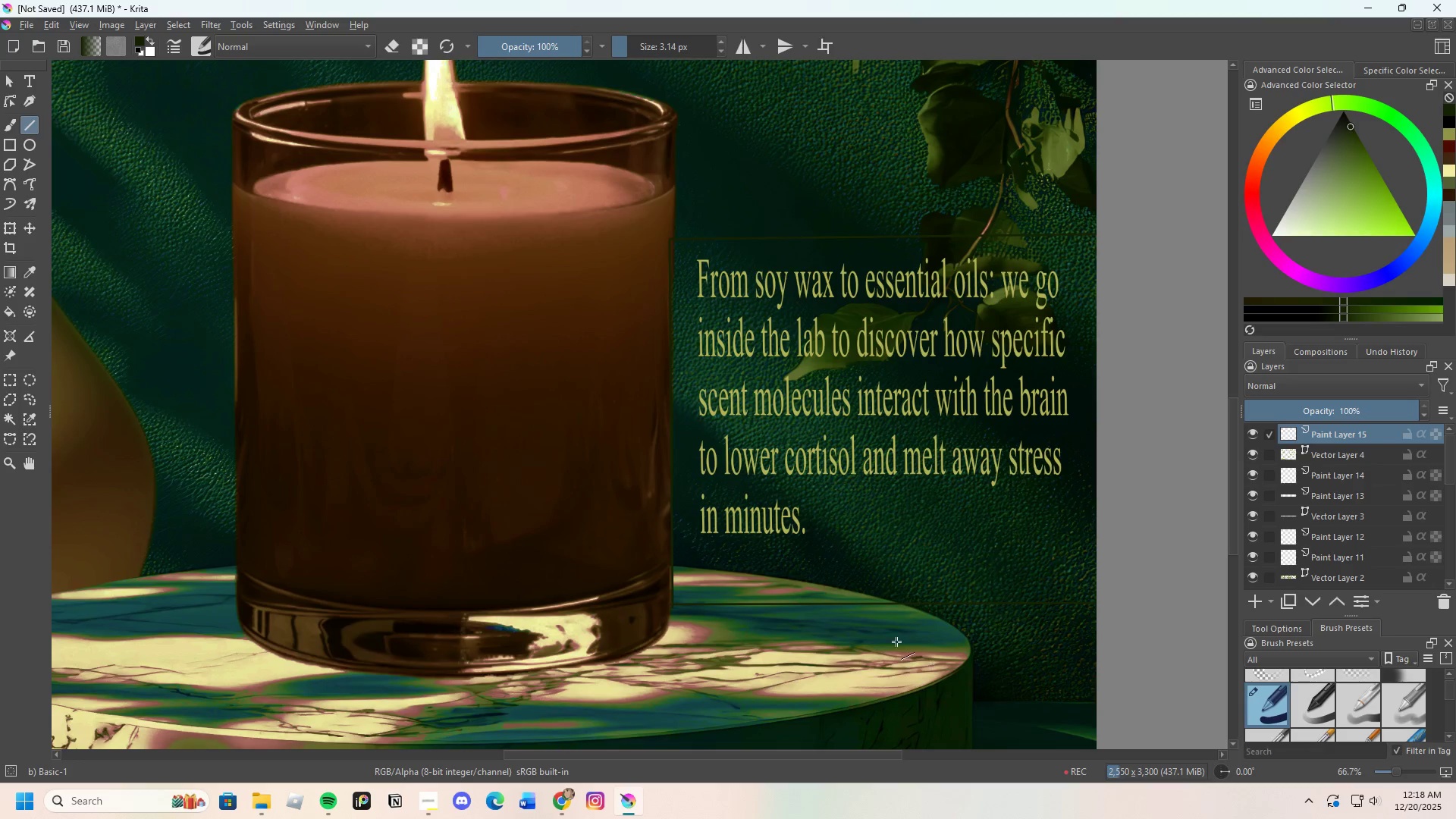 
scroll: coordinate [863, 594], scroll_direction: down, amount: 2.0
 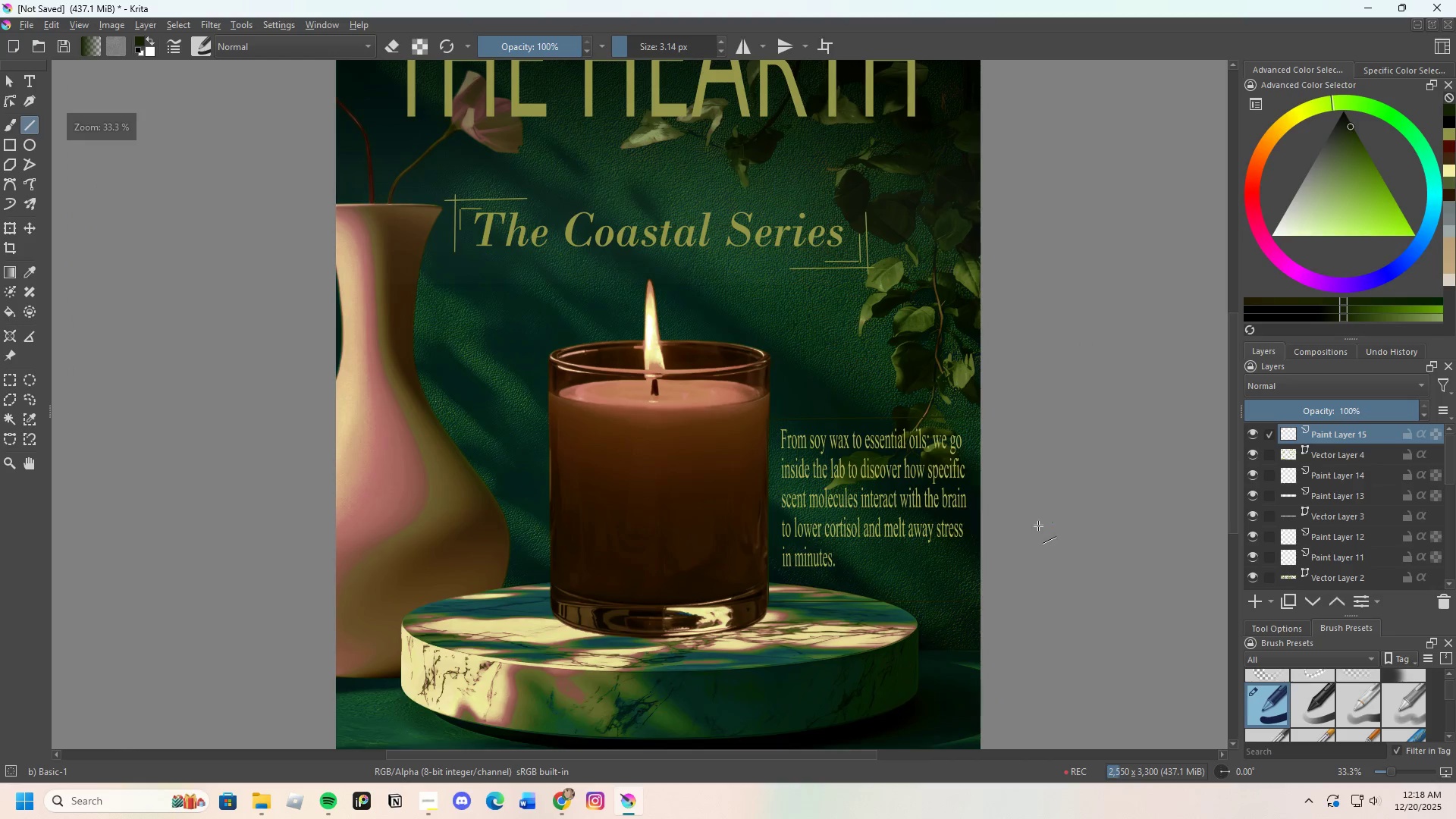 
scroll: coordinate [1038, 526], scroll_direction: up, amount: 1.0
 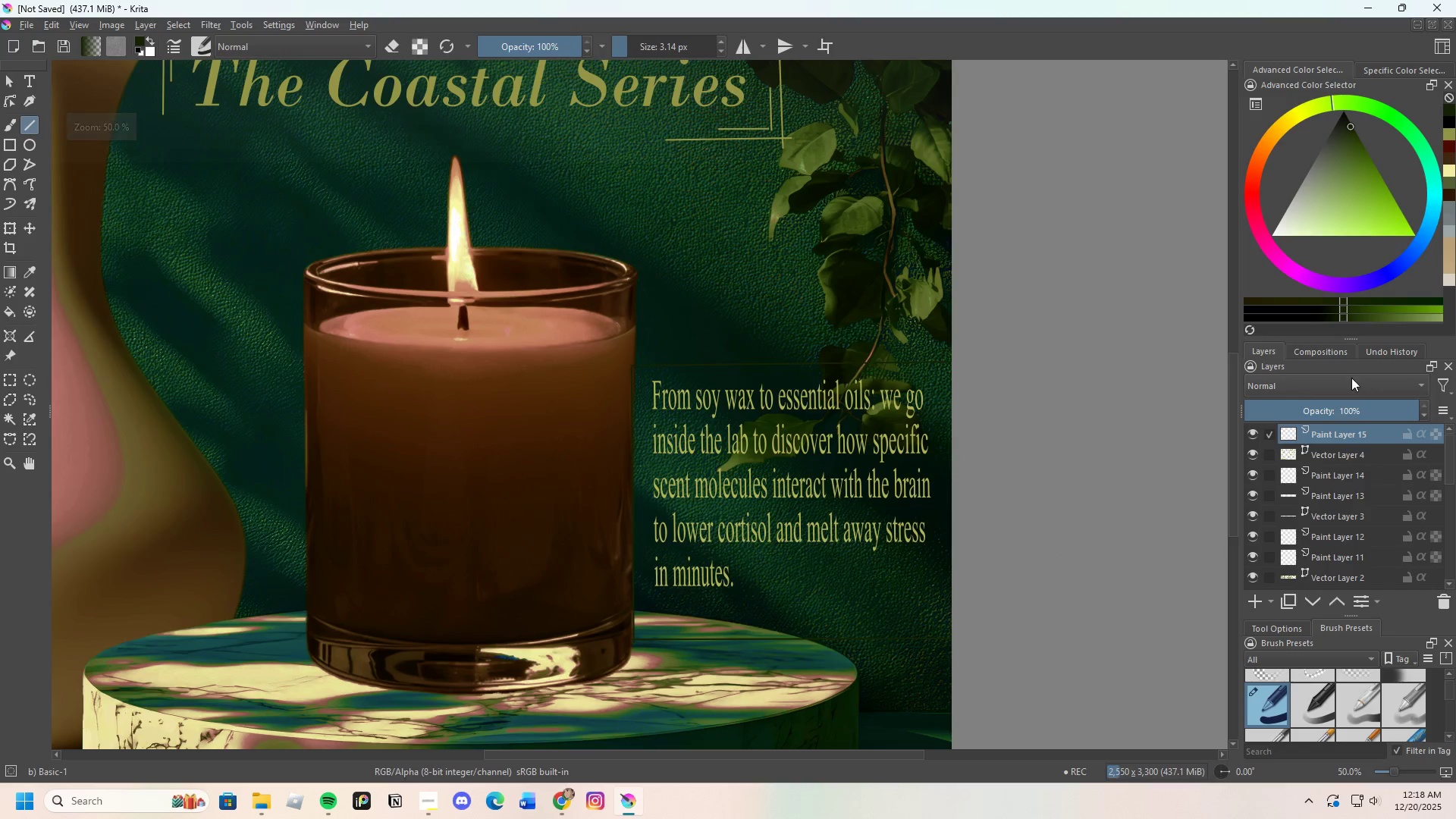 
left_click([1351, 378])
 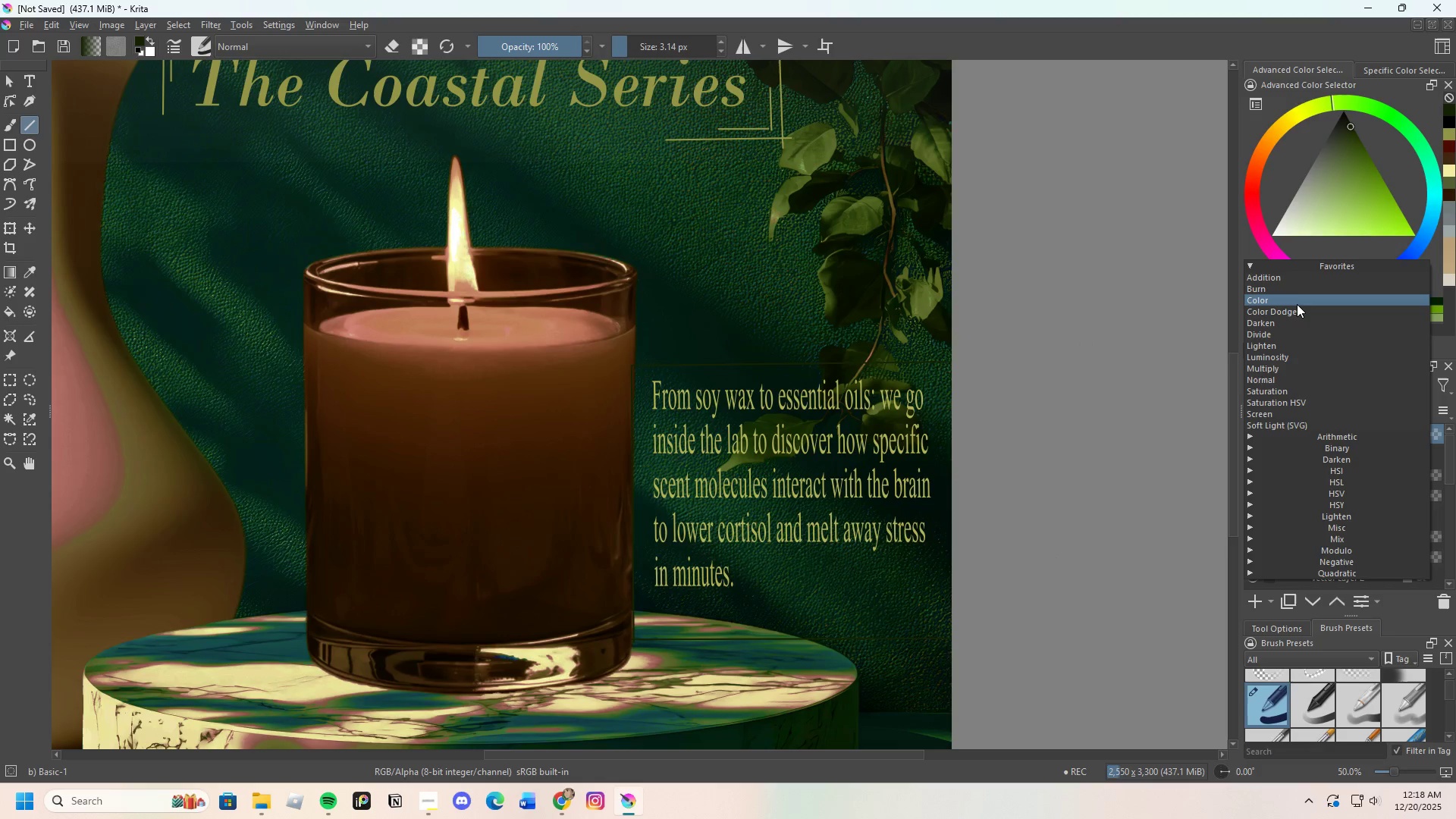 
left_click([1296, 303])
 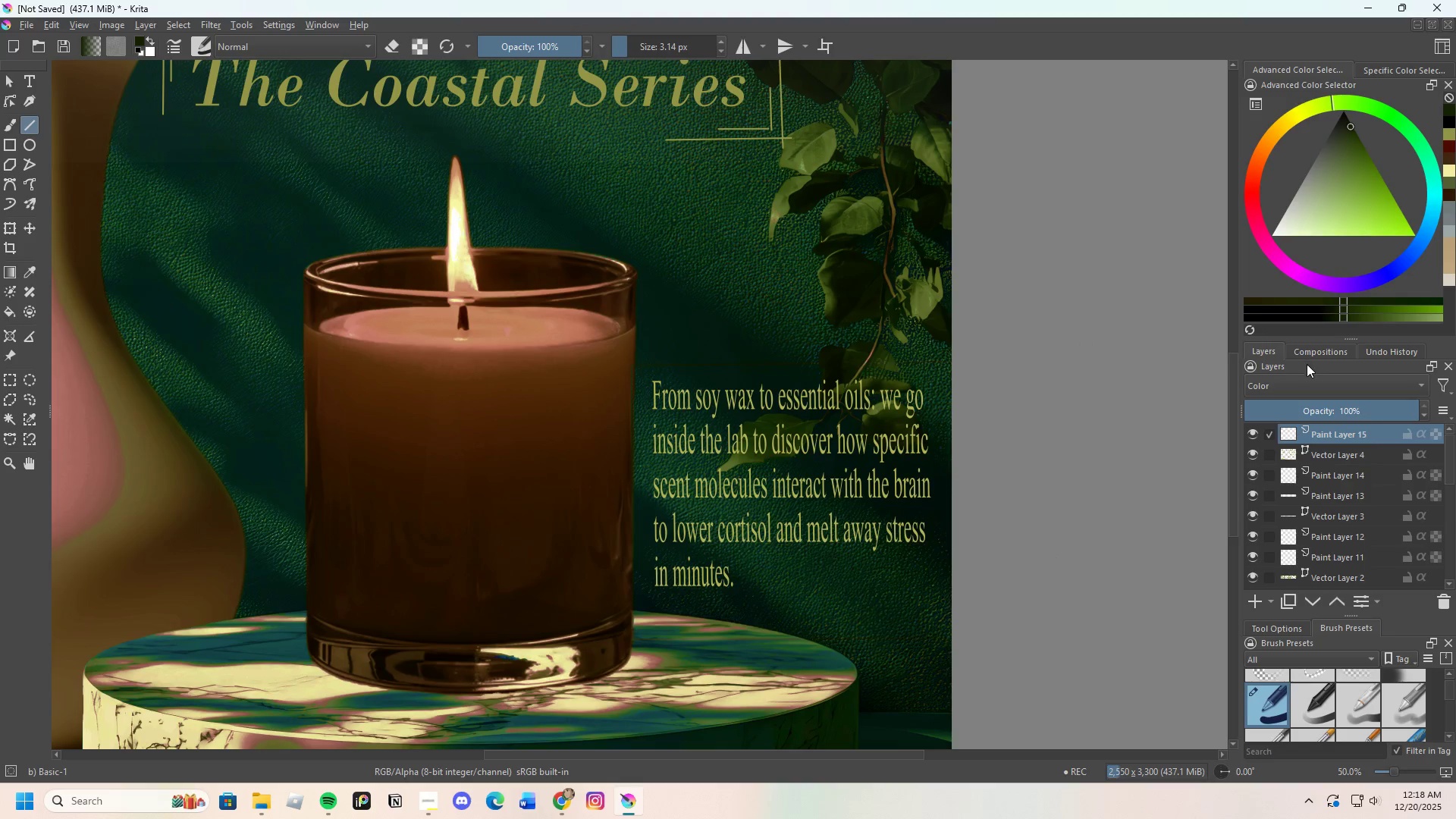 
left_click([1309, 385])
 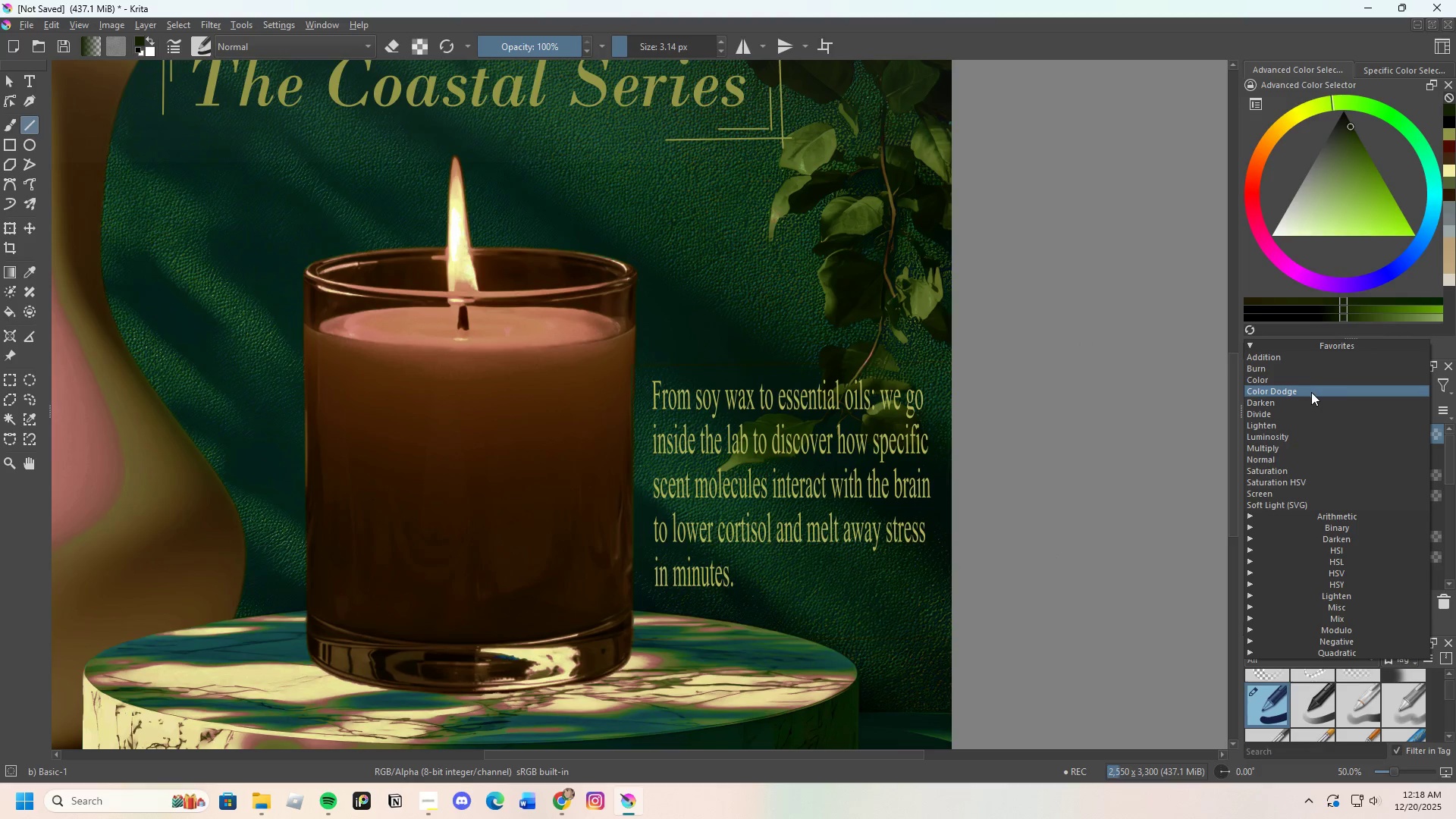 
left_click([1311, 392])
 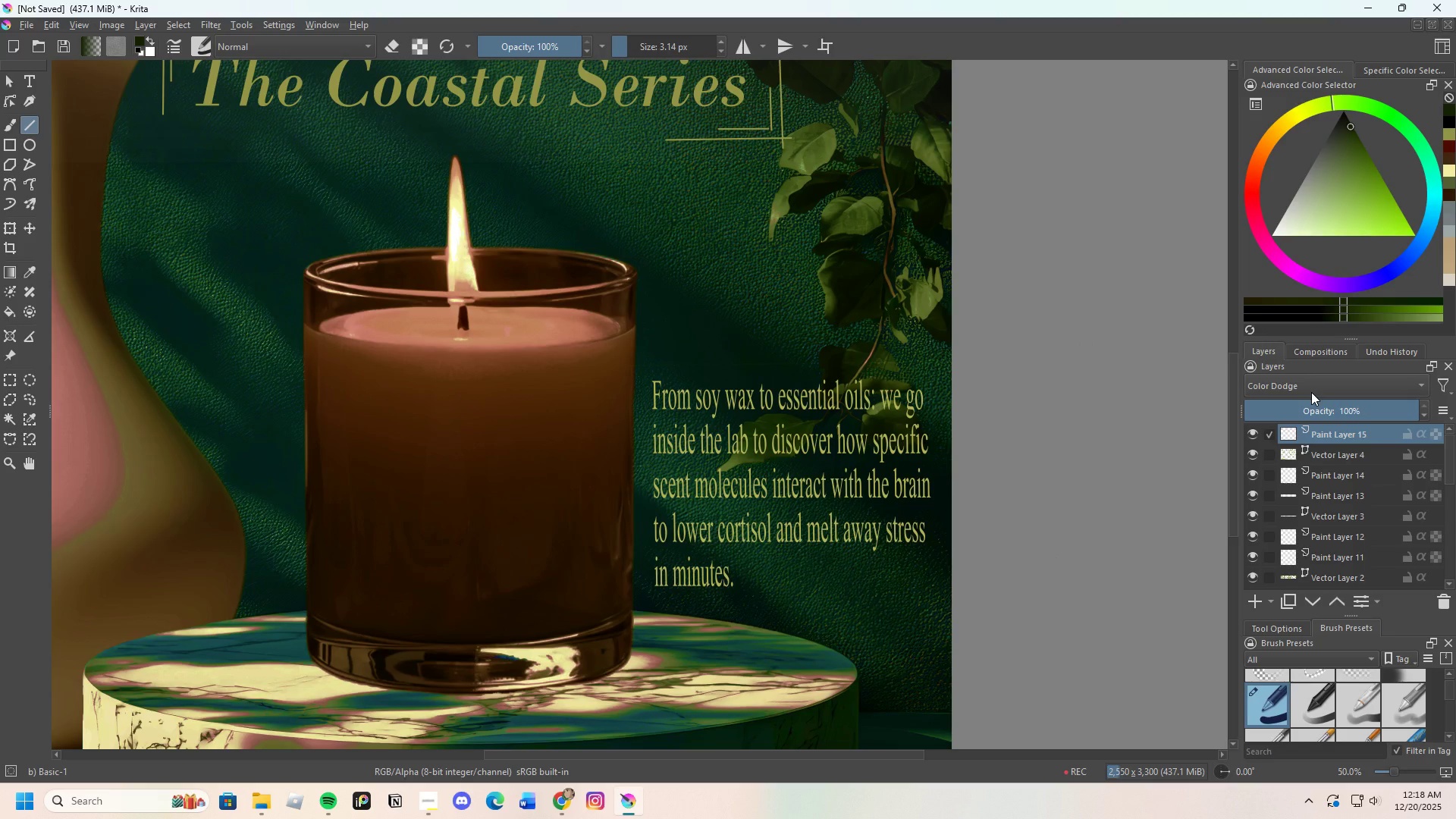 
left_click([1310, 392])
 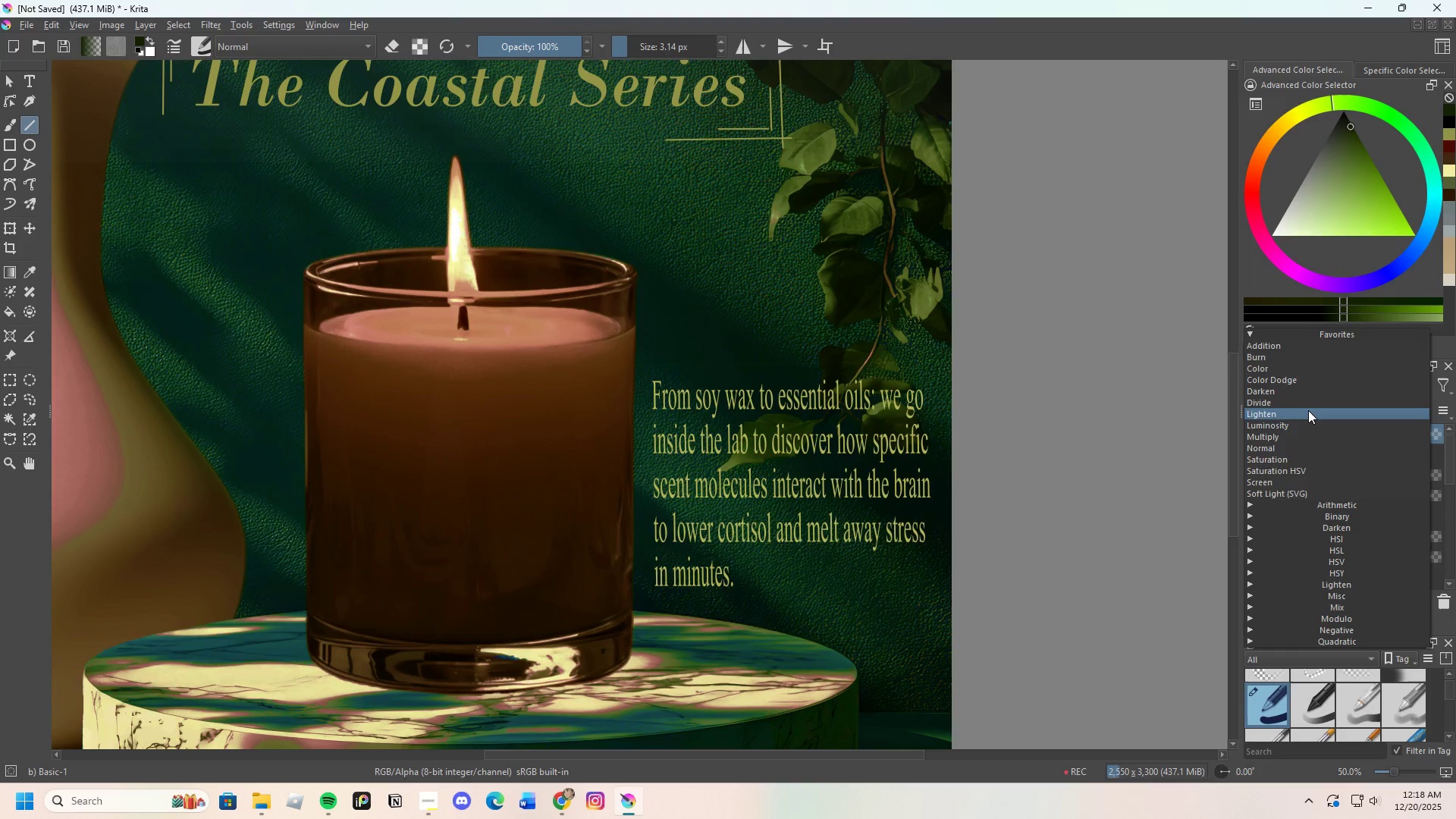 
left_click([1307, 413])
 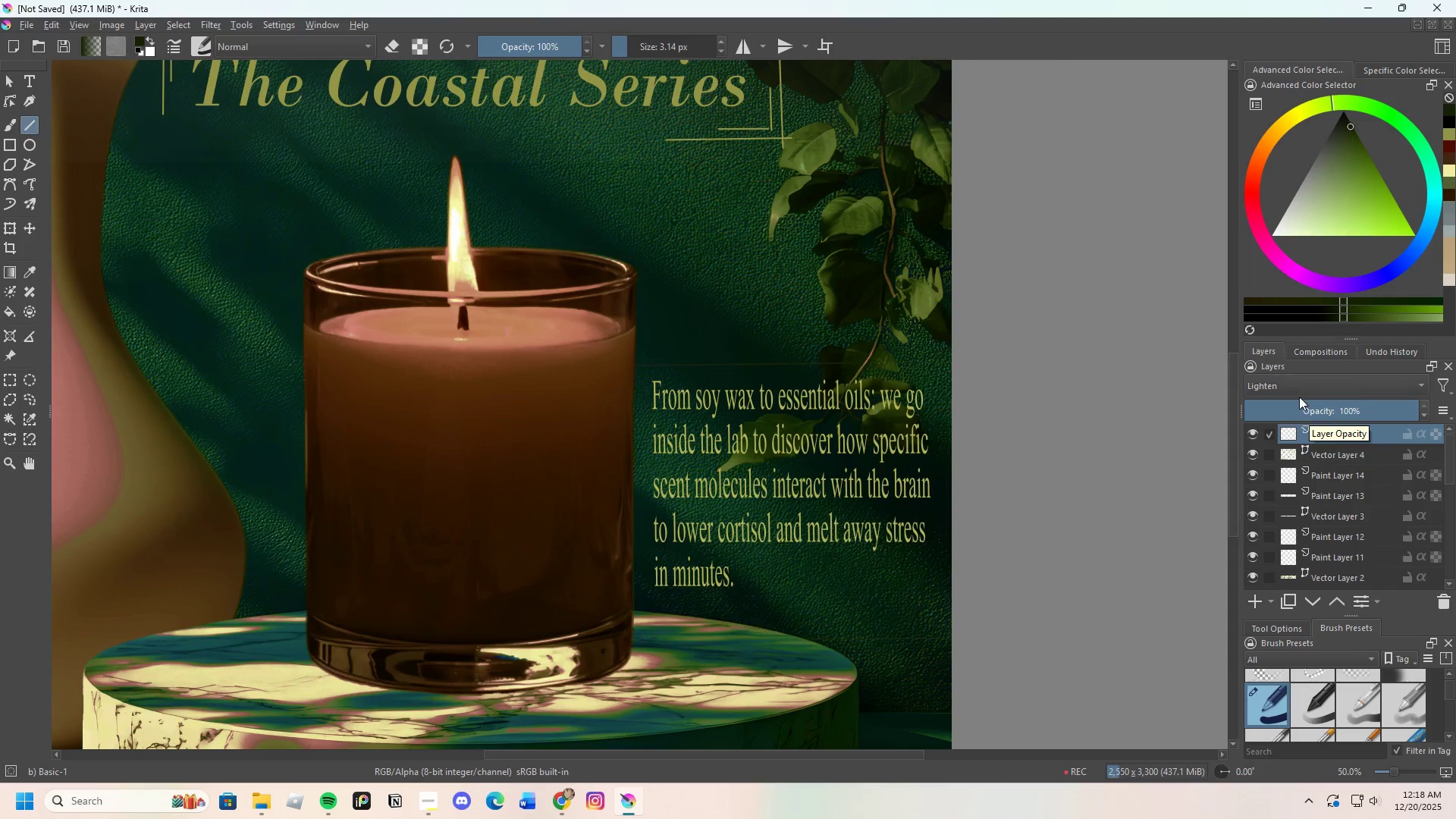 
left_click([1295, 385])
 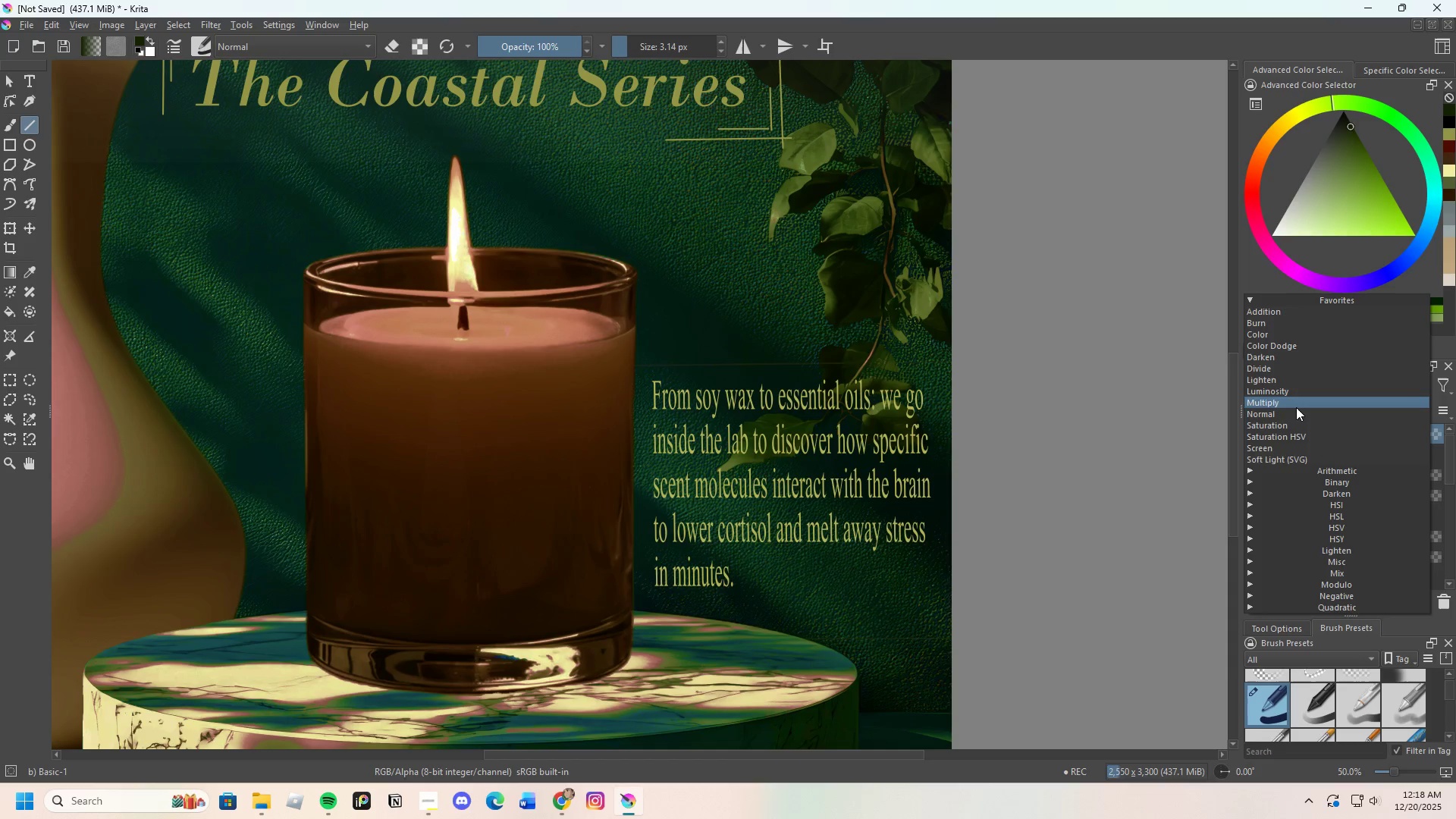 
left_click([1296, 402])
 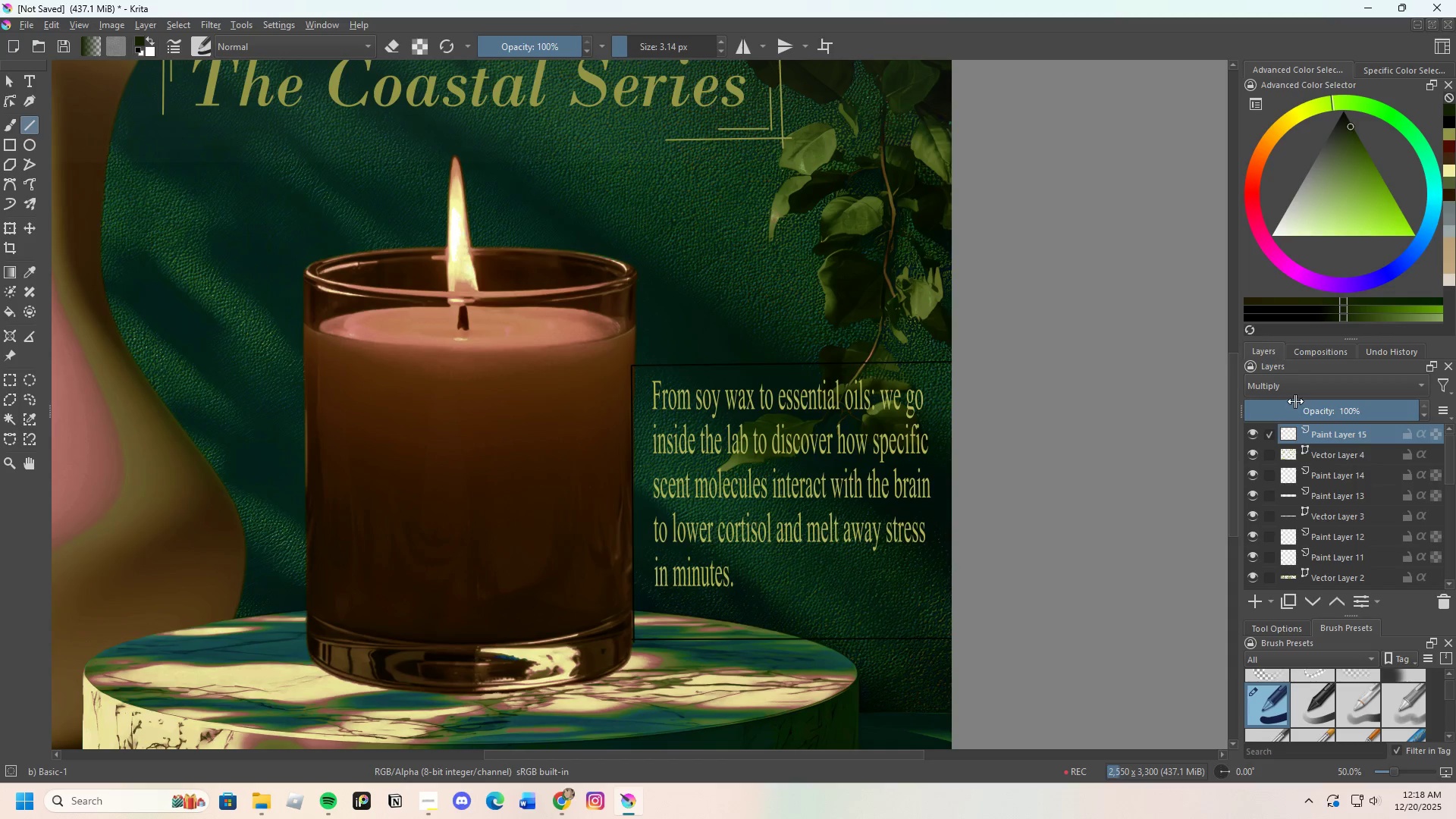 
left_click([1291, 384])
 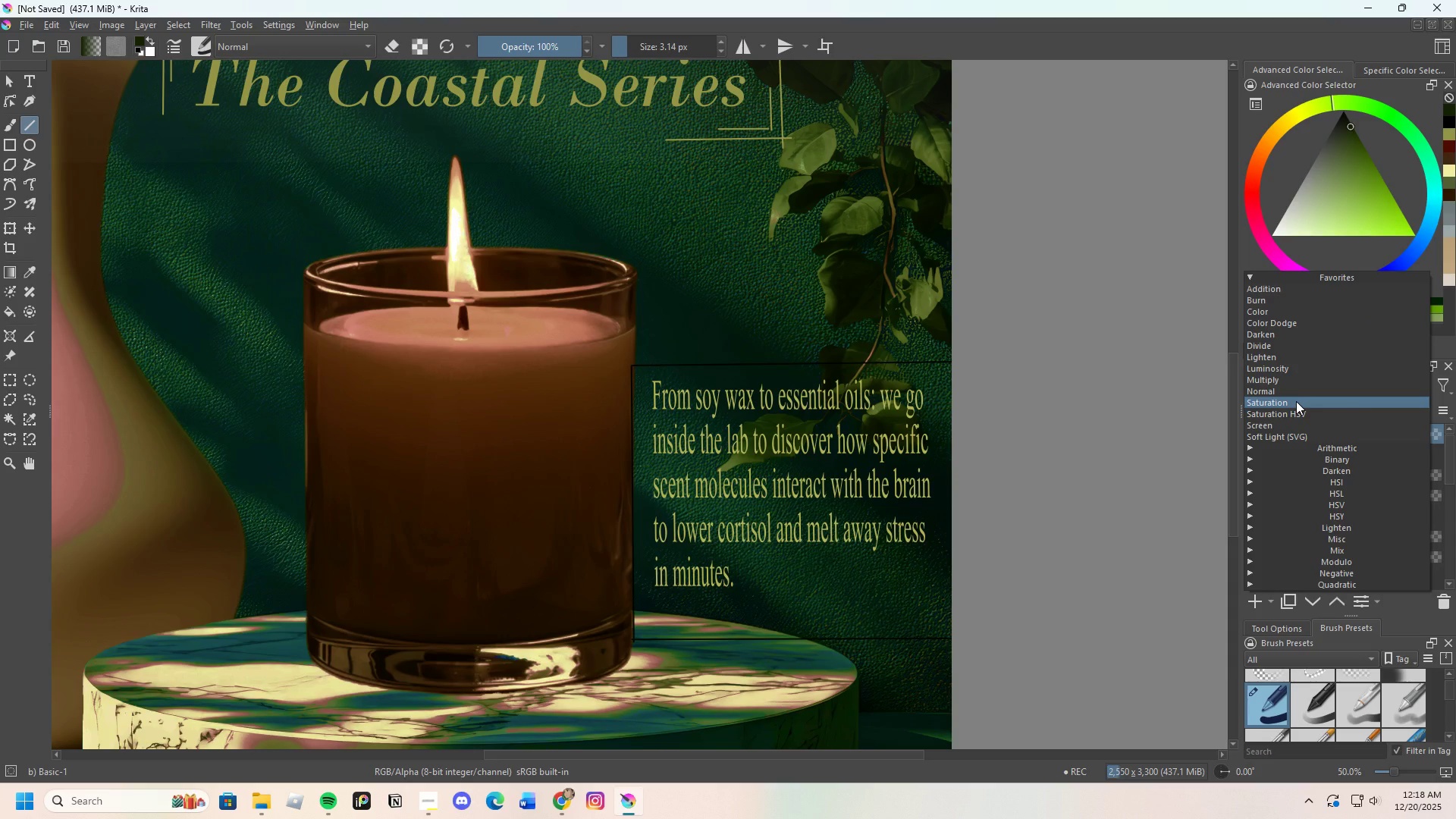 
left_click([1296, 401])
 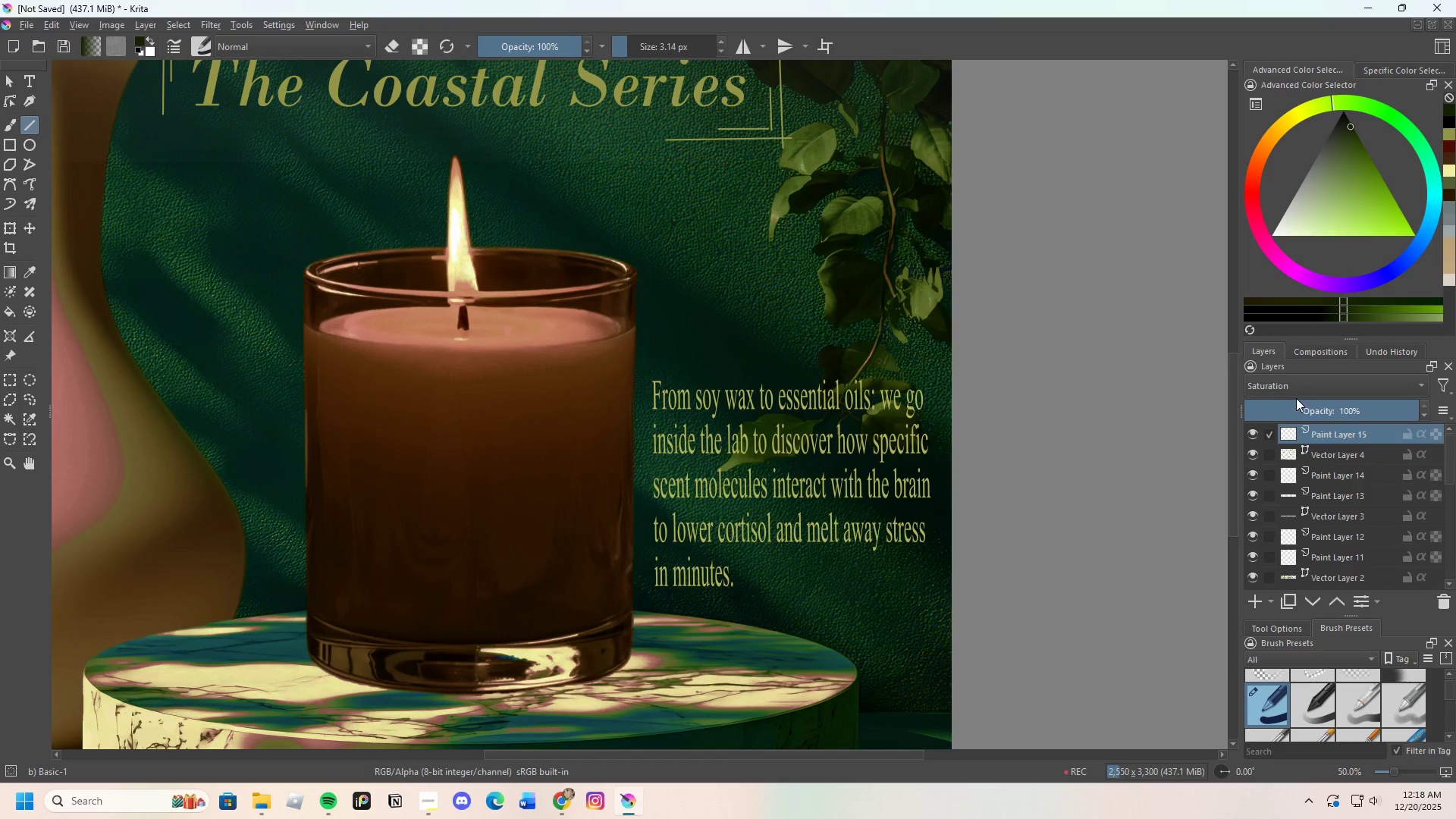 
left_click([1295, 388])
 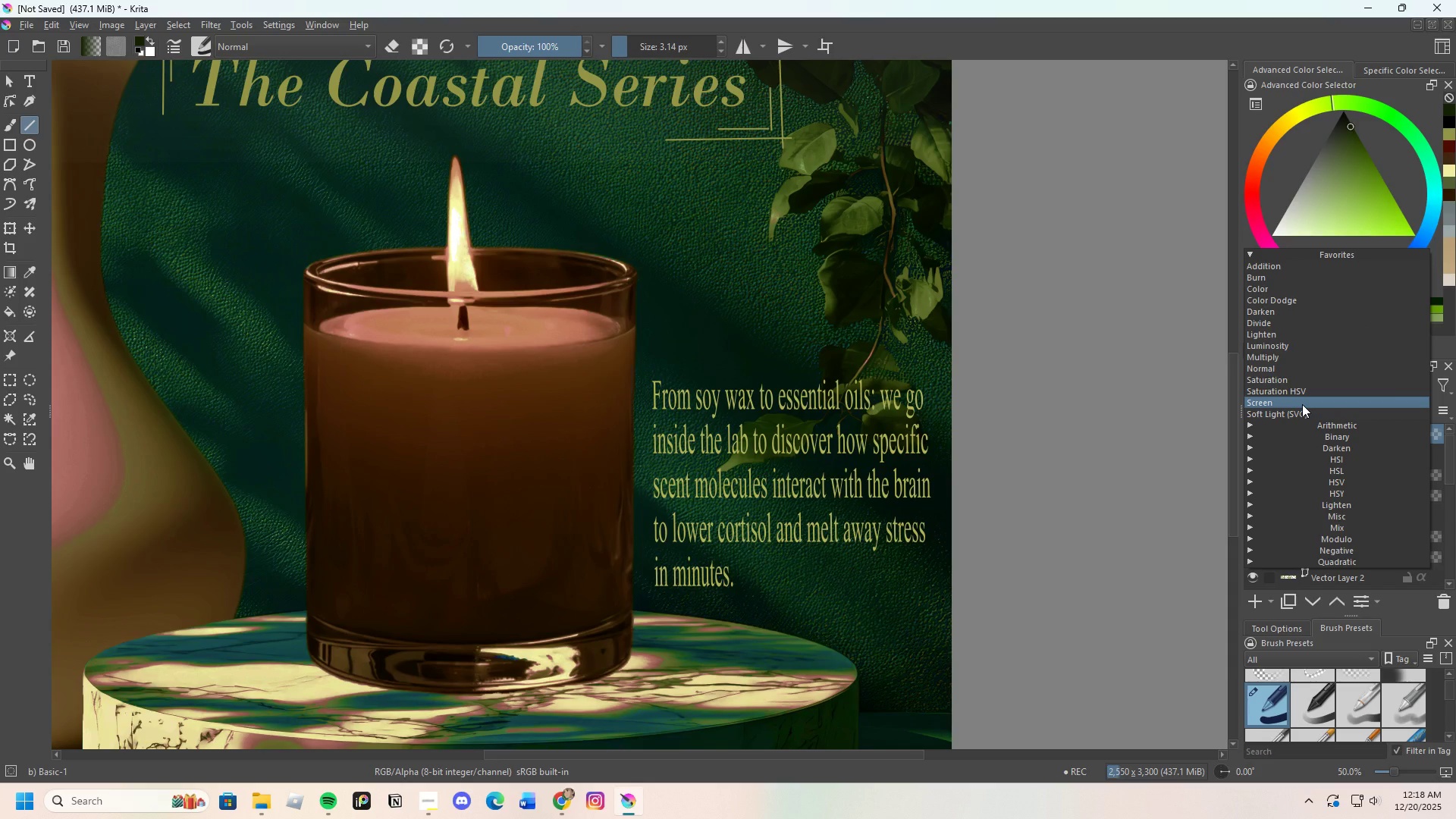 
left_click([1302, 404])
 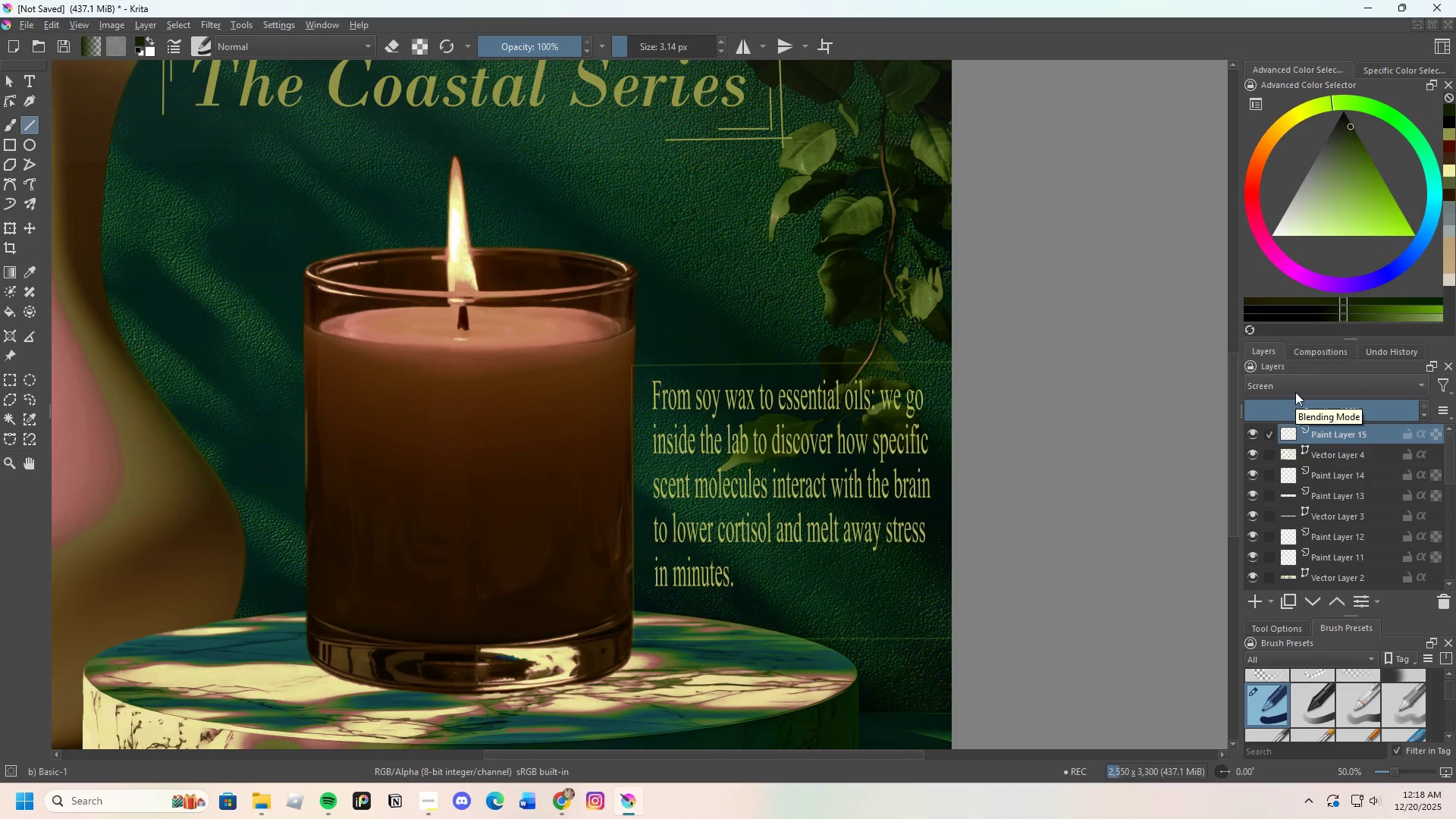 
scroll: coordinate [871, 494], scroll_direction: down, amount: 2.0
 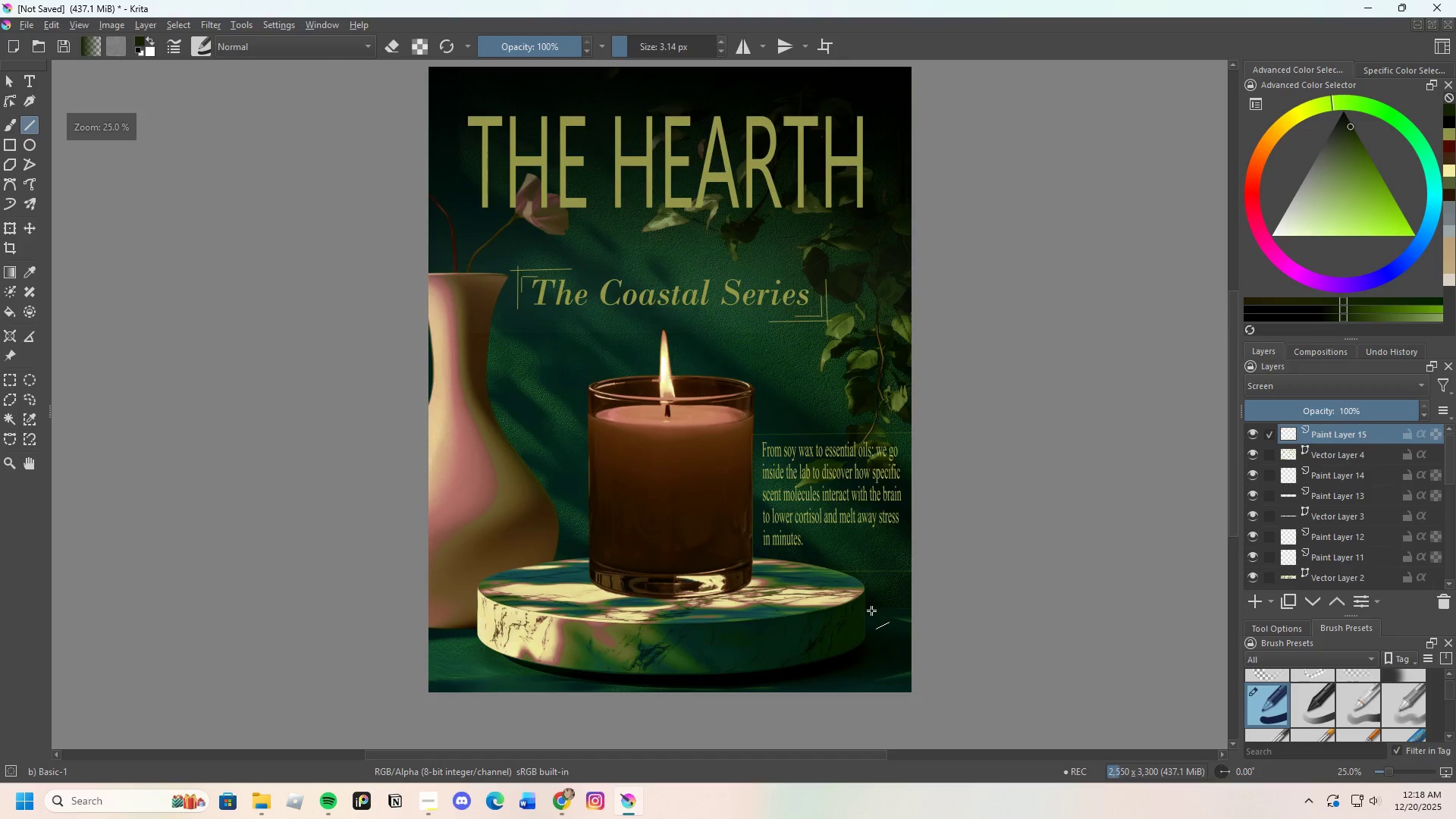 
scroll: coordinate [871, 611], scroll_direction: up, amount: 2.0
 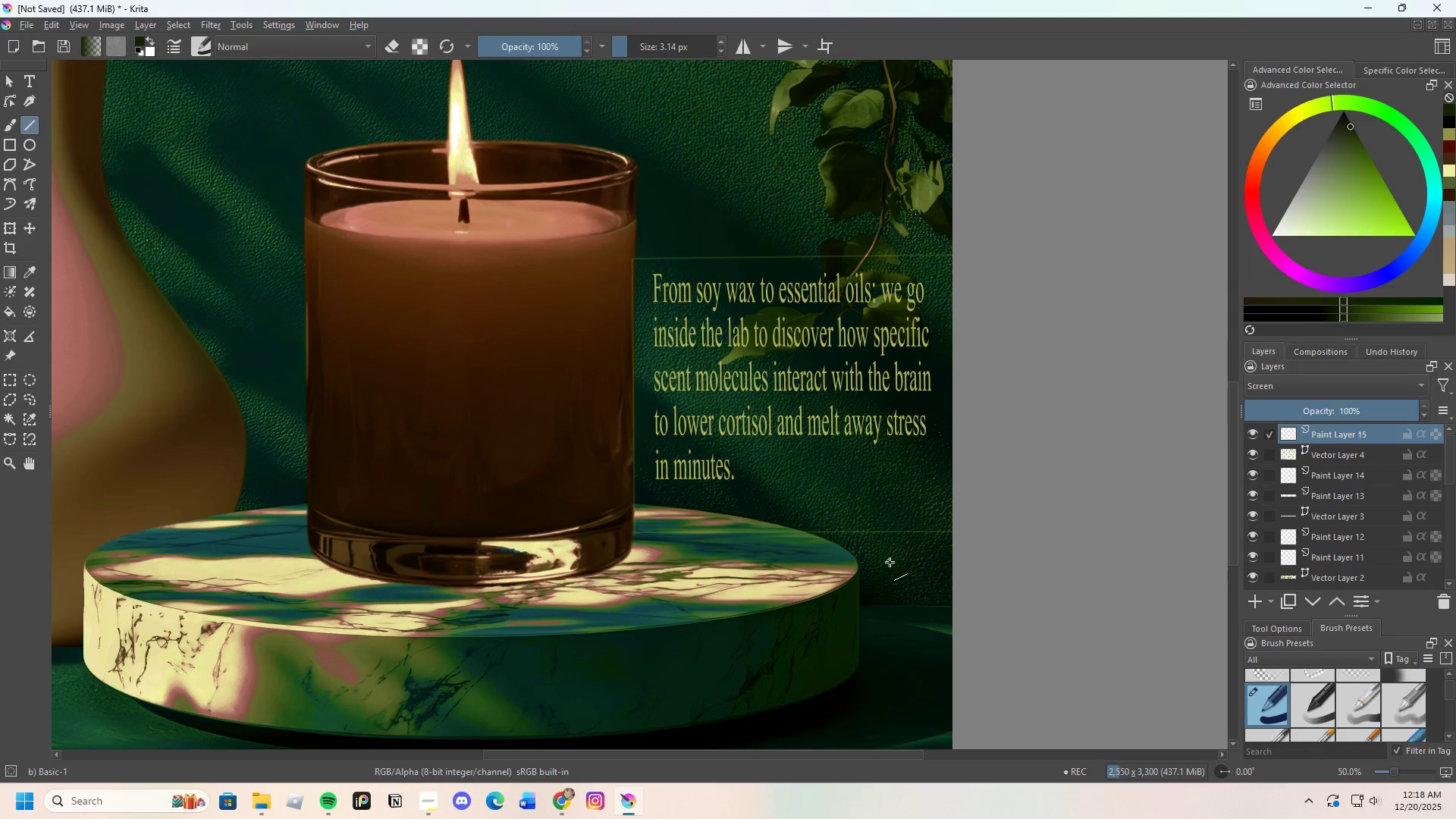 
scroll: coordinate [881, 554], scroll_direction: down, amount: 3.0
 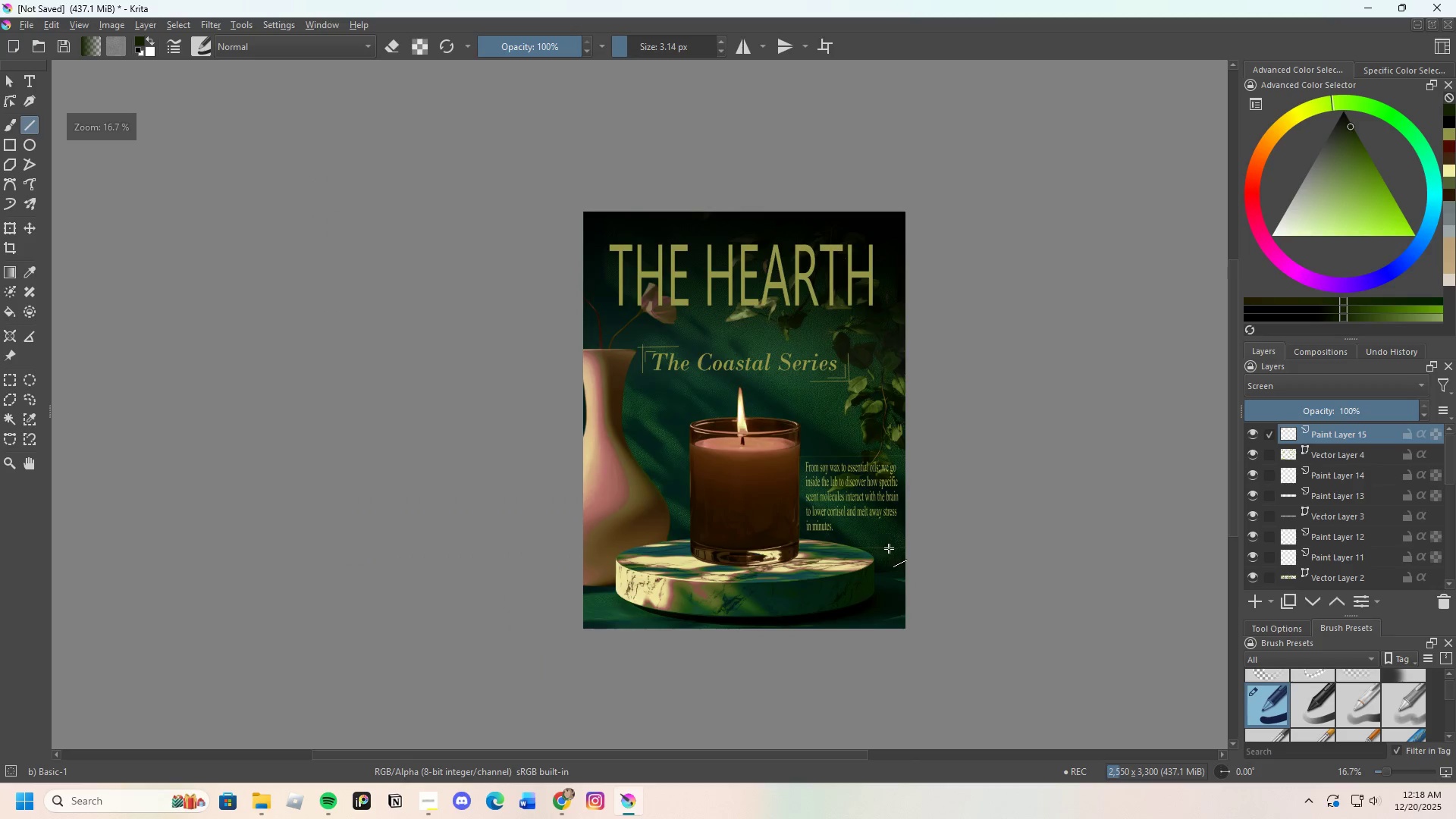 
scroll: coordinate [888, 551], scroll_direction: up, amount: 3.0
 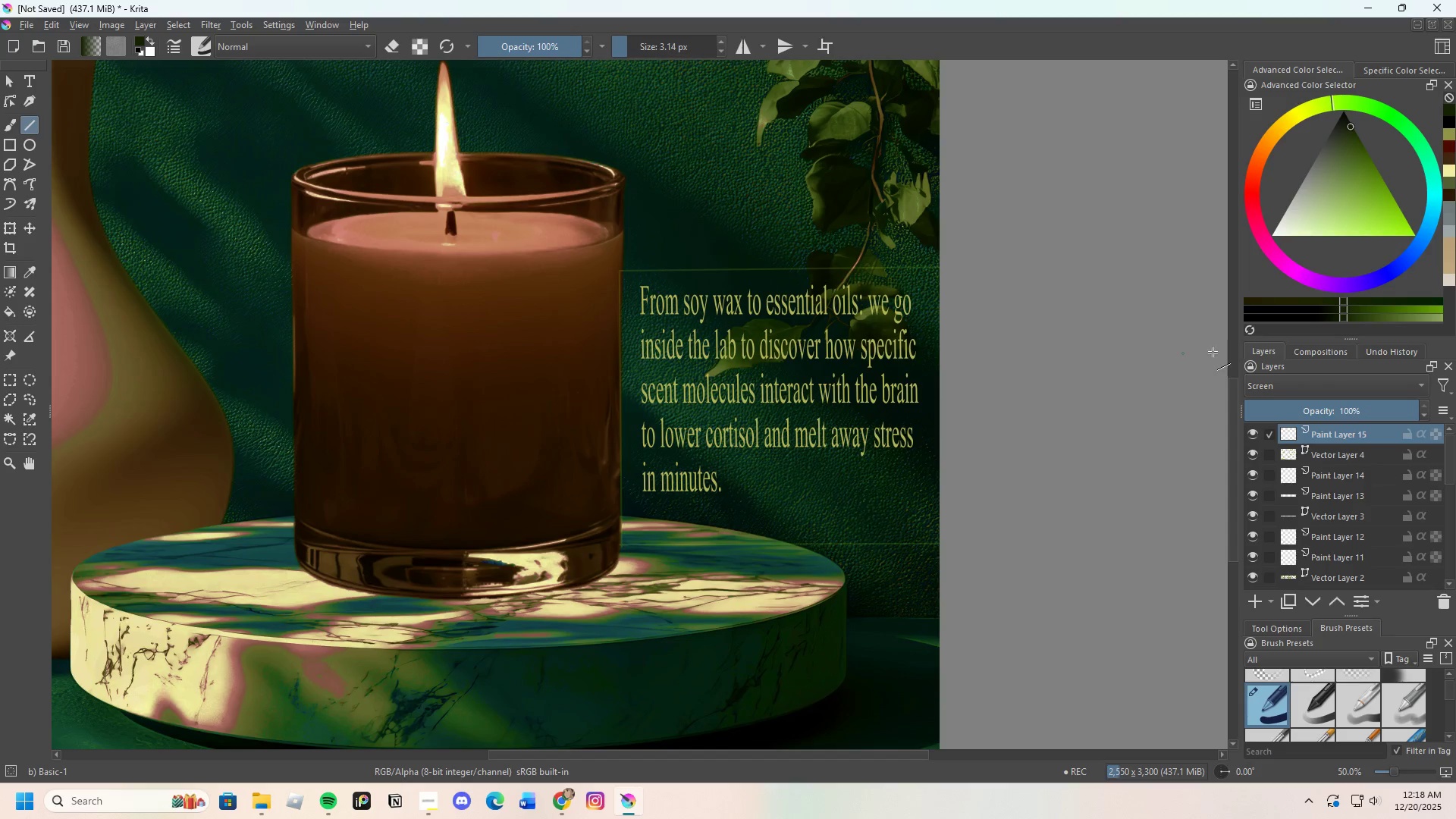 
wait(5.7)
 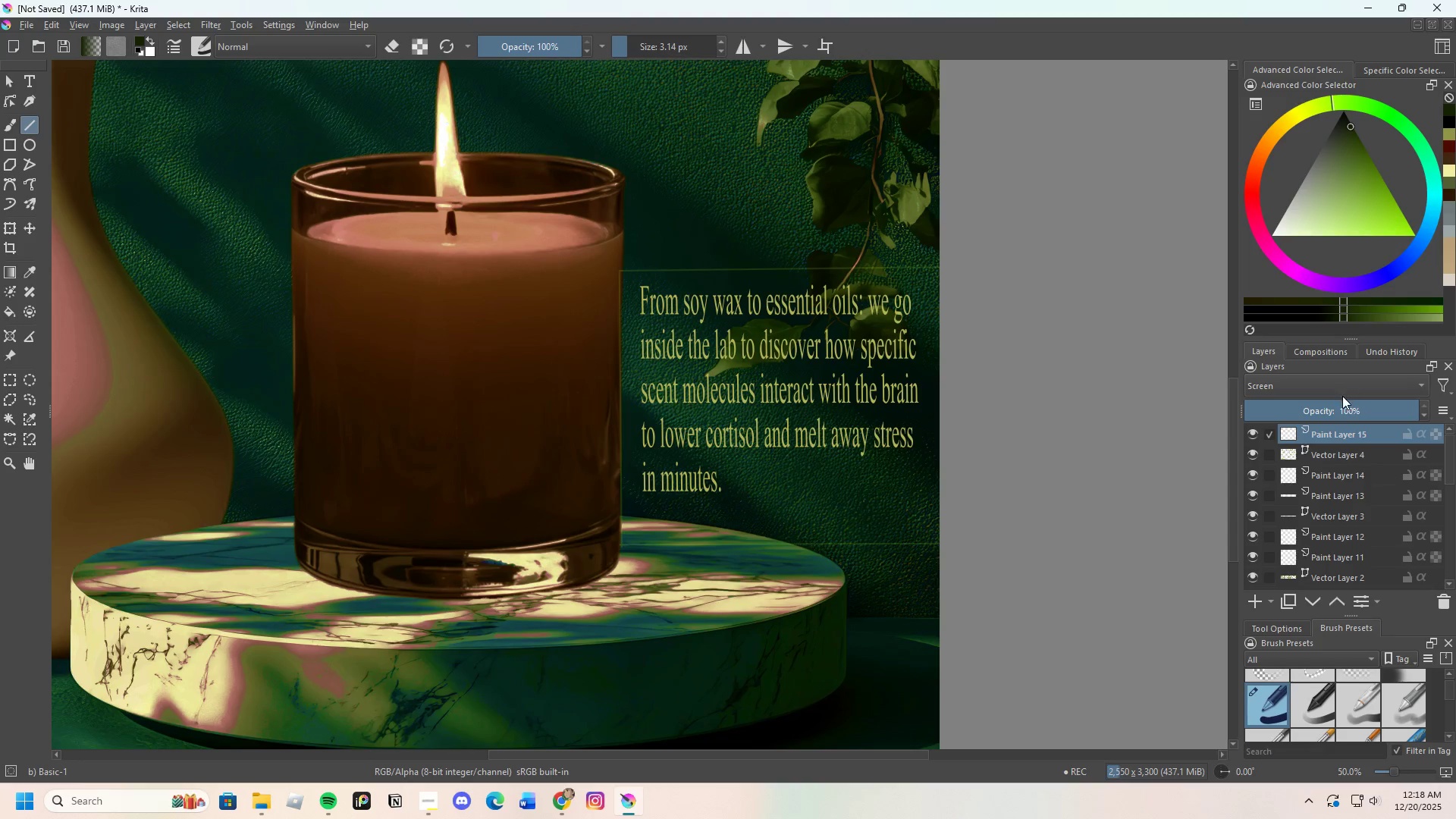 
key(Control+Z)
 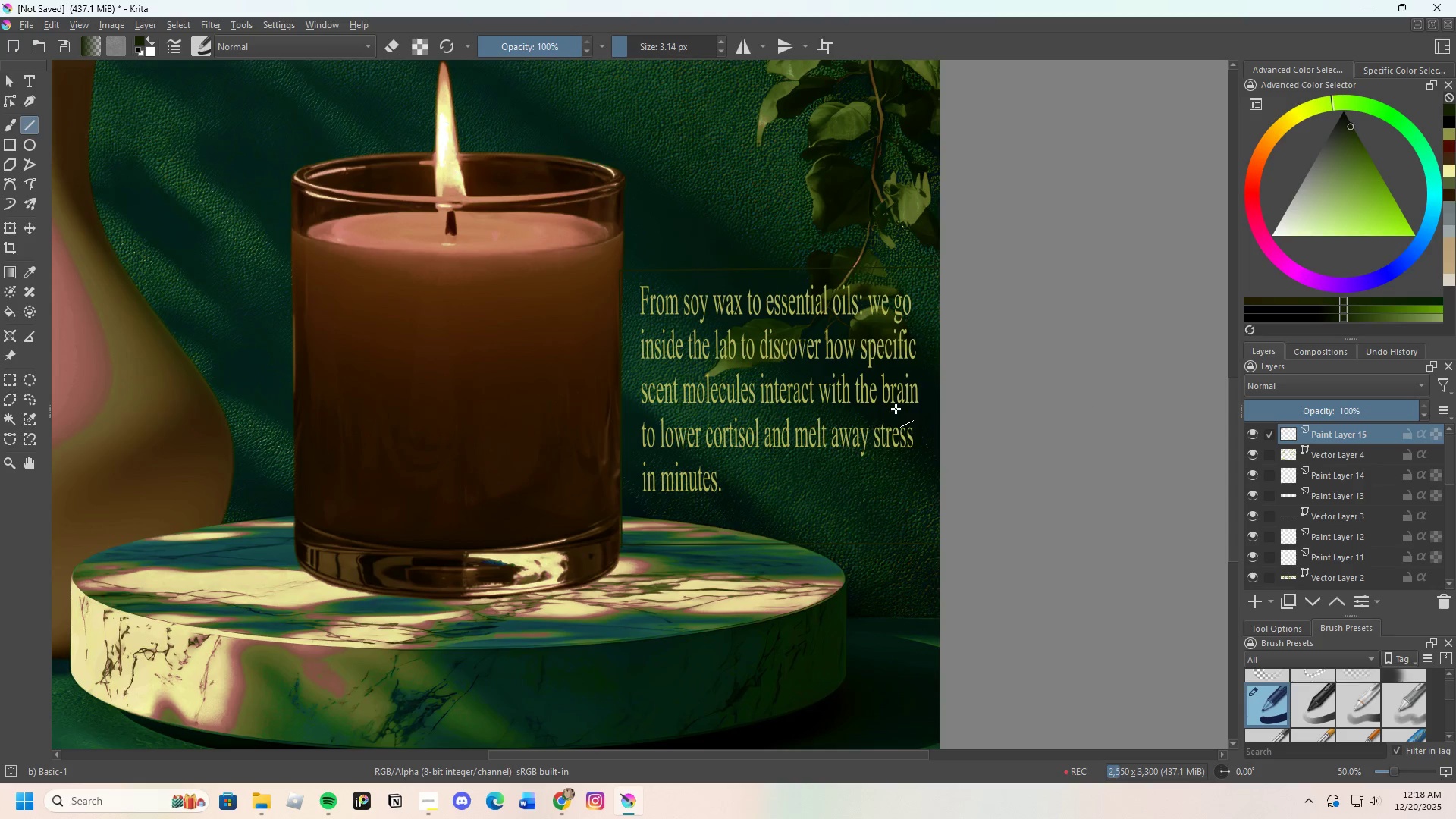 
key(Control+Z)
 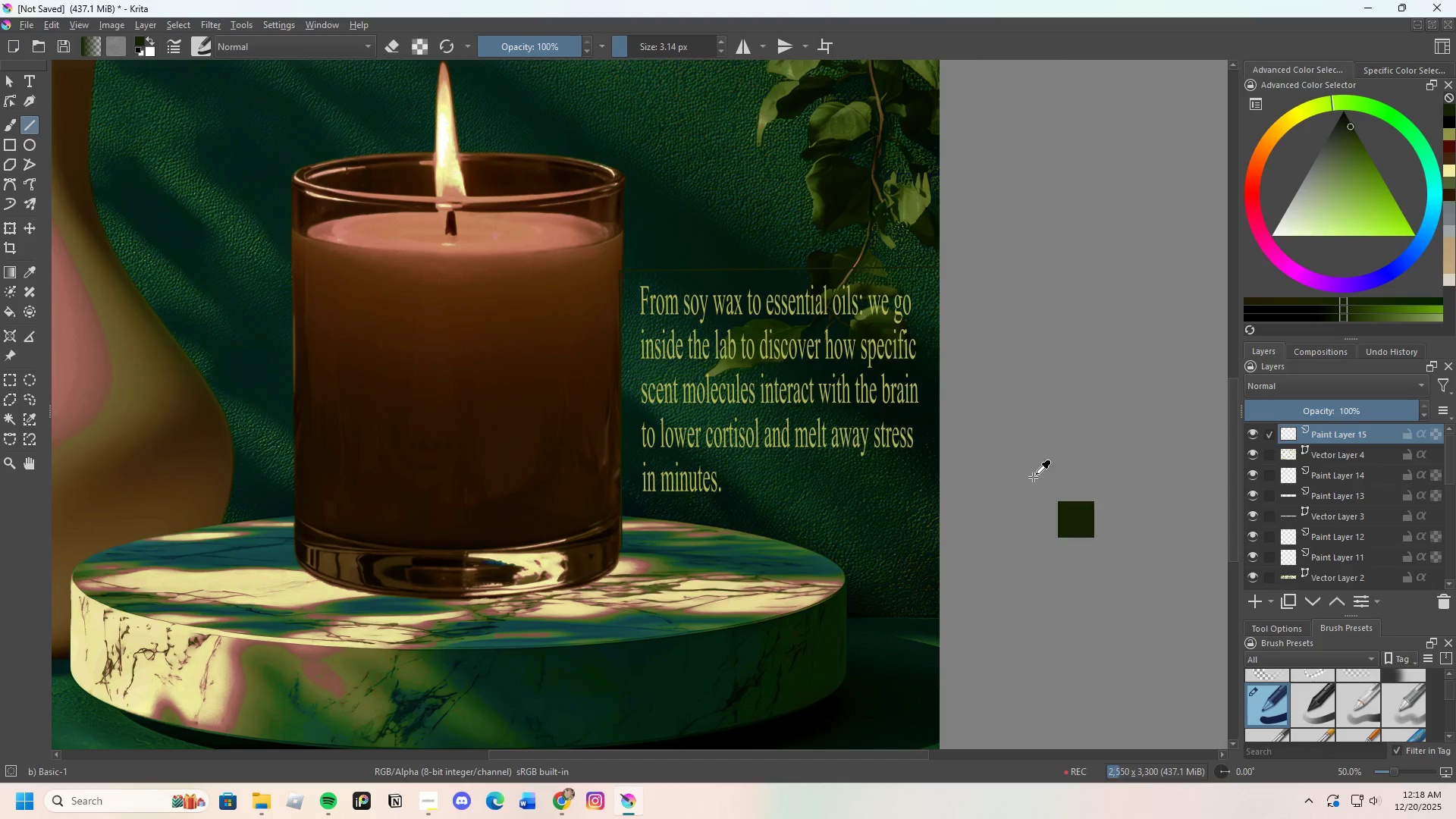 
key(Control+Z)
 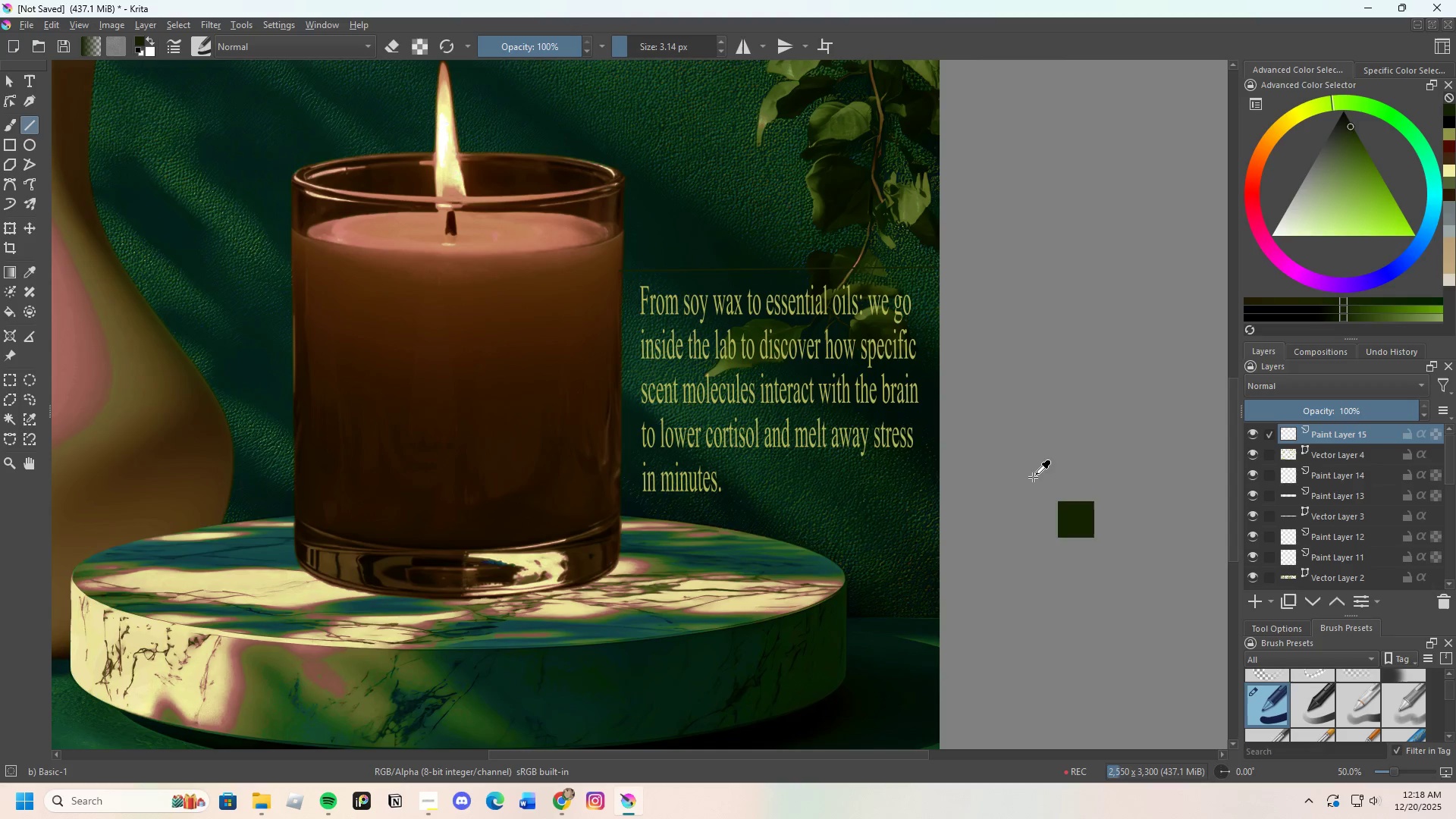 
key(Control+Z)
 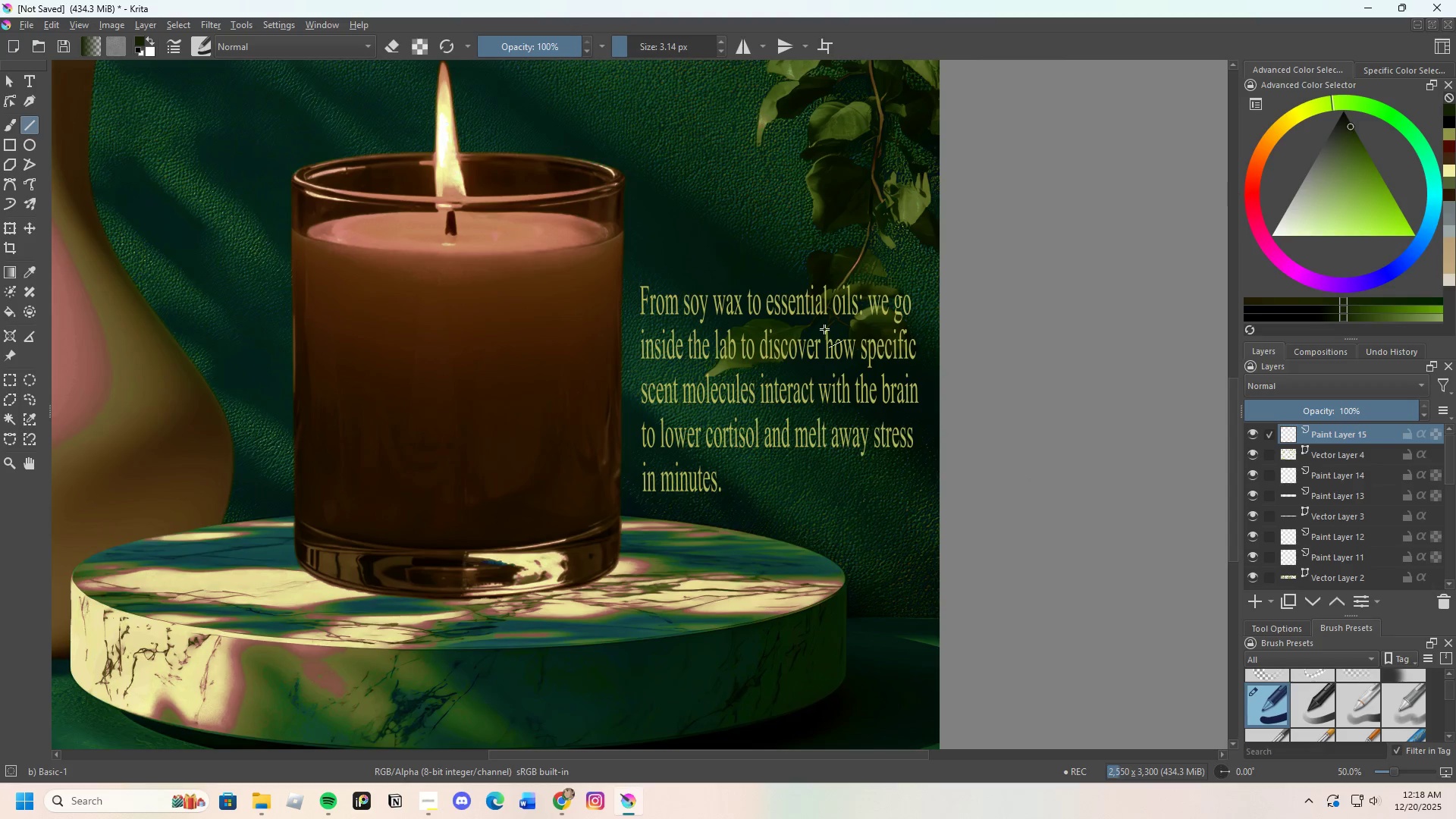 
left_click([26, 268])
 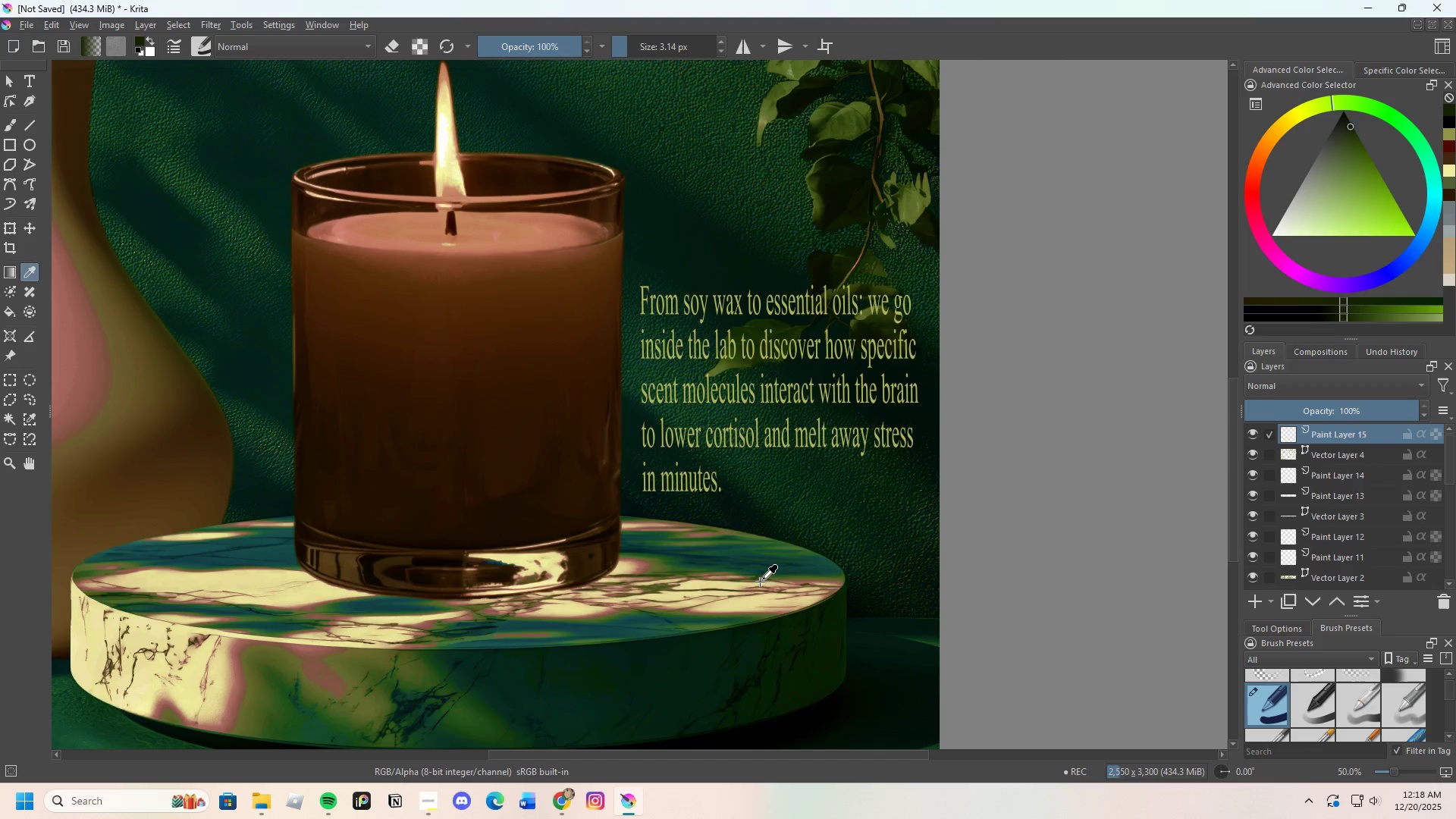 
left_click([755, 592])
 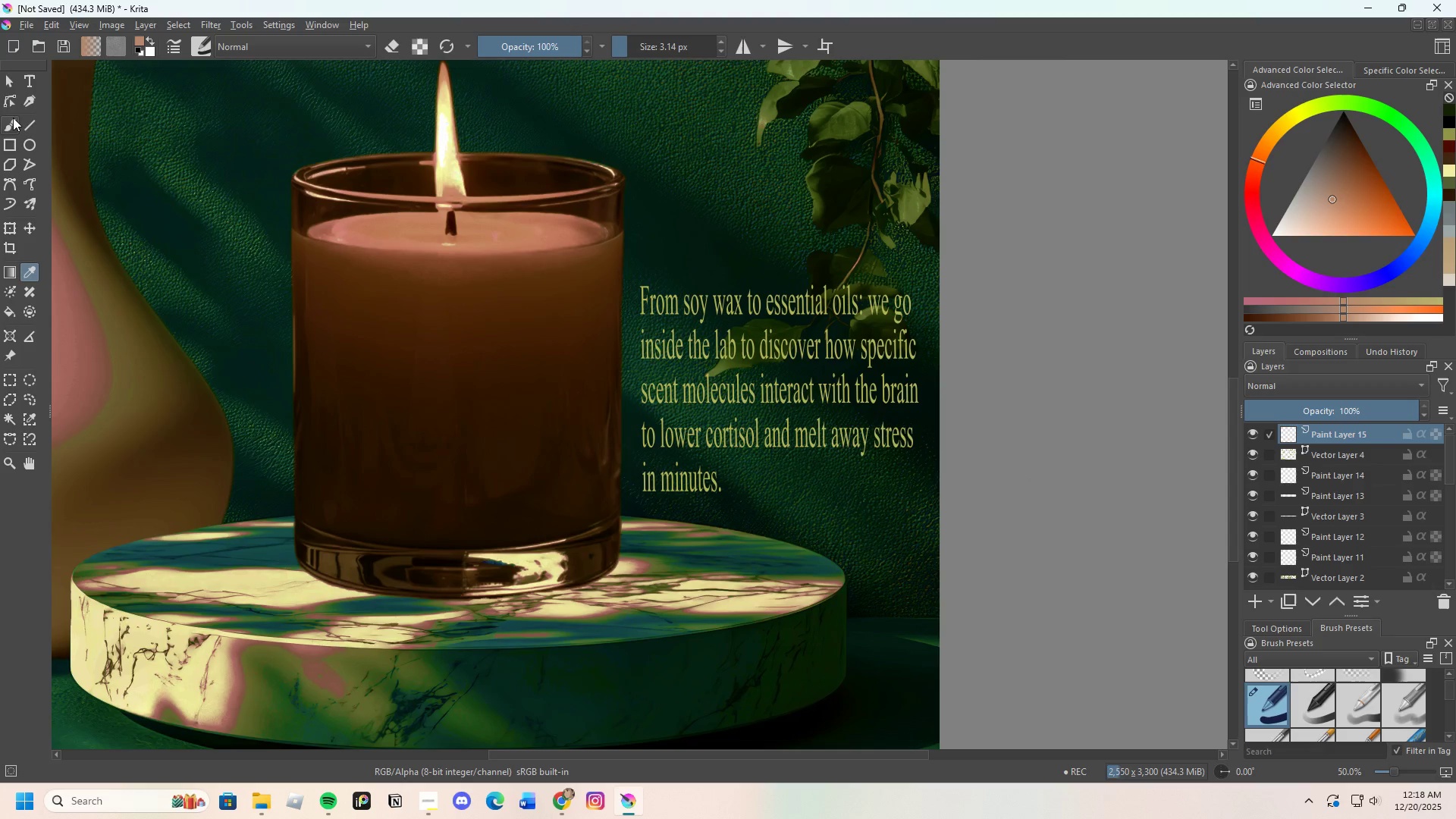 
left_click([28, 126])
 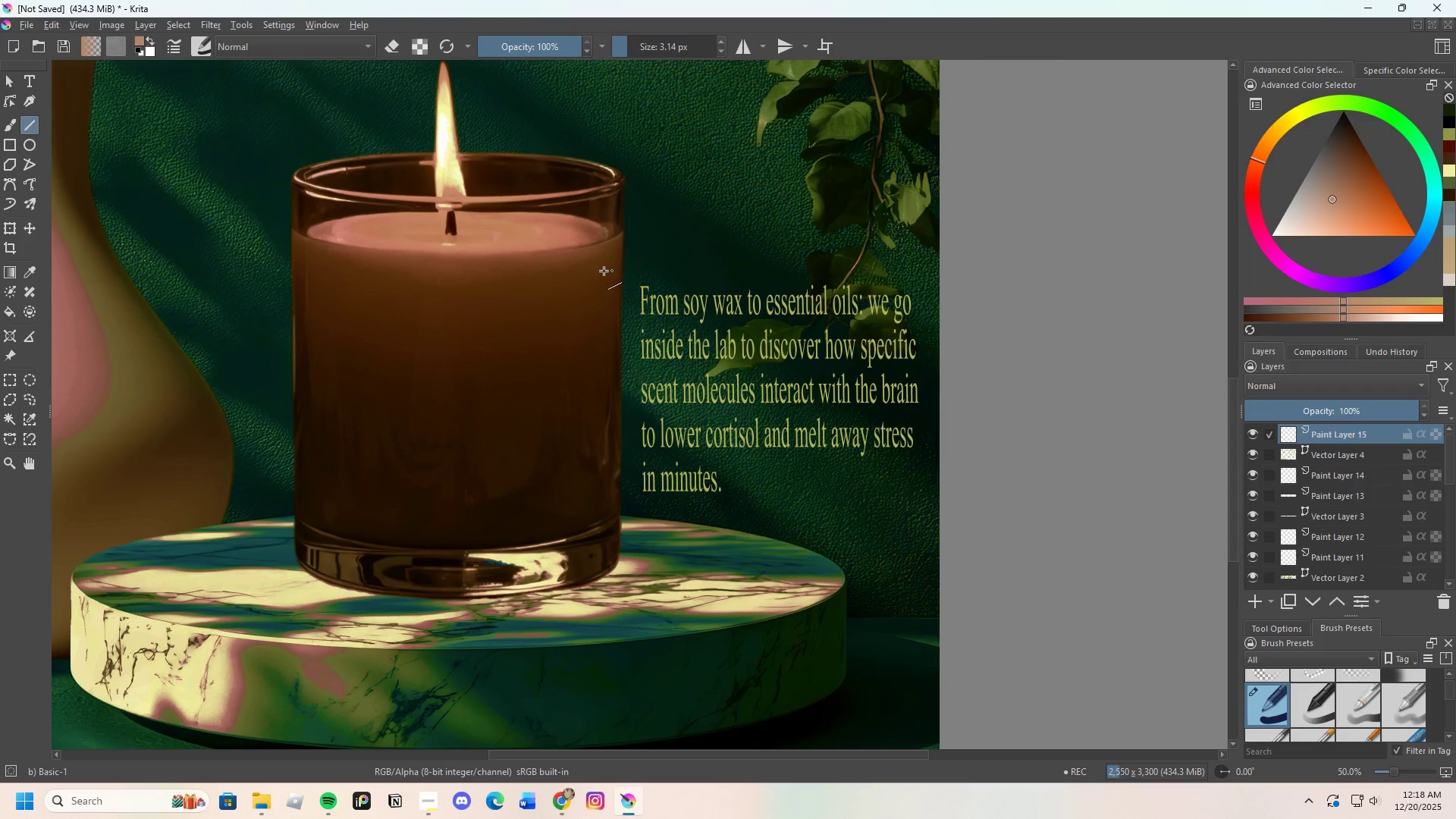 
left_click_drag(start_coordinate=[593, 268], to_coordinate=[946, 271])
 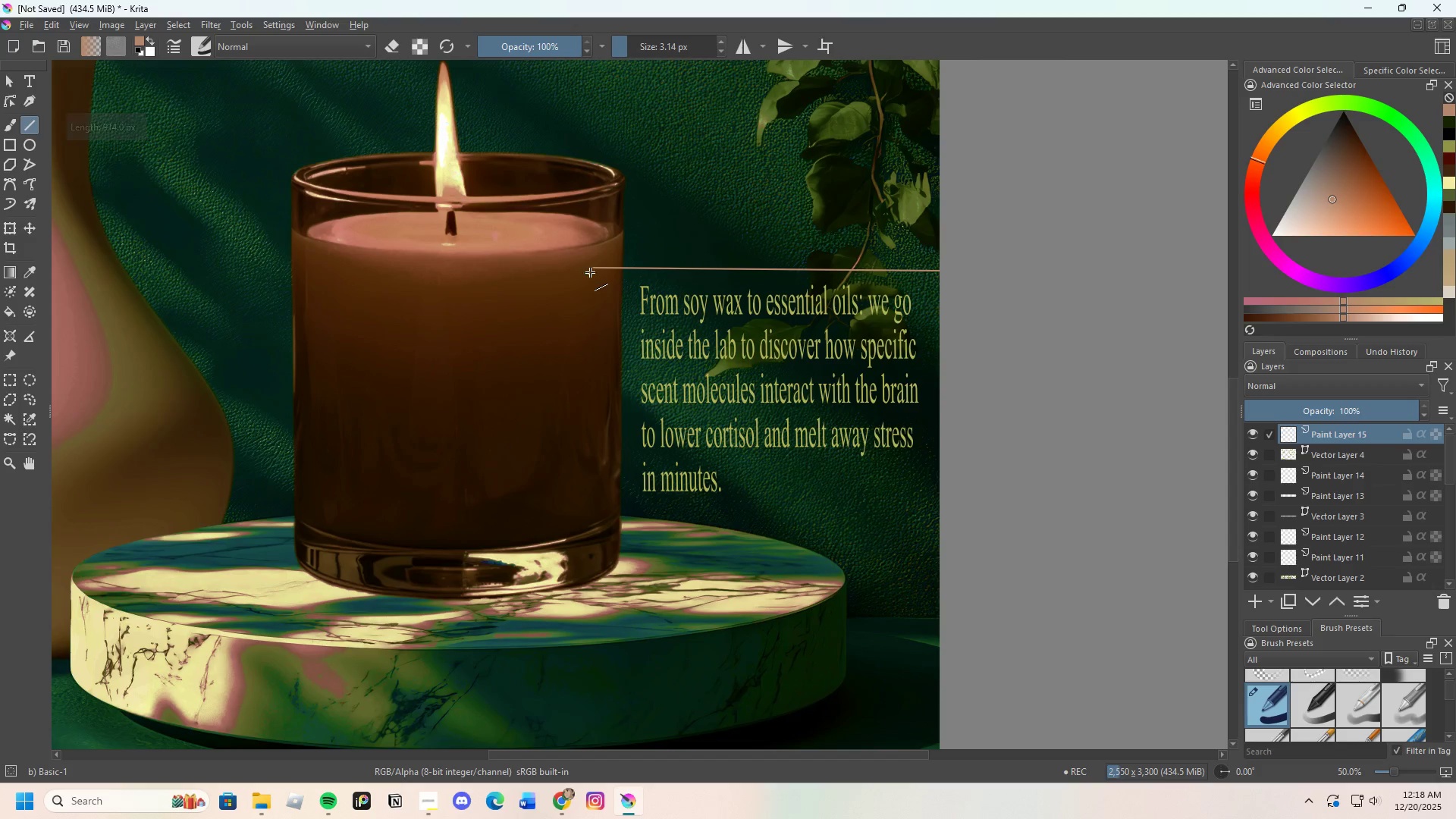 
left_click_drag(start_coordinate=[591, 269], to_coordinate=[590, 590])
 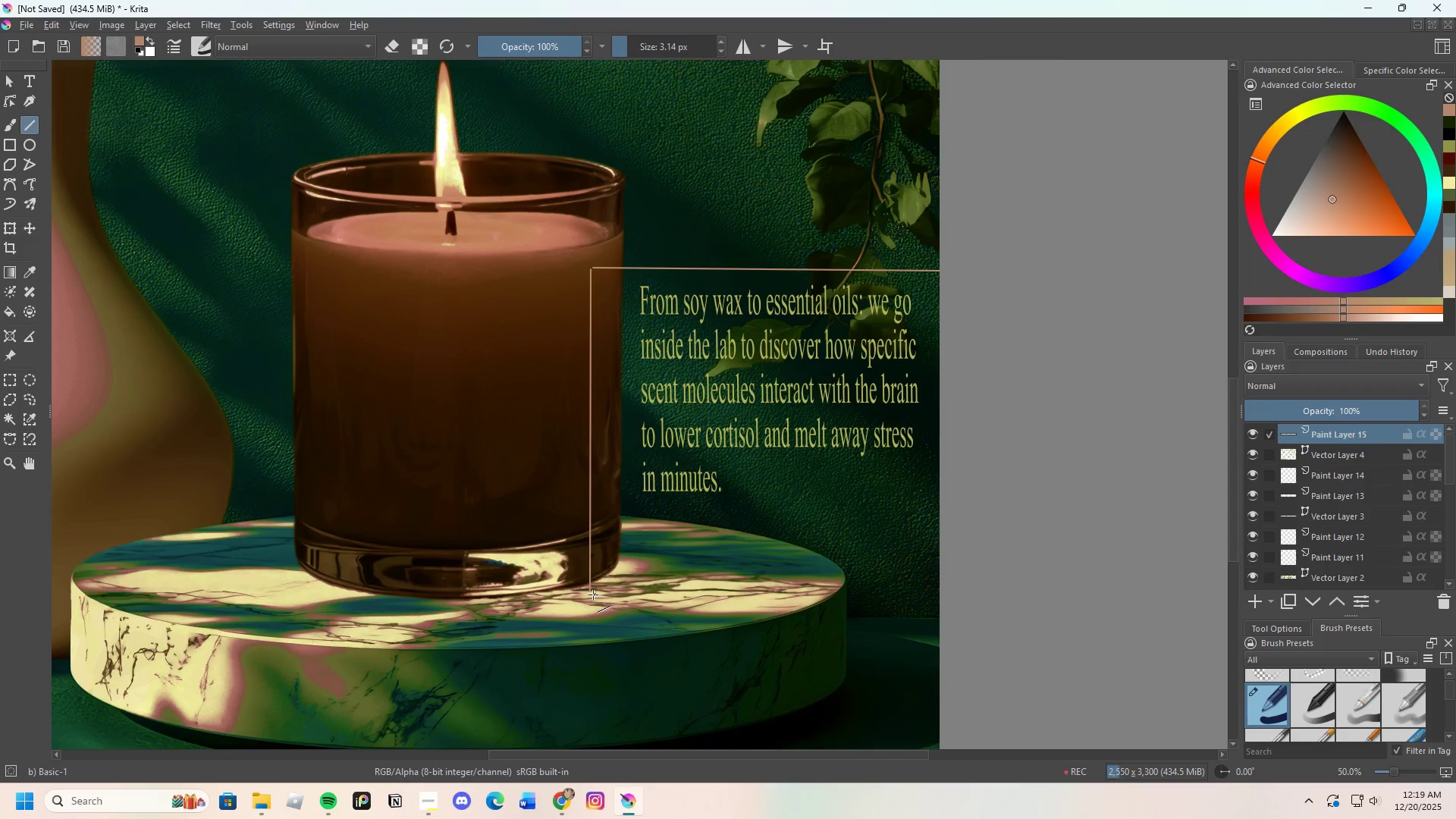 
left_click_drag(start_coordinate=[588, 588], to_coordinate=[946, 588])
 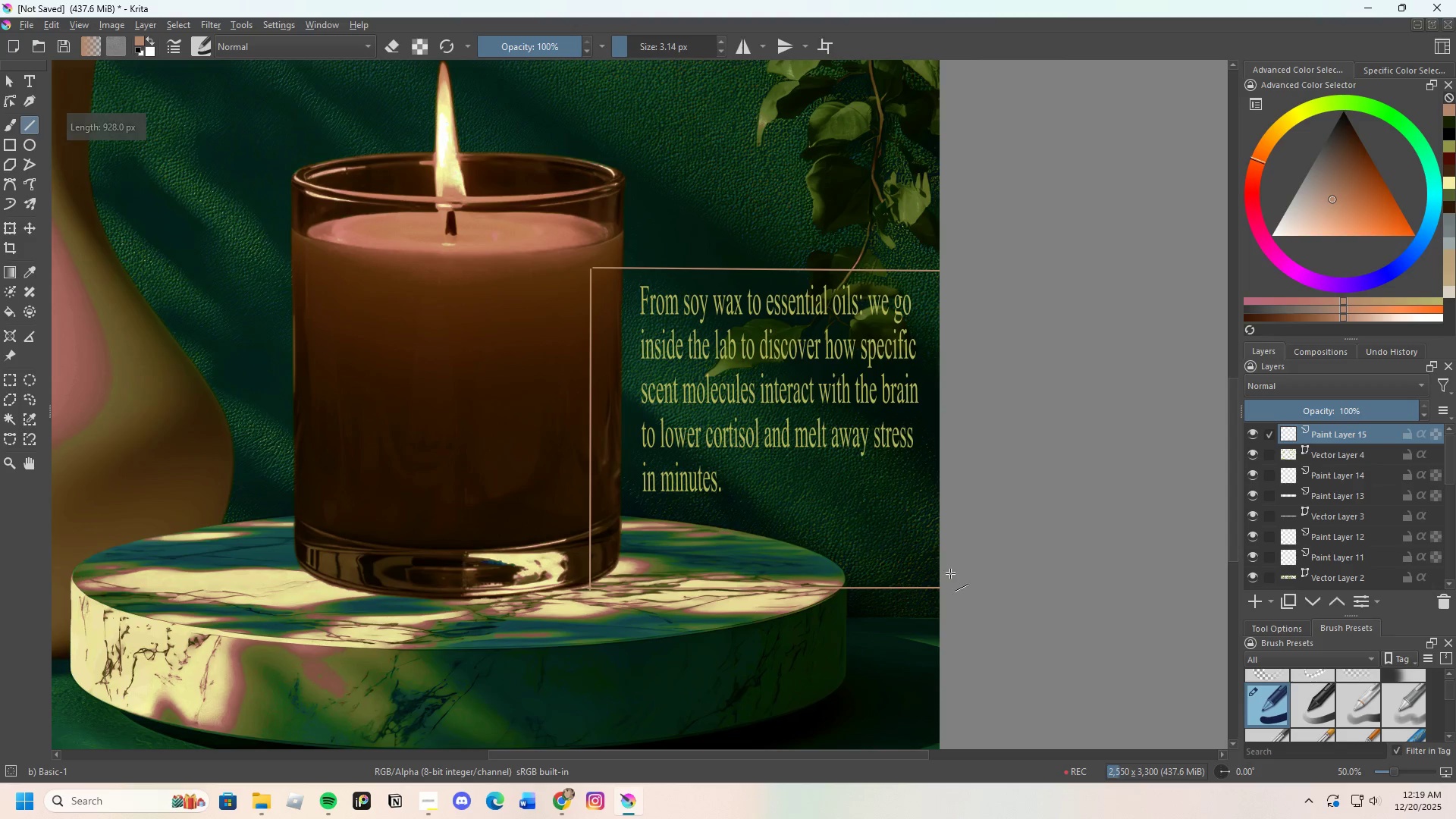 
scroll: coordinate [983, 551], scroll_direction: none, amount: 0.0
 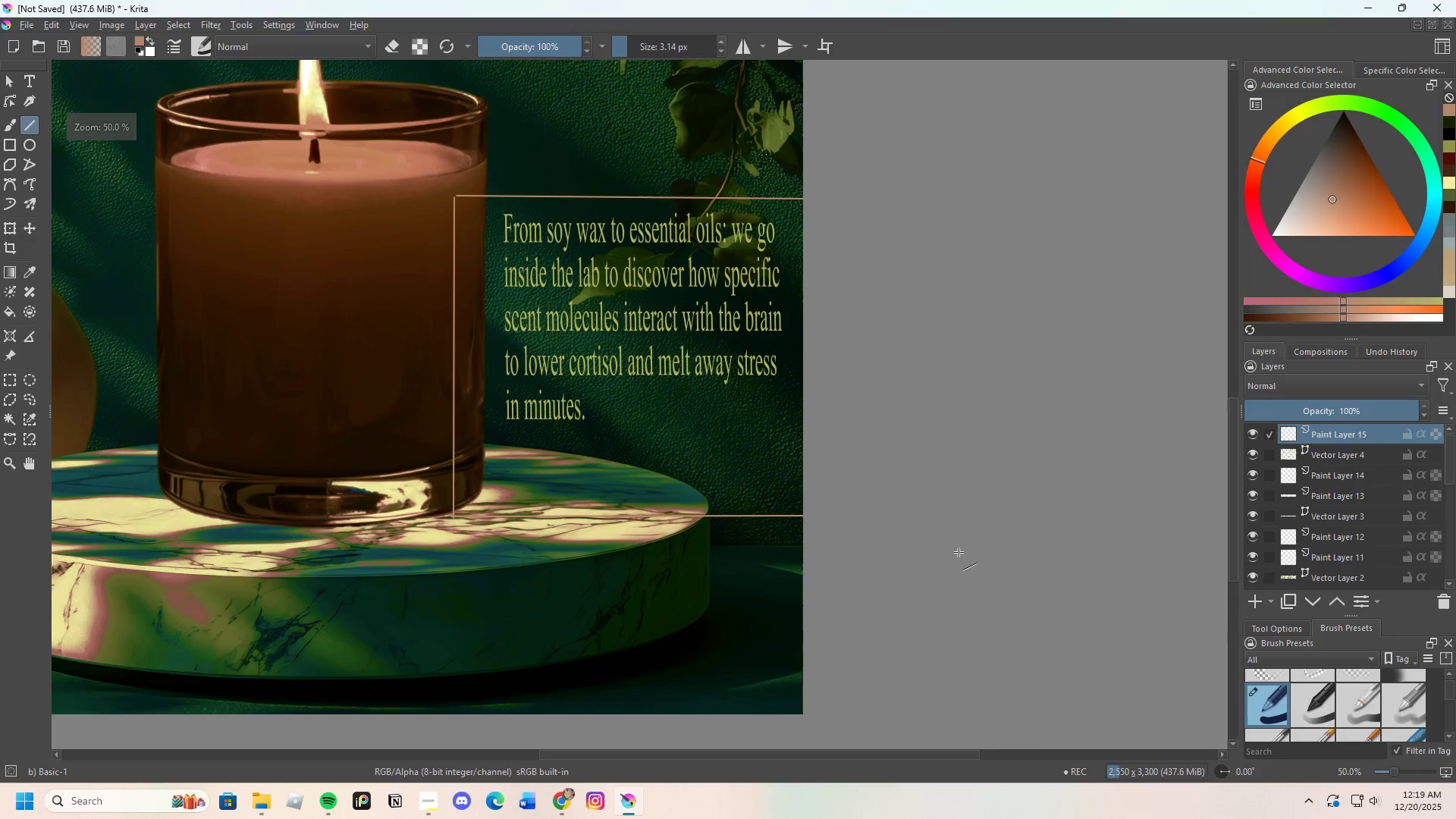 
key(Control+Z)
 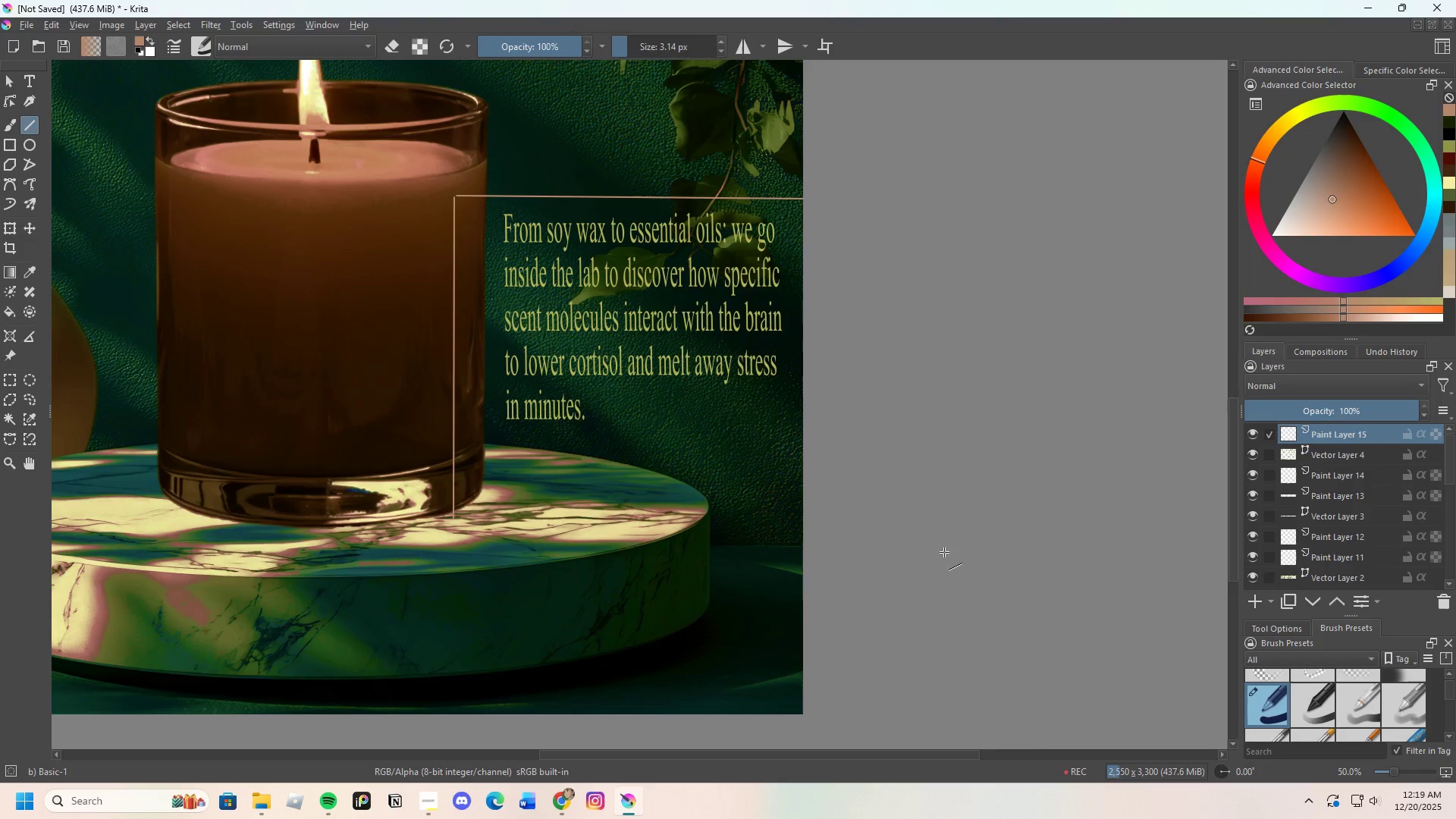 
key(Control+Z)
 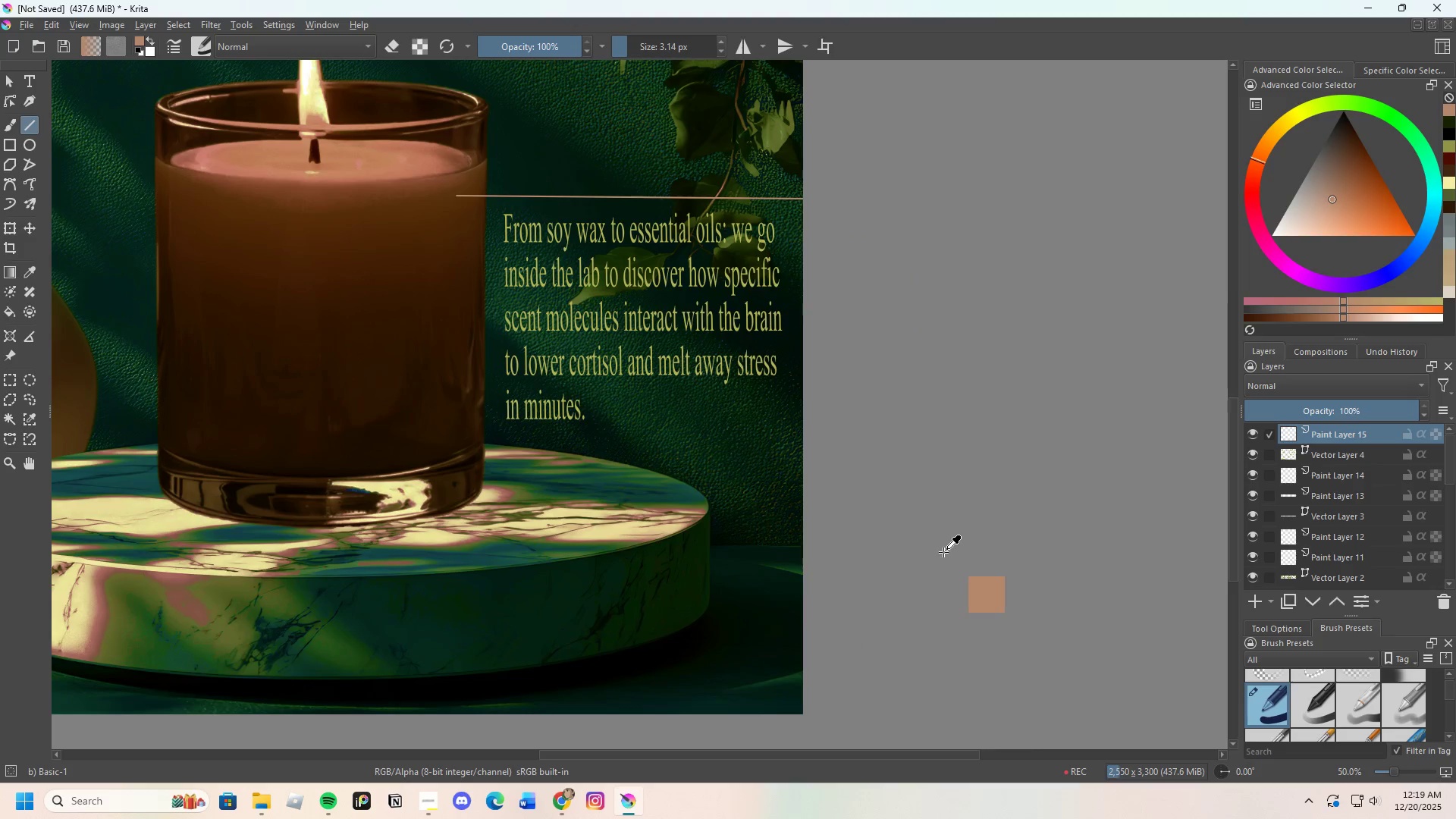 
key(Control+Z)
 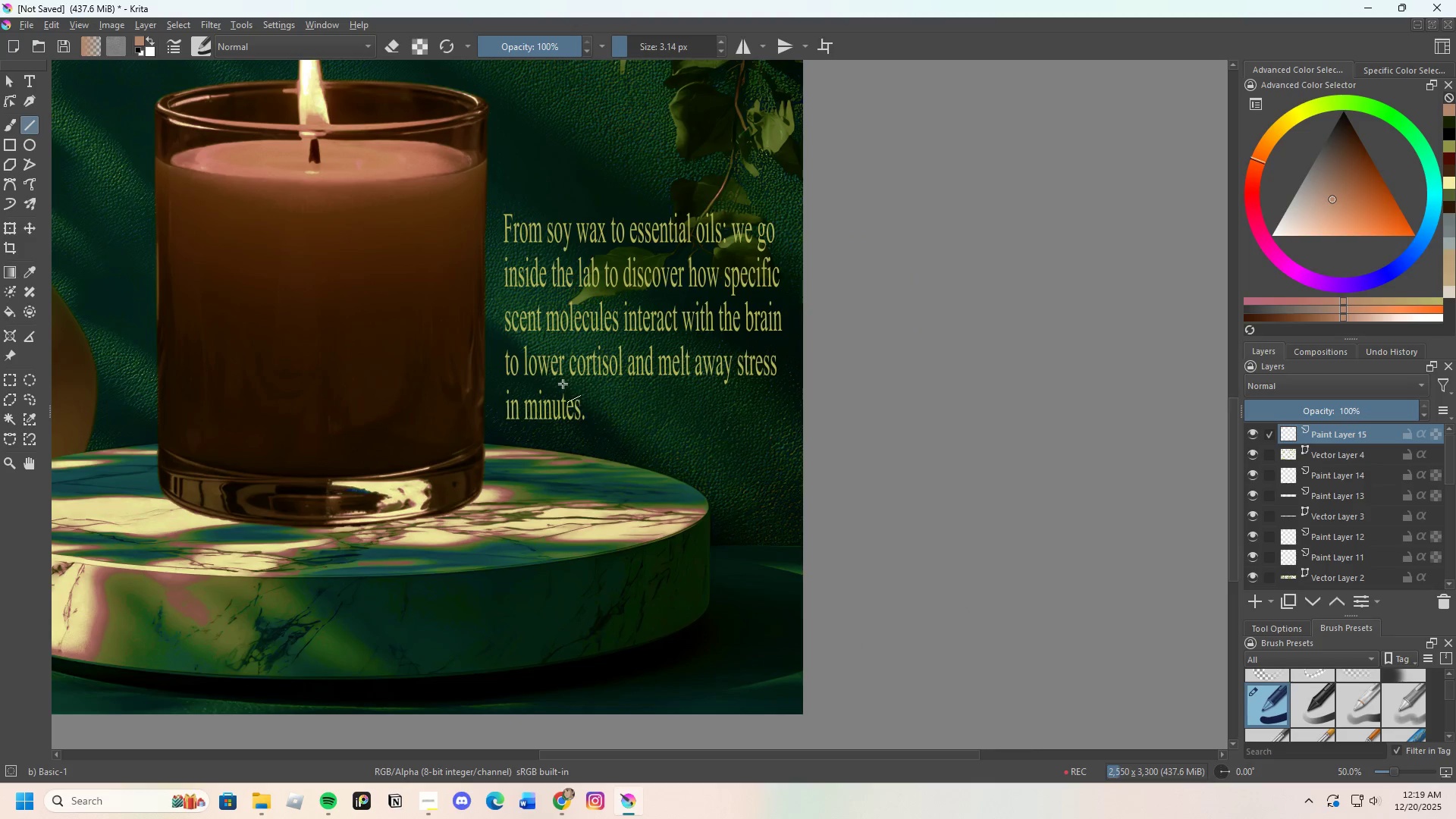 
scroll: coordinate [648, 444], scroll_direction: none, amount: 0.0
 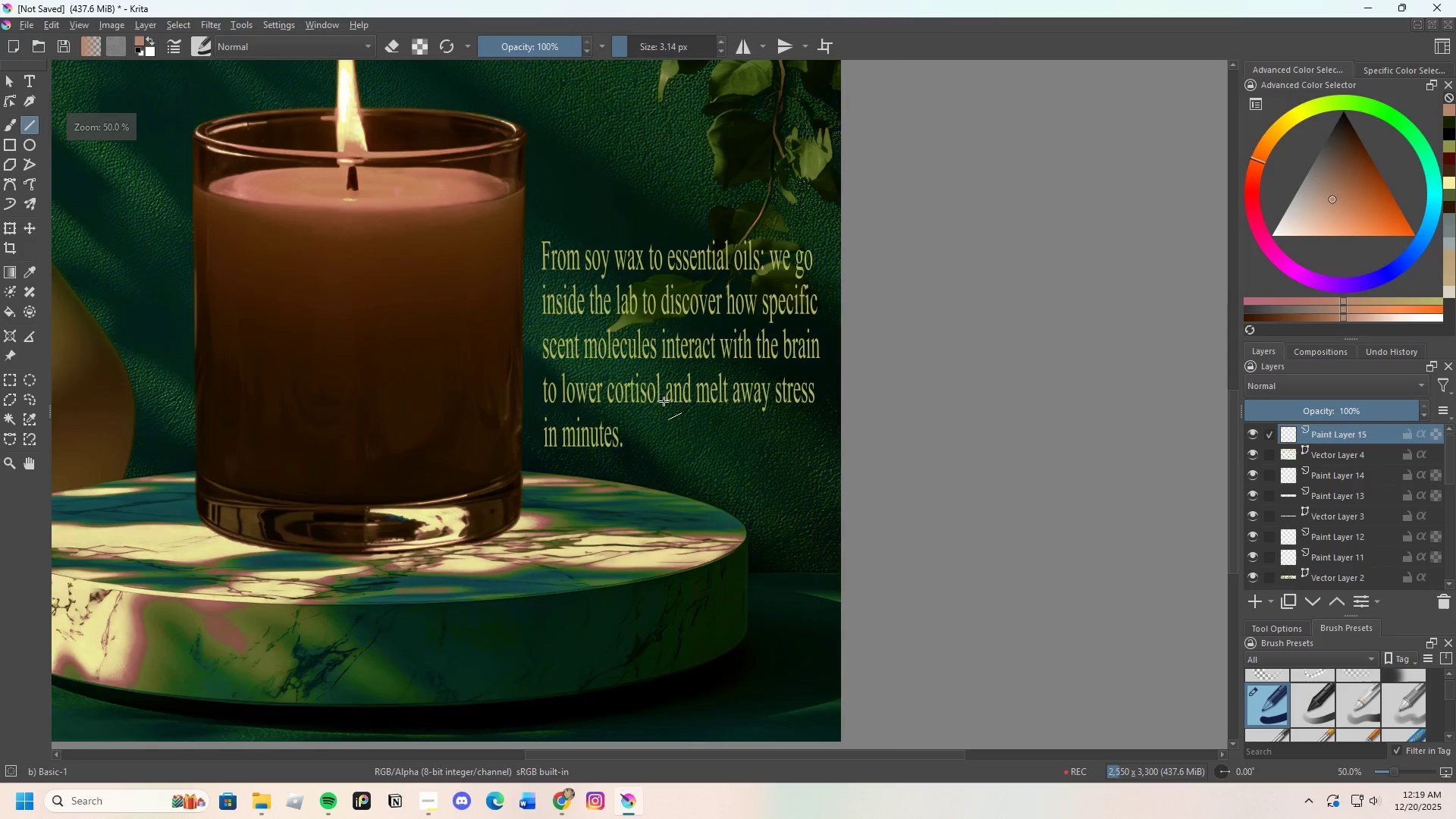 
scroll: coordinate [670, 438], scroll_direction: up, amount: 1.0
 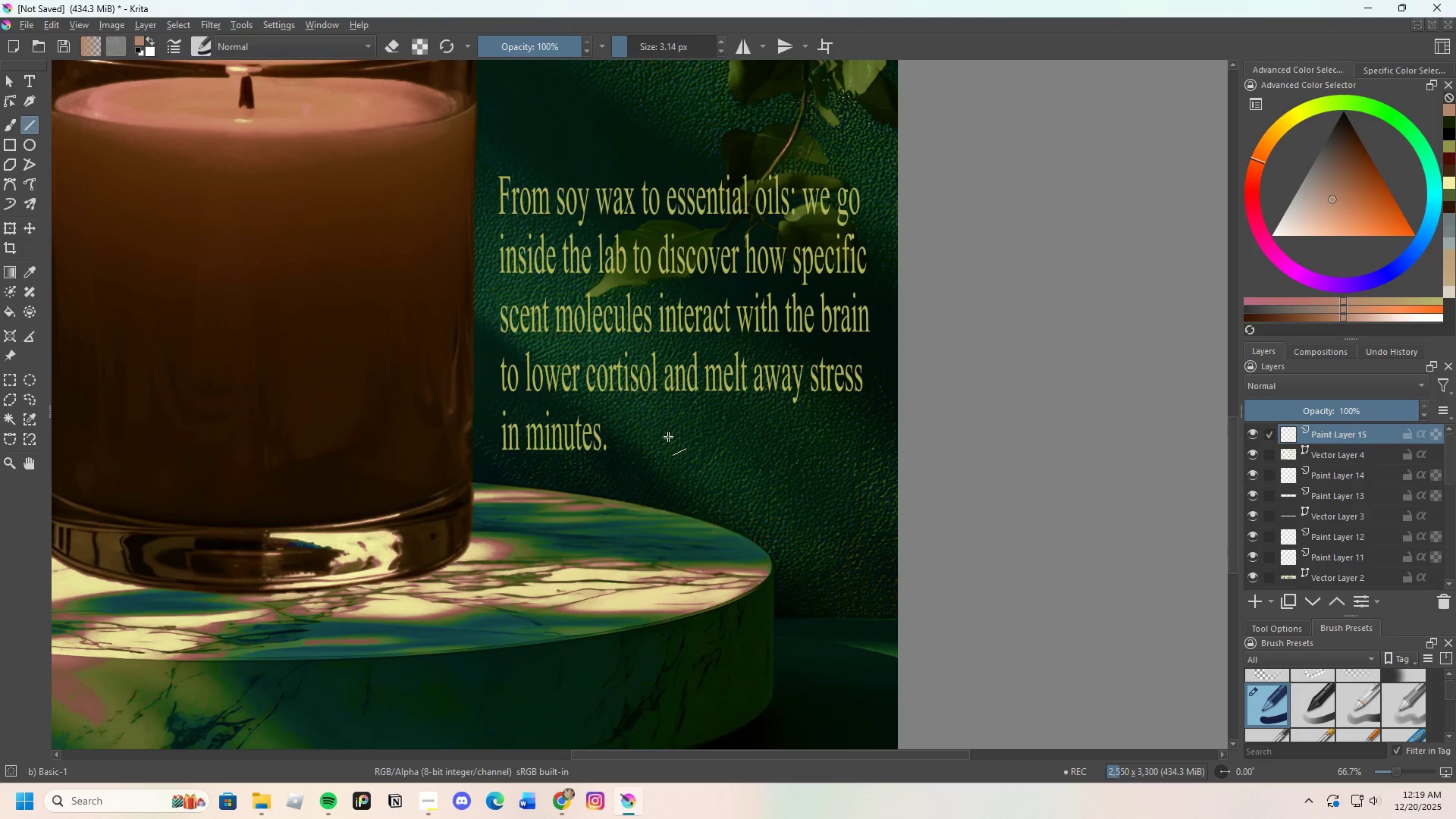 
hold_key(key=ControlLeft, duration=0.47)
 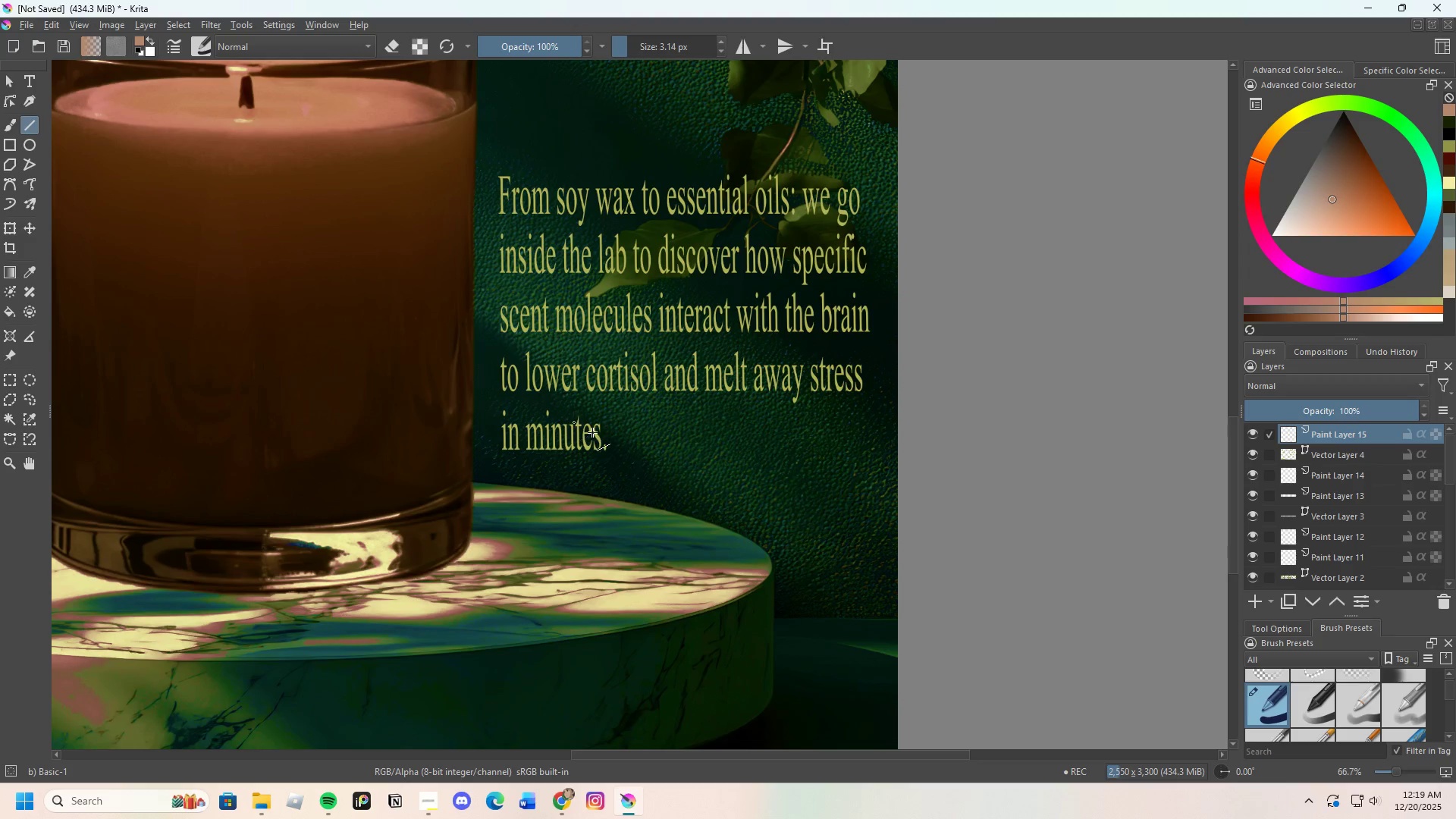 
hold_key(key=ControlLeft, duration=1.26)
left_click([599, 436])
 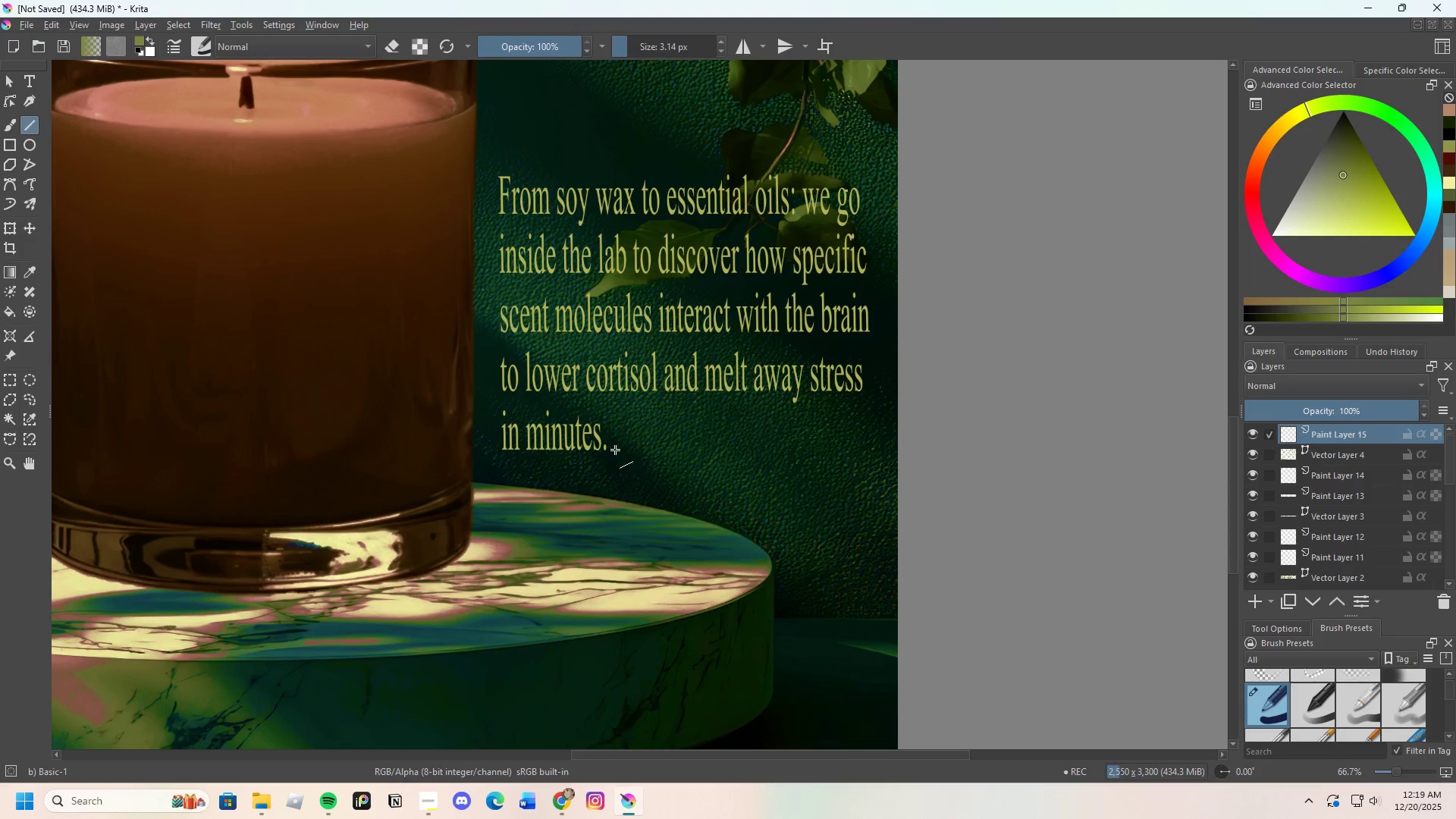 
left_click_drag(start_coordinate=[612, 449], to_coordinate=[904, 450])
 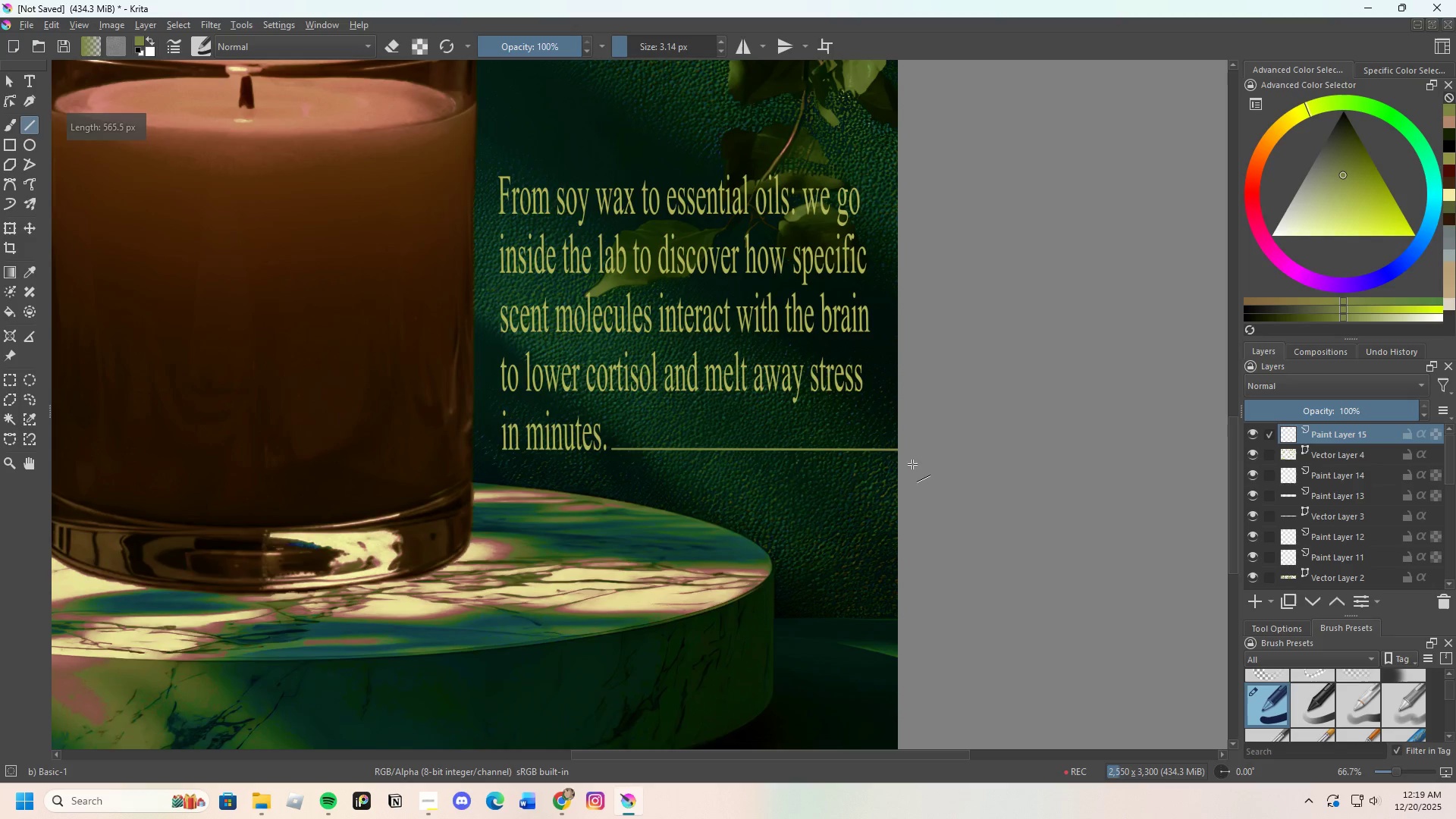 
scroll: coordinate [868, 328], scroll_direction: none, amount: 0.0
 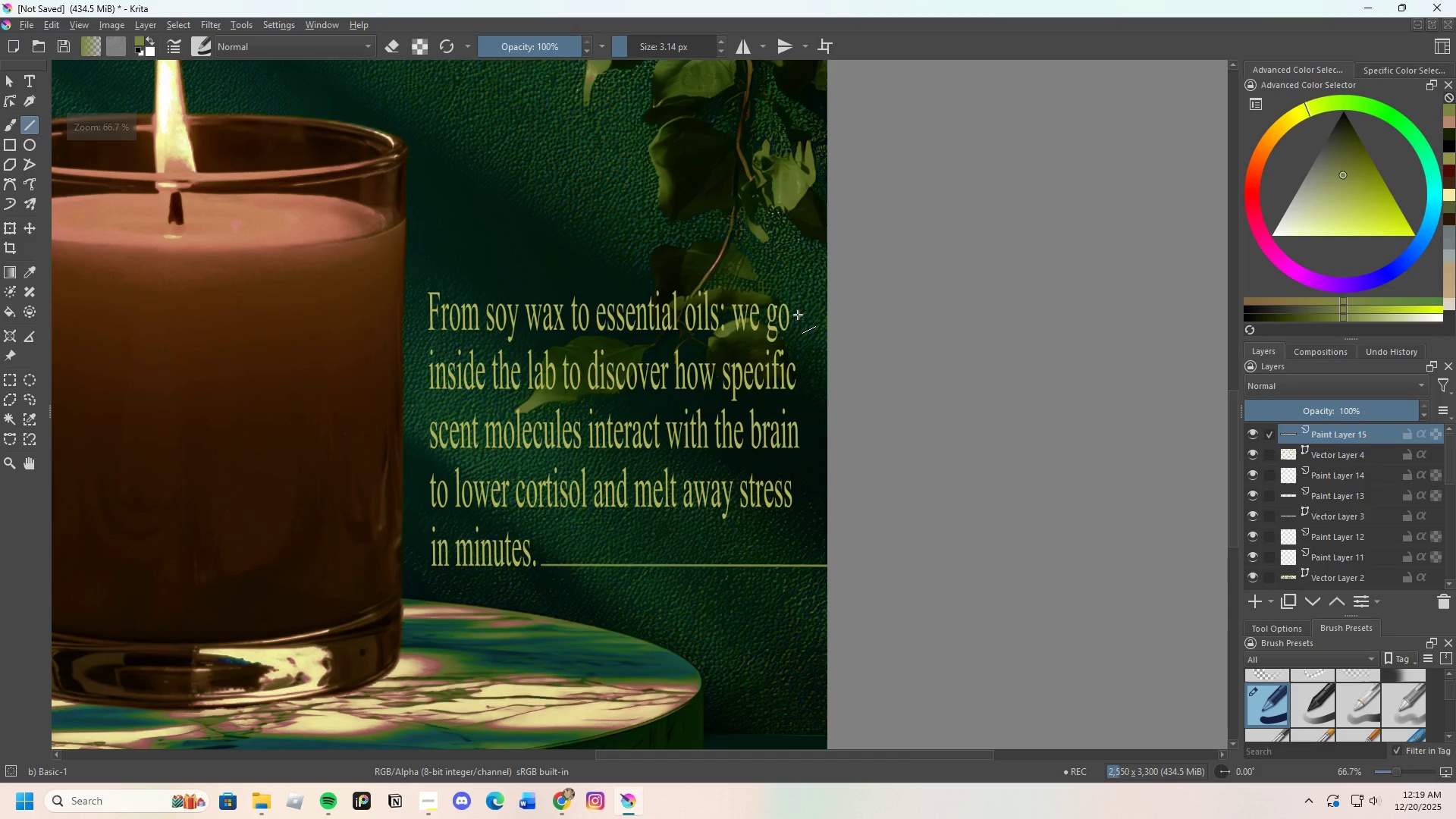 
left_click_drag(start_coordinate=[798, 315], to_coordinate=[848, 315])
 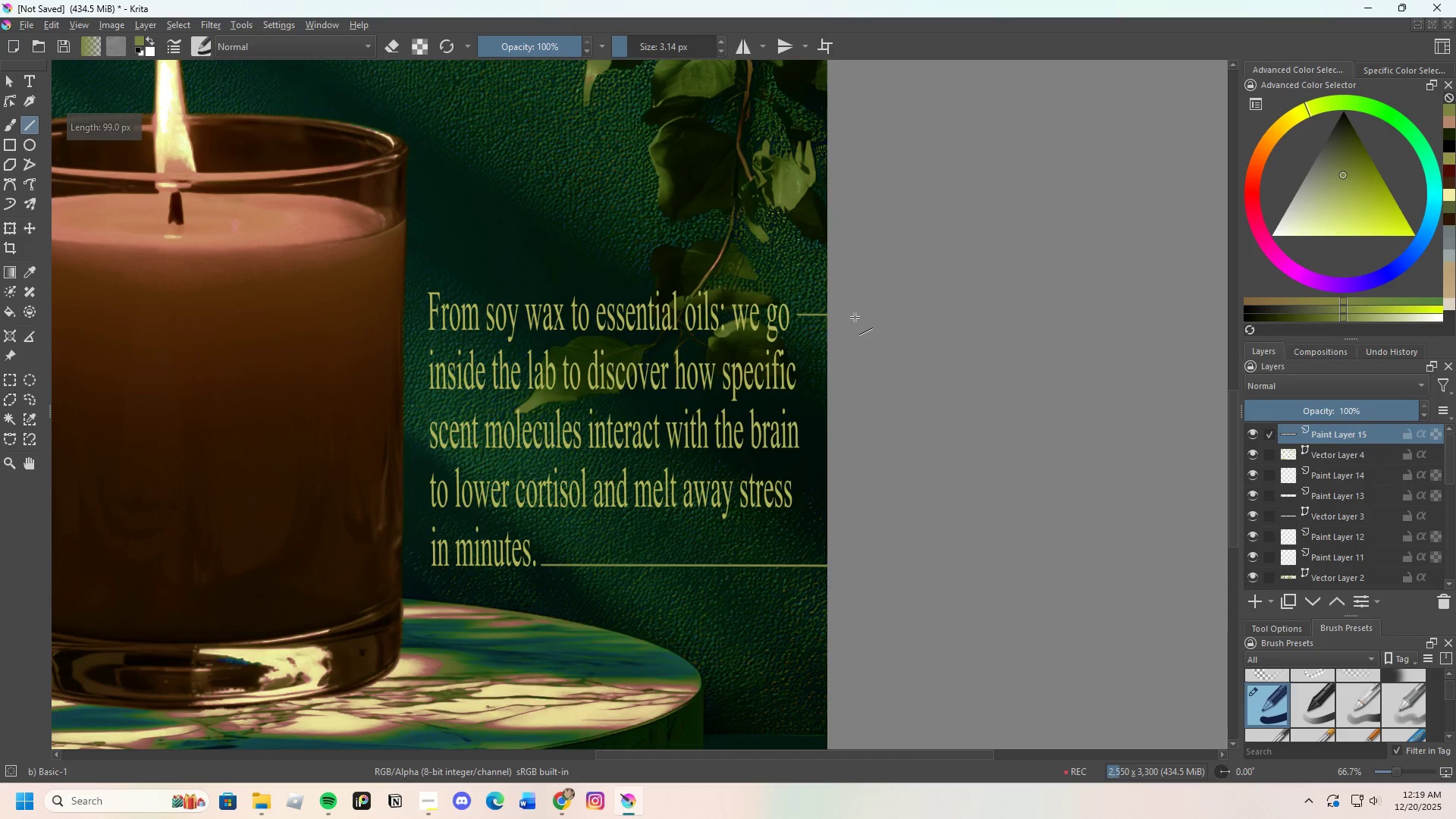 
key(Control+Z)
 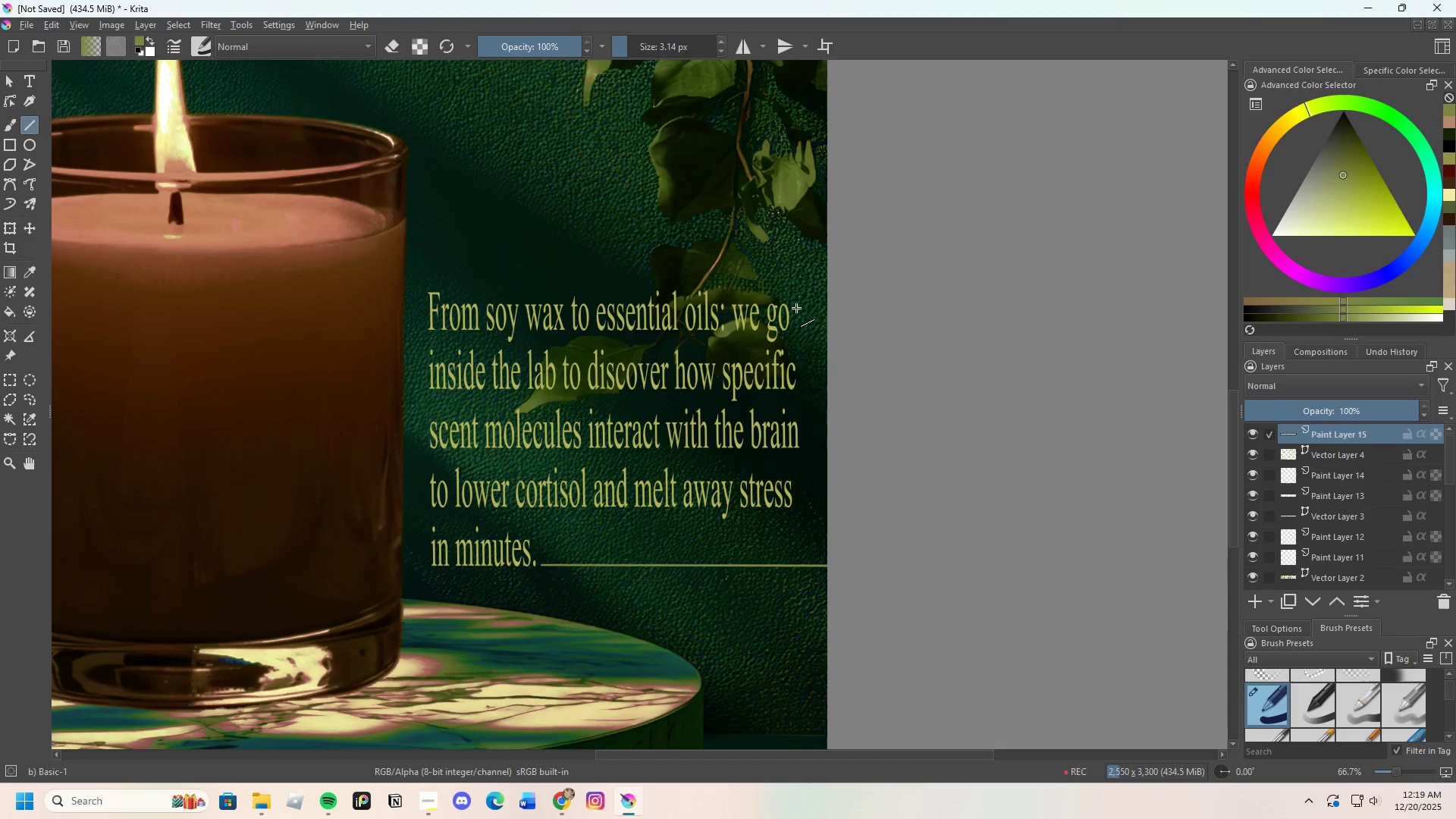 
left_click_drag(start_coordinate=[795, 308], to_coordinate=[858, 308])
 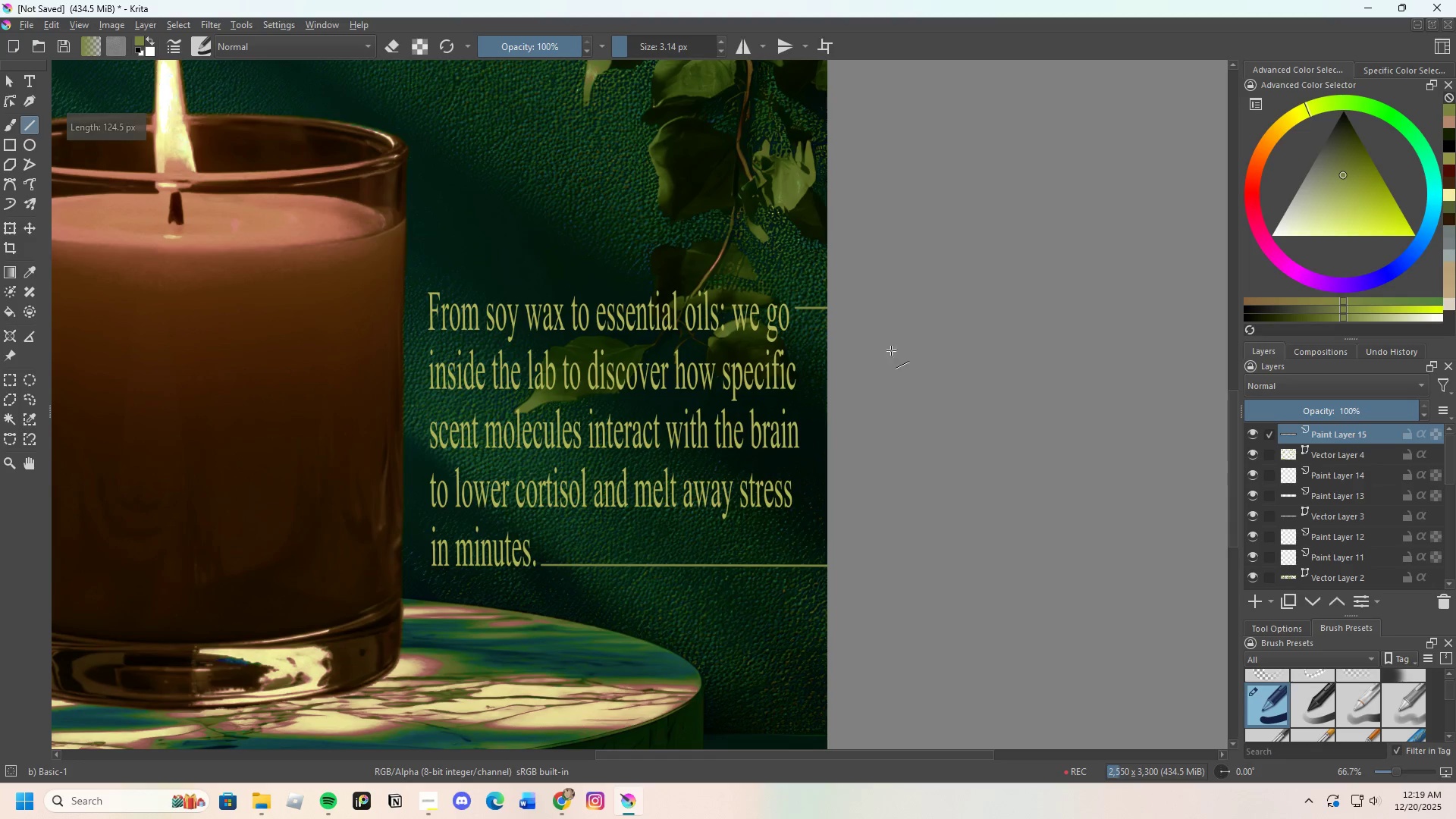 
scroll: coordinate [906, 320], scroll_direction: down, amount: 2.0
 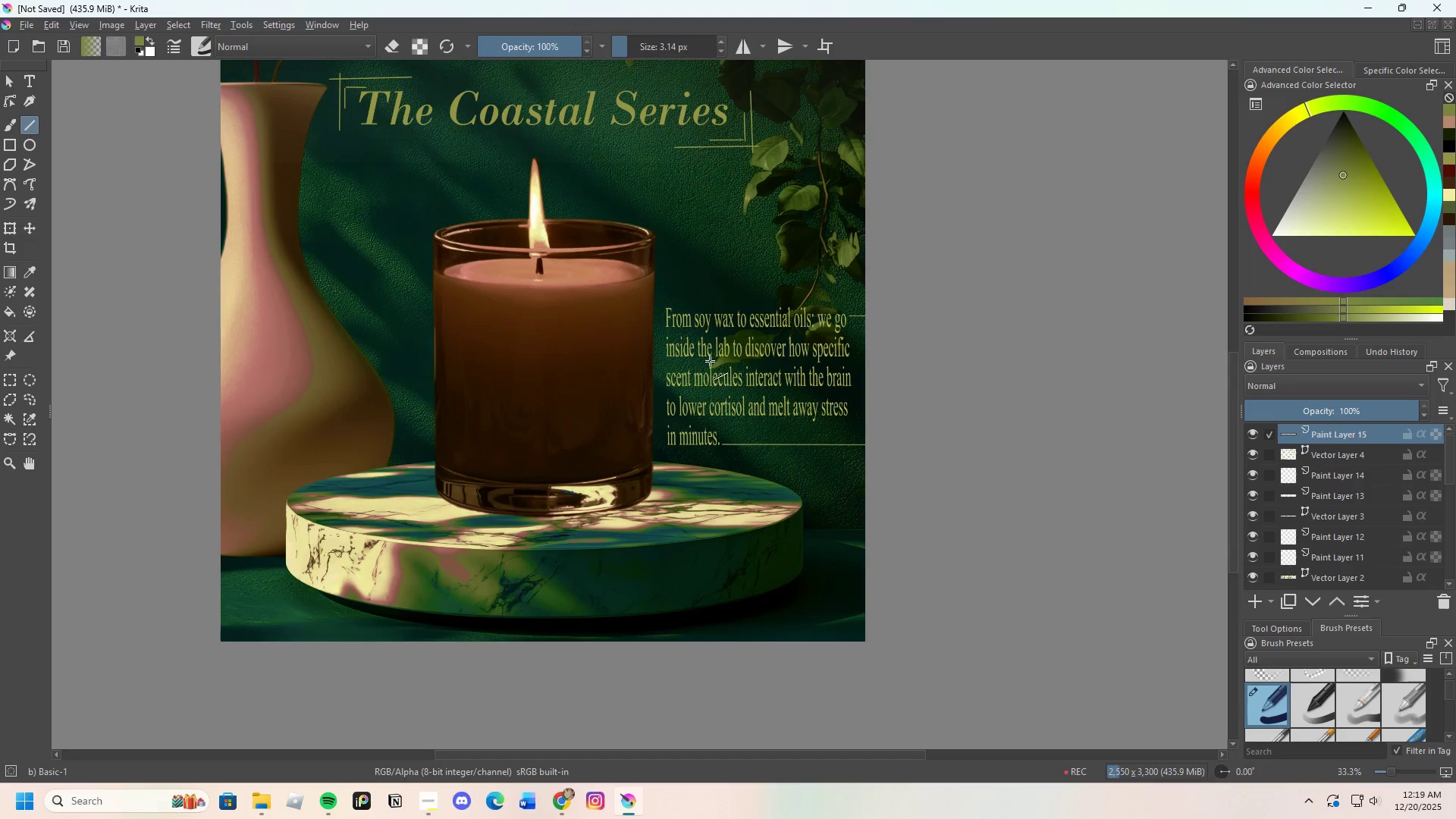 
scroll: coordinate [670, 362], scroll_direction: up, amount: 2.0
 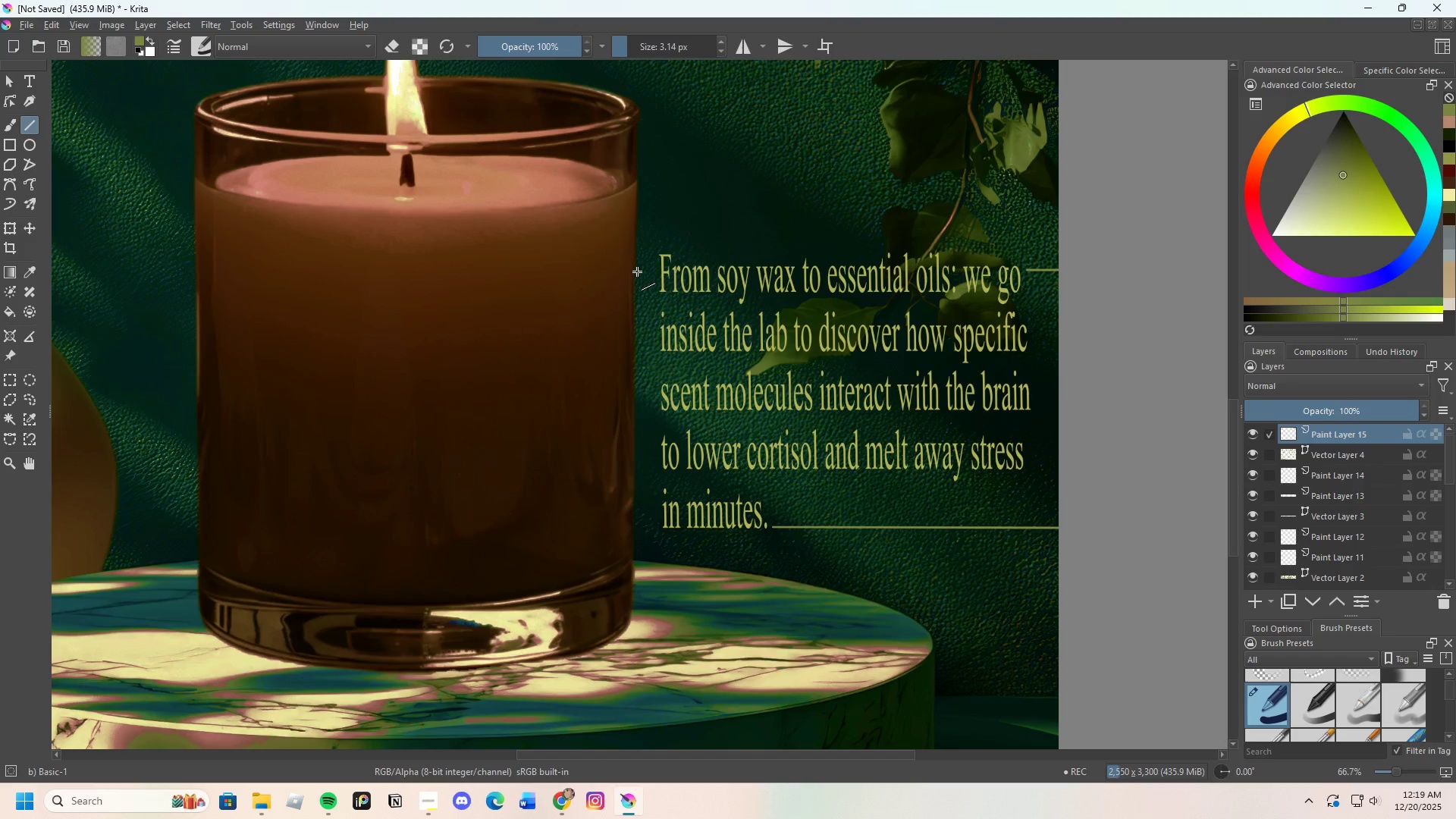 
left_click_drag(start_coordinate=[637, 269], to_coordinate=[656, 270])
 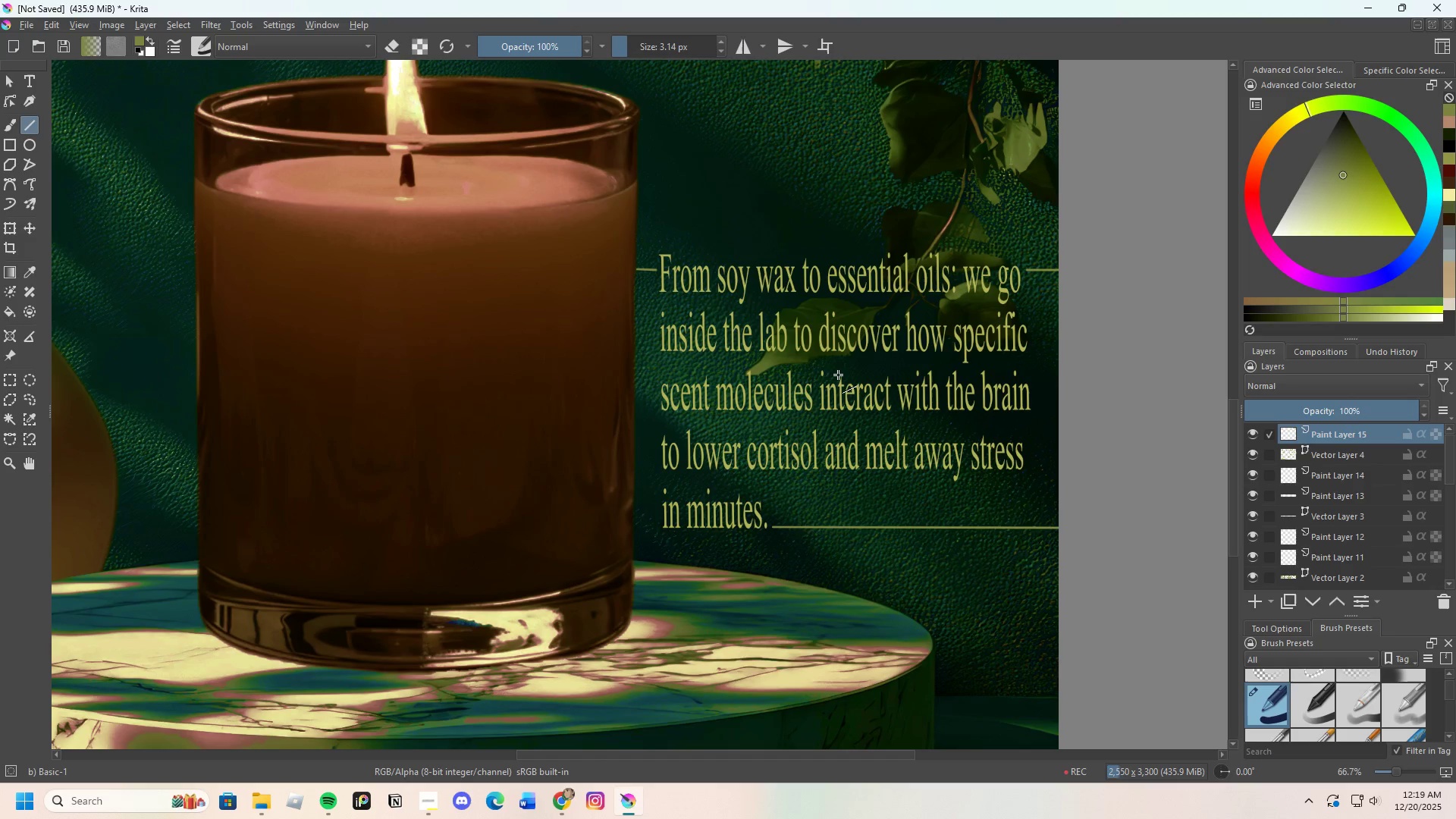 
key(Control+Z)
 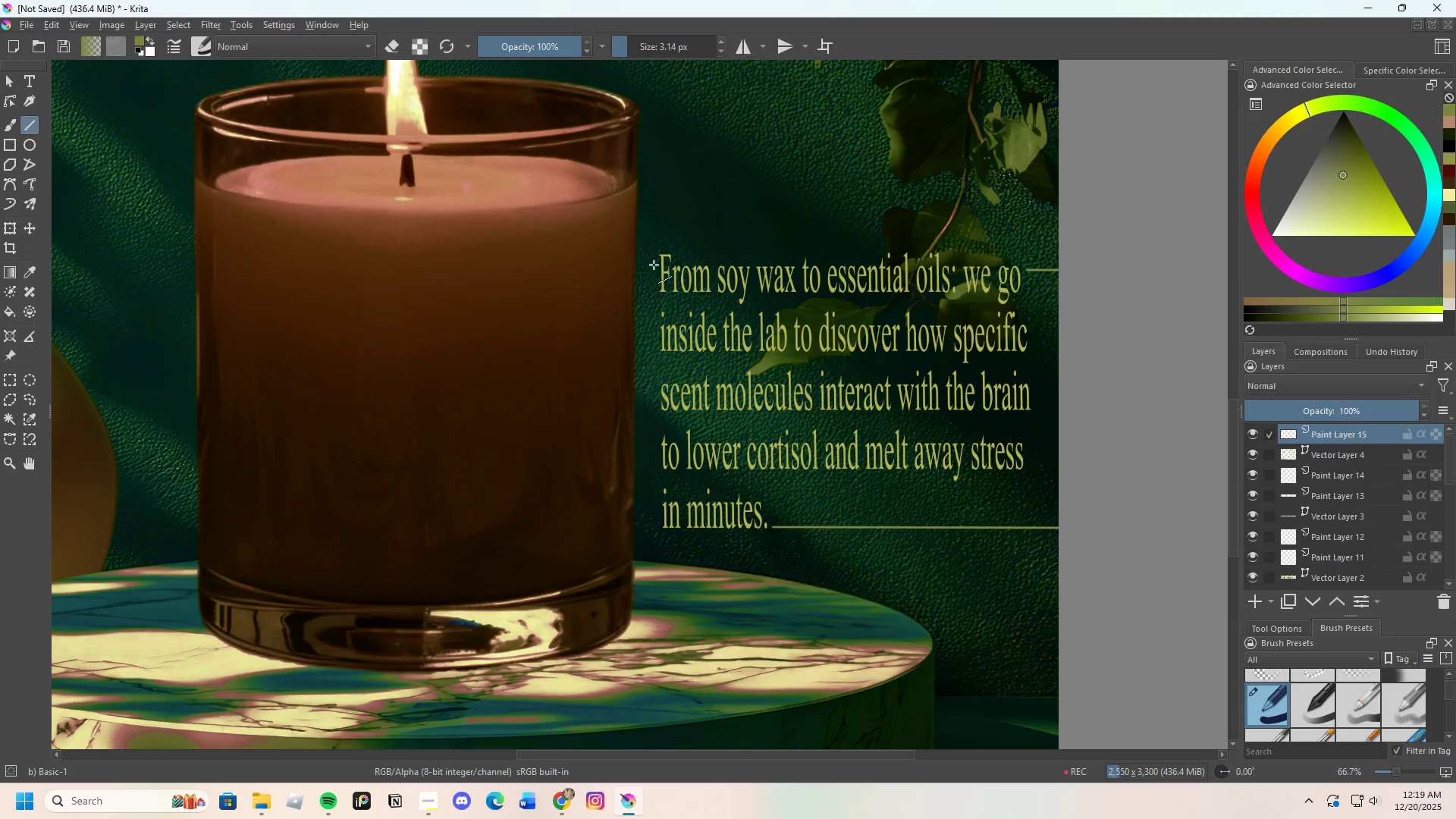 
scroll: coordinate [654, 256], scroll_direction: up, amount: 2.0
 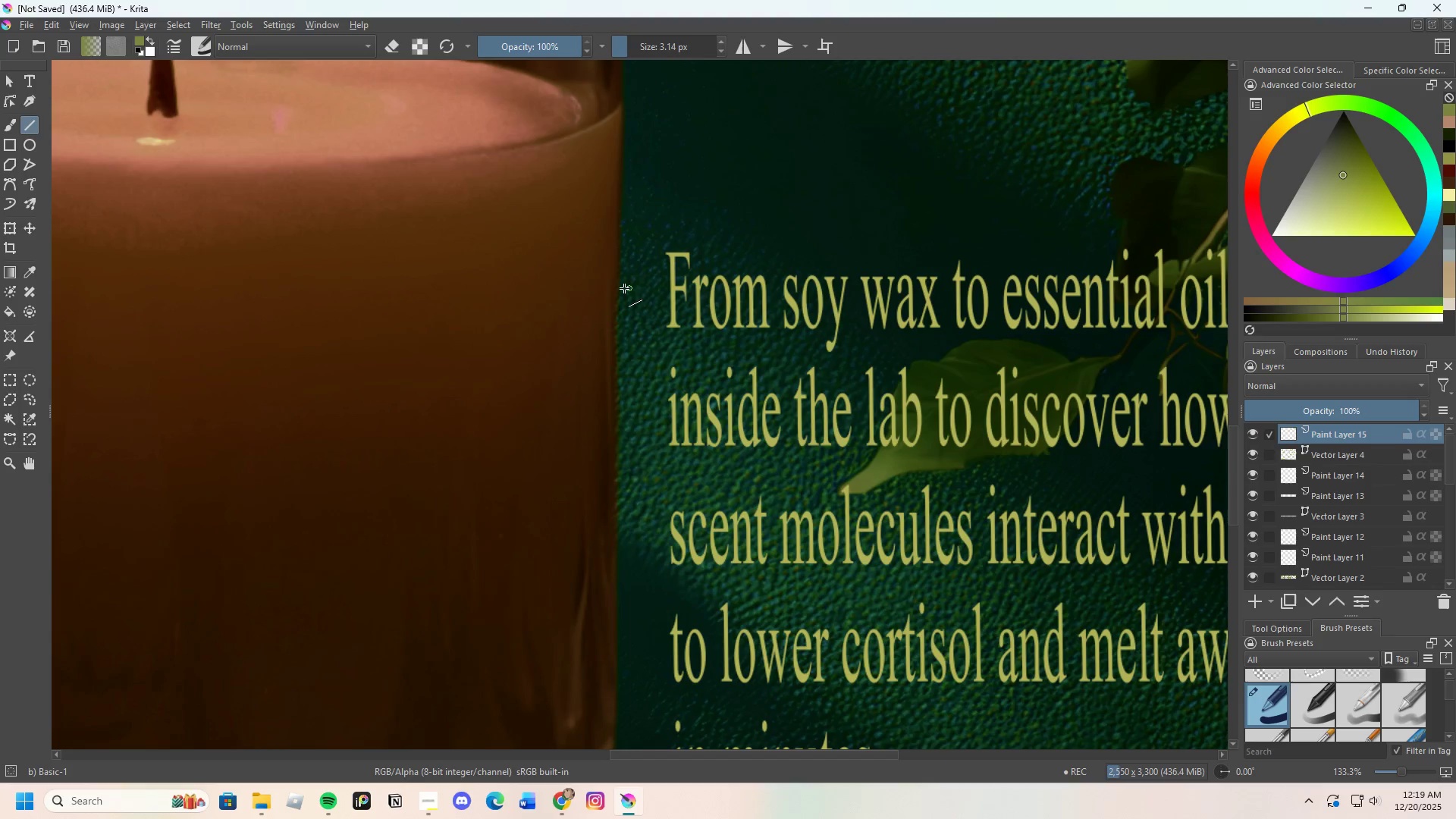 
left_click_drag(start_coordinate=[623, 288], to_coordinate=[670, 287])
 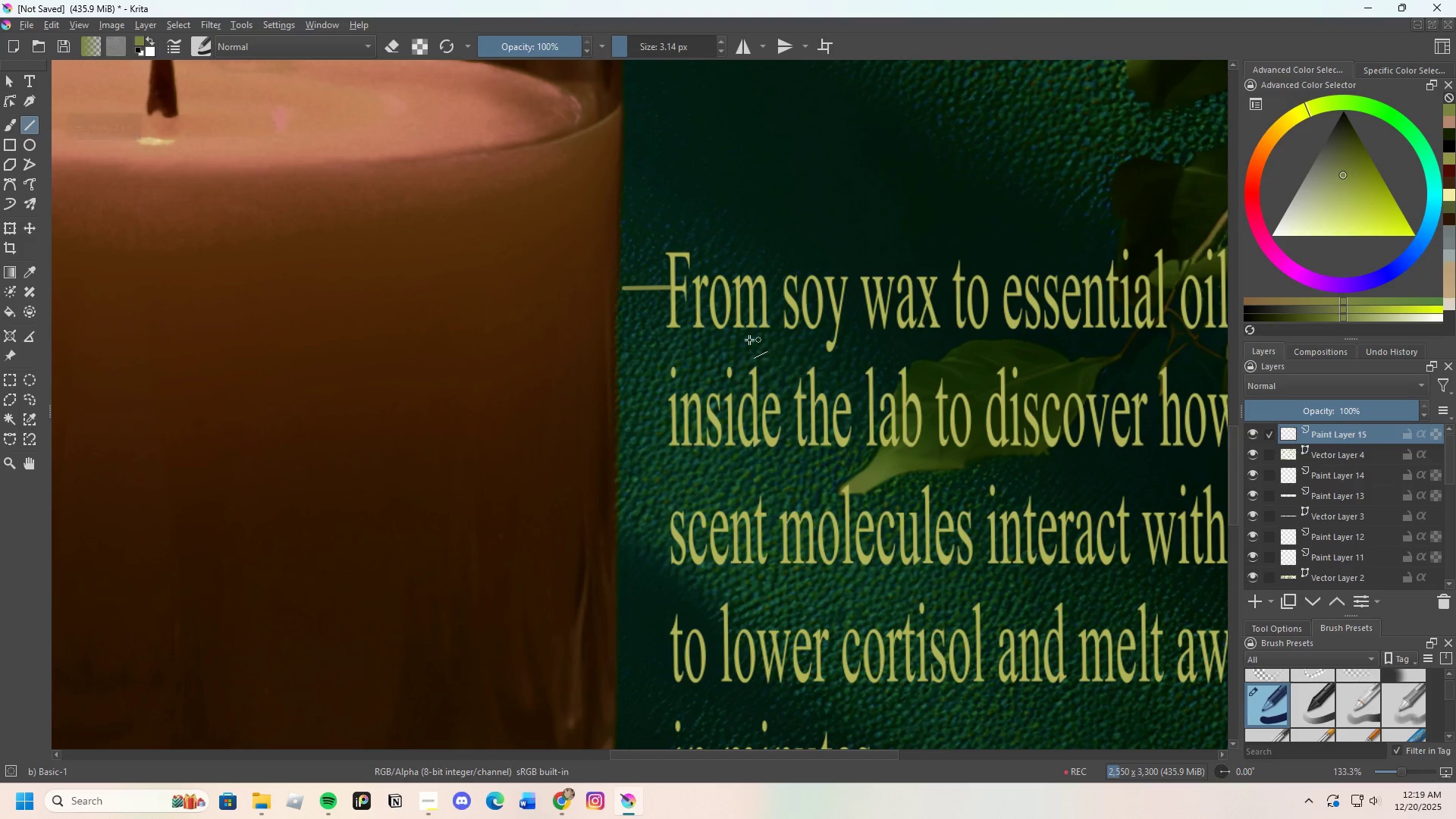 
key(Control+Z)
 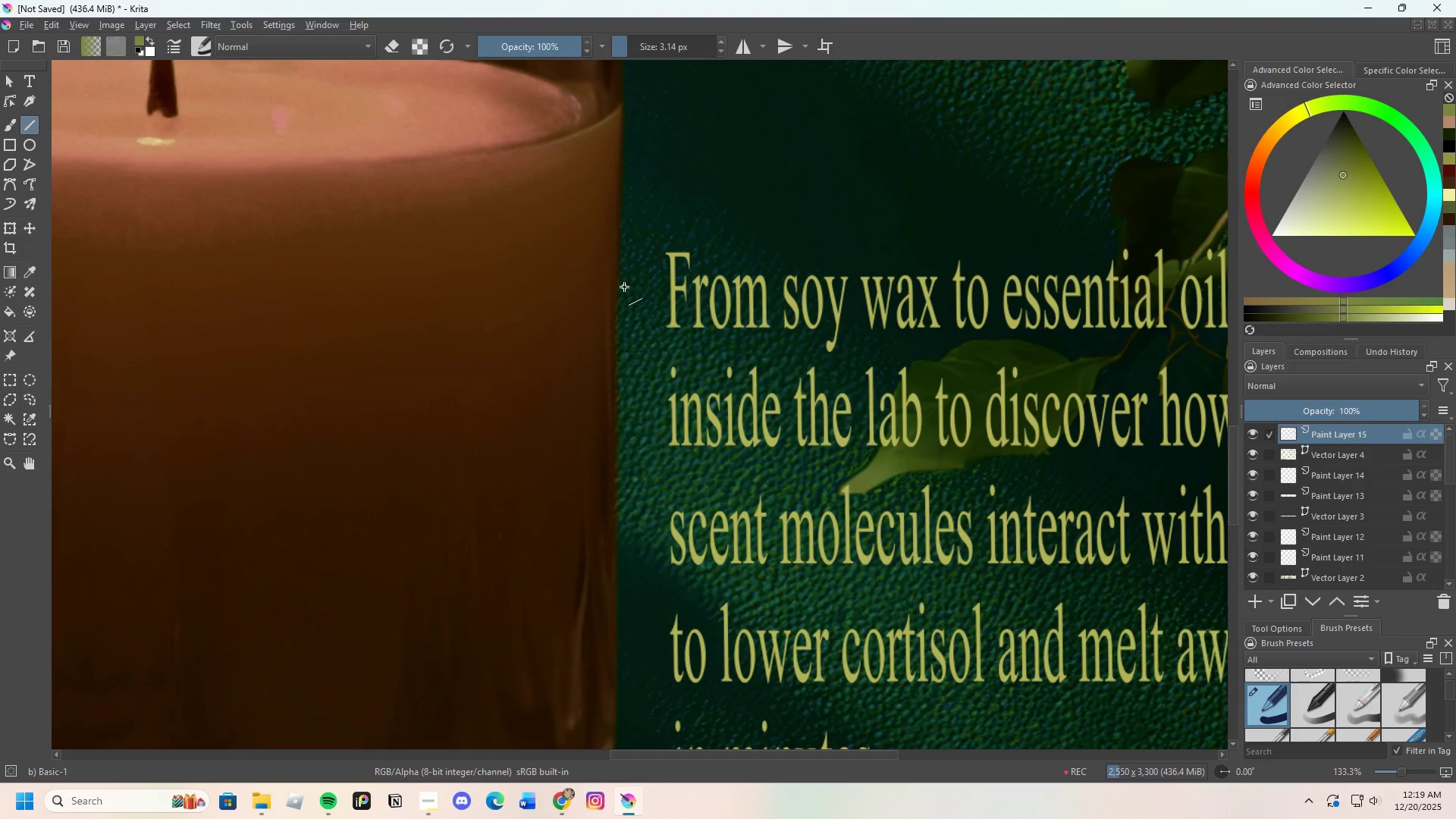 
left_click_drag(start_coordinate=[622, 287], to_coordinate=[658, 287])
 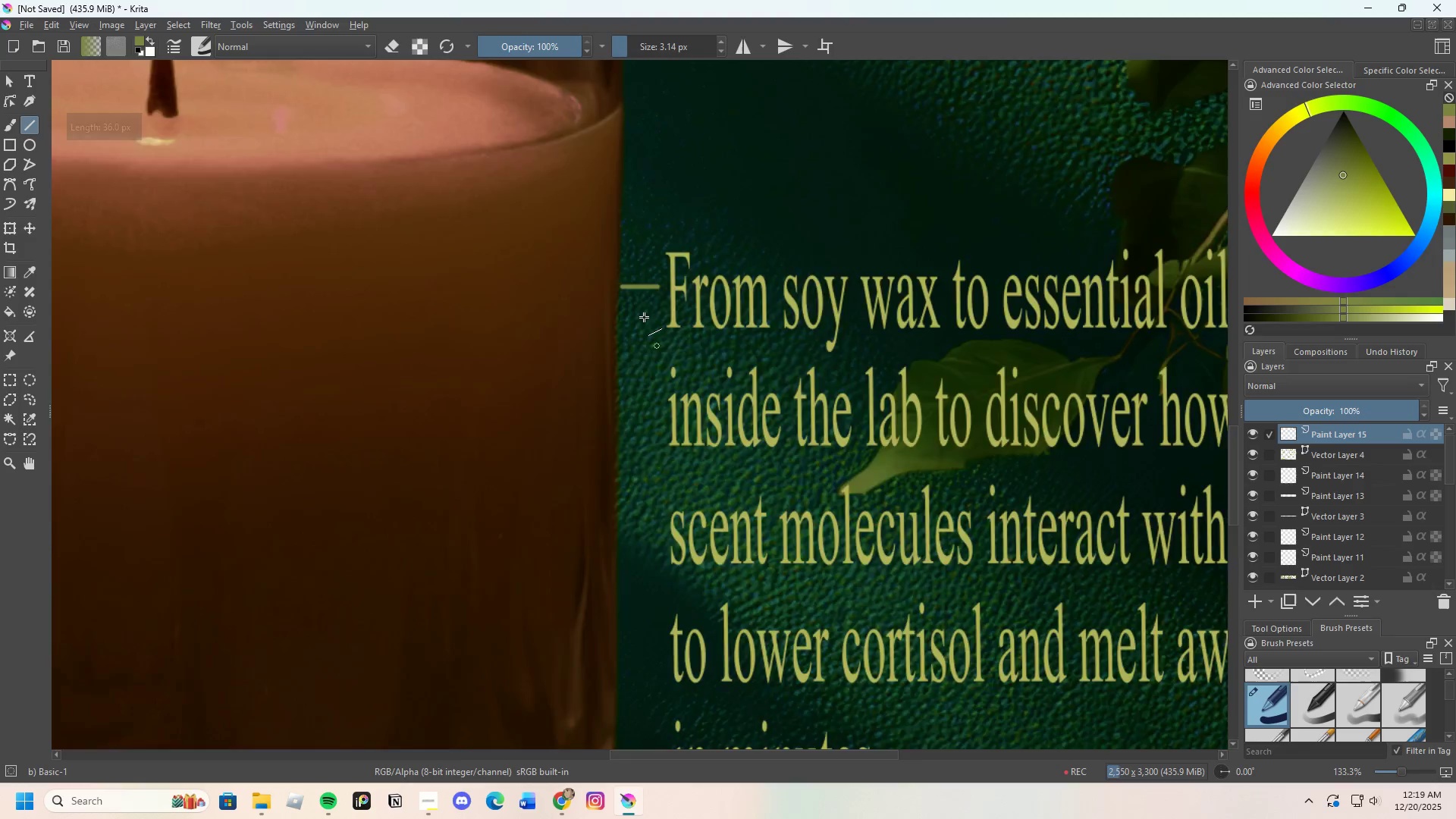 
scroll: coordinate [640, 309], scroll_direction: down, amount: 4.0
 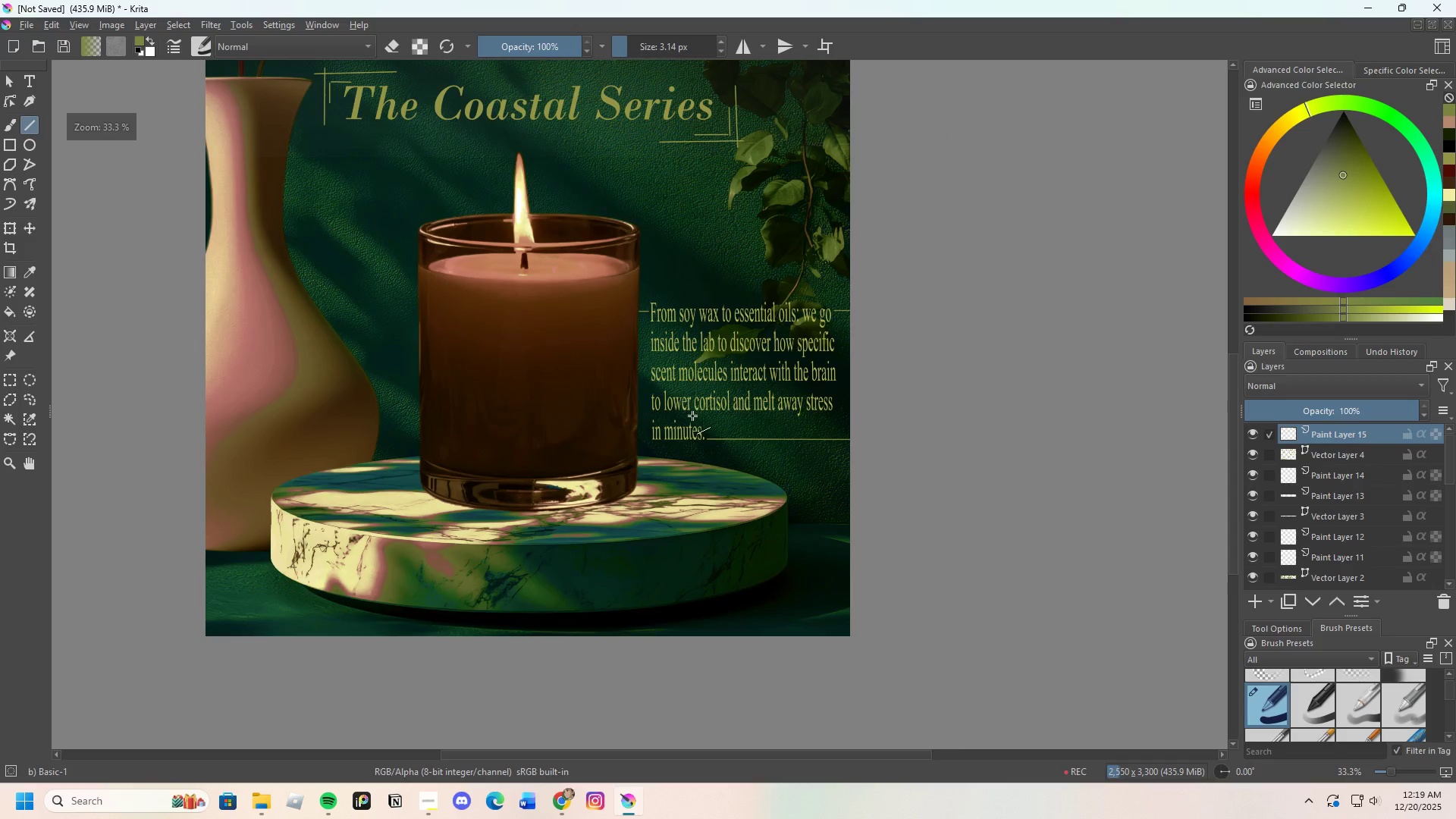 
scroll: coordinate [635, 453], scroll_direction: up, amount: 6.0
 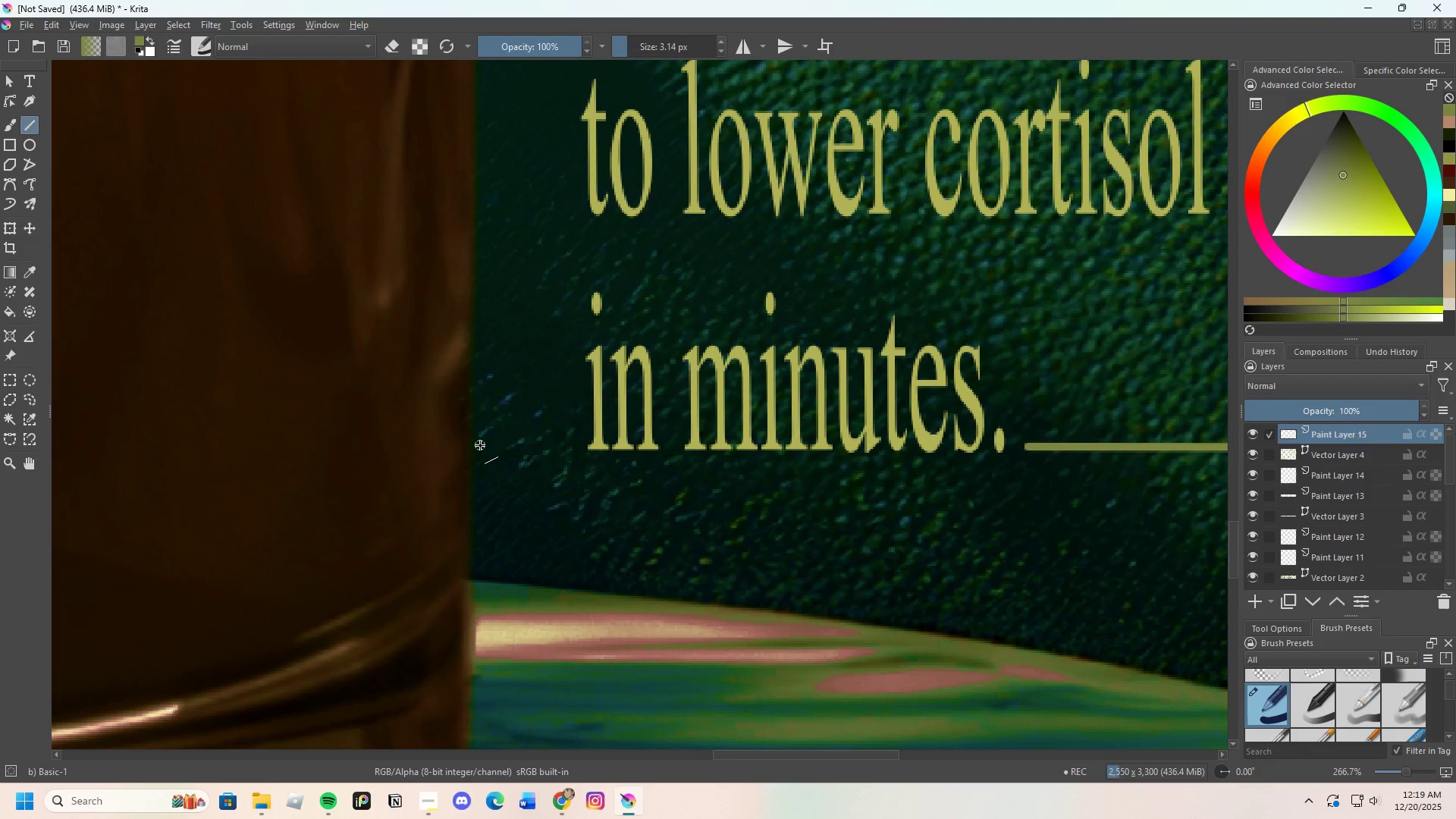 
left_click_drag(start_coordinate=[474, 445], to_coordinate=[579, 447])
 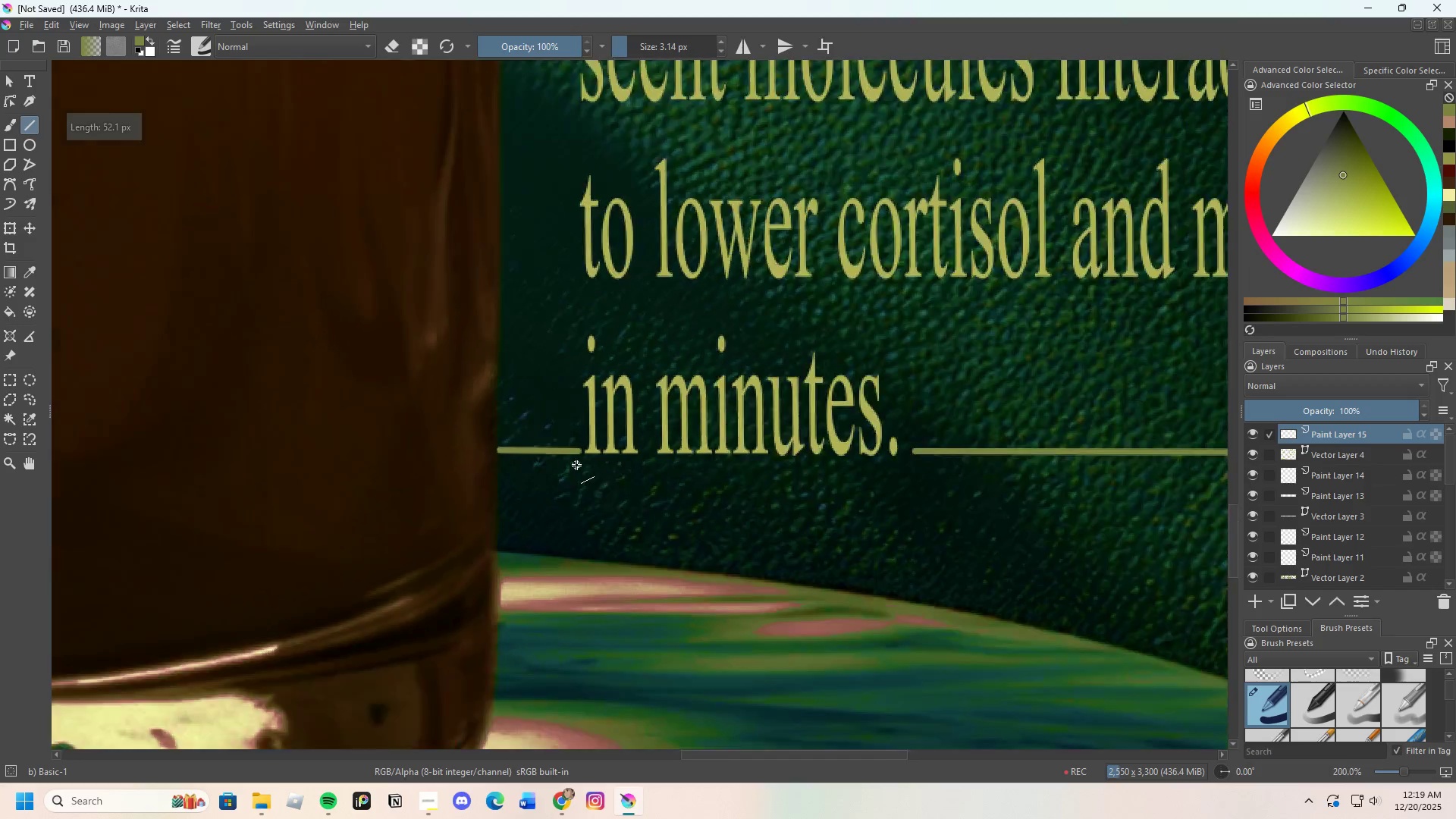 
scroll: coordinate [720, 388], scroll_direction: down, amount: 7.0
 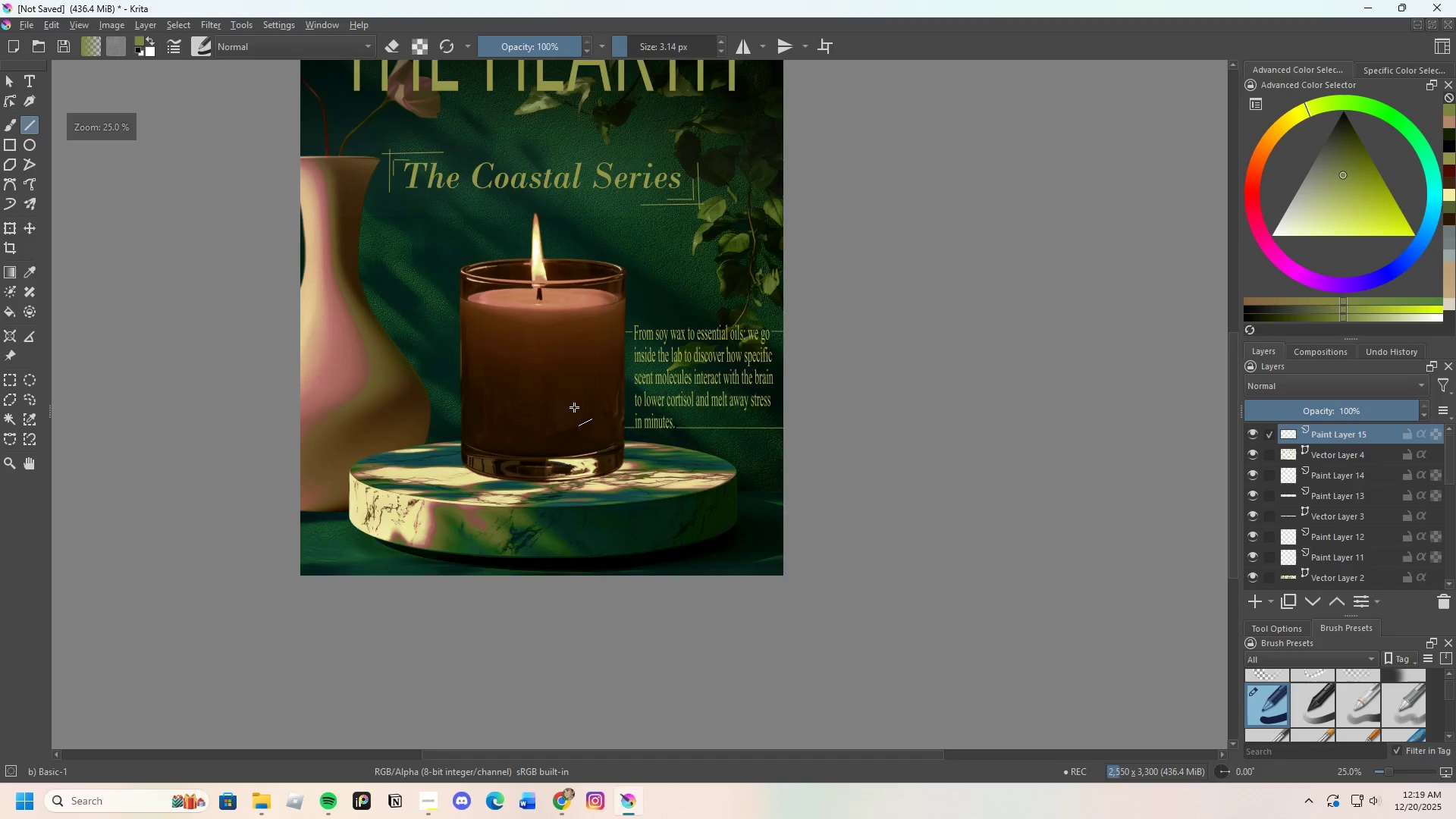 
scroll: coordinate [574, 407], scroll_direction: up, amount: 1.0
 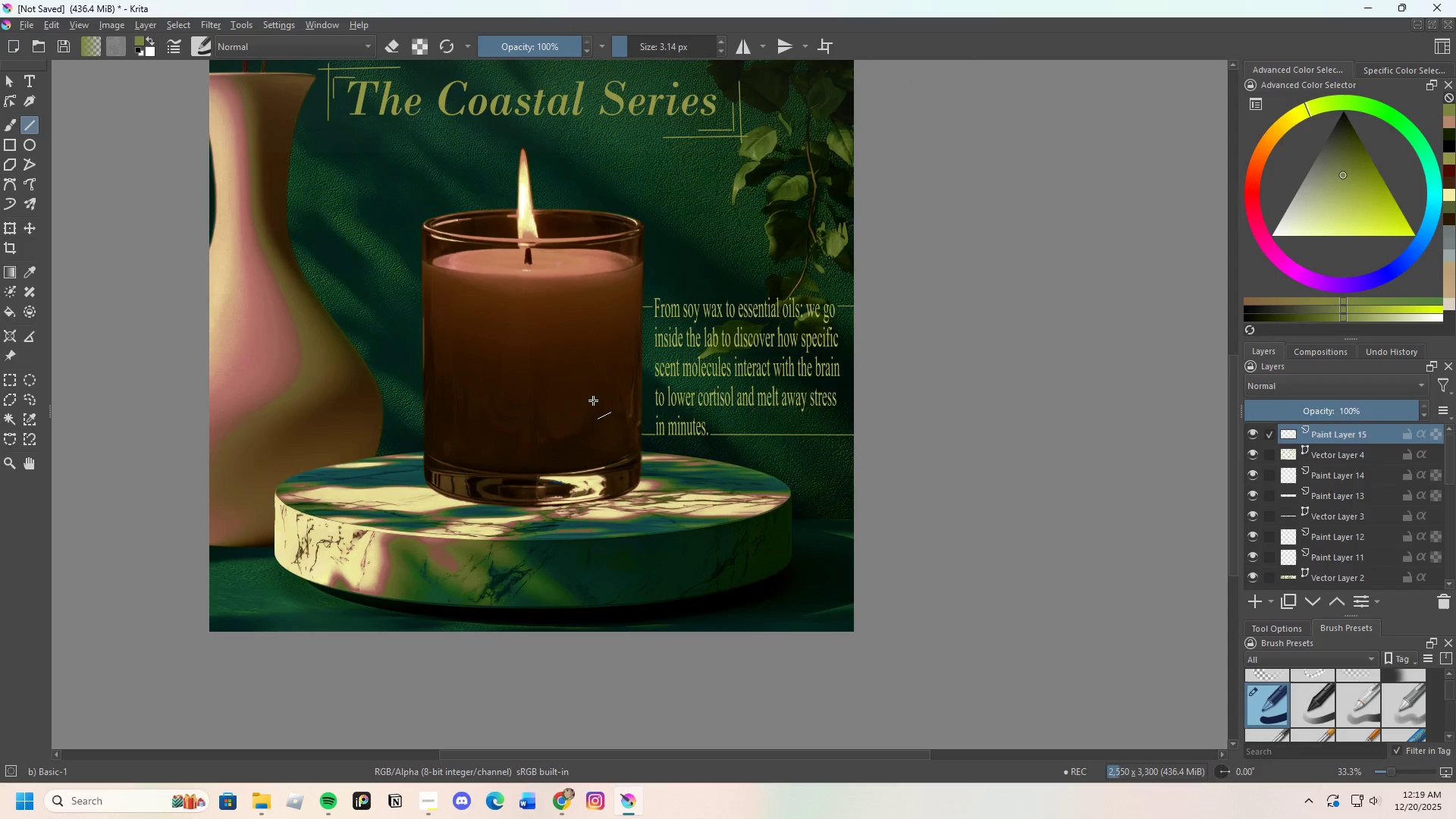 
scroll: coordinate [610, 399], scroll_direction: down, amount: 1.0
 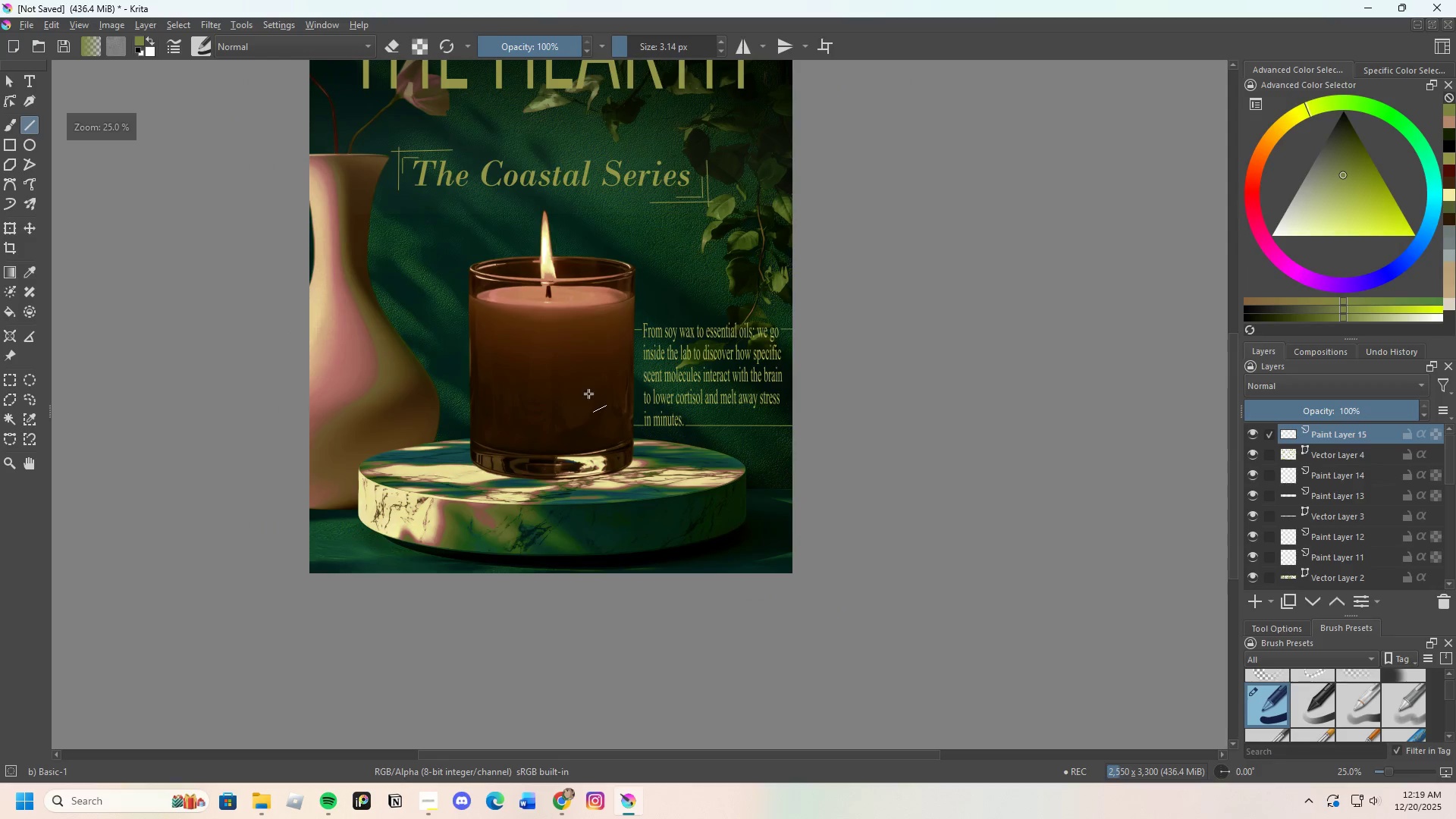 
scroll: coordinate [582, 392], scroll_direction: up, amount: 1.0
 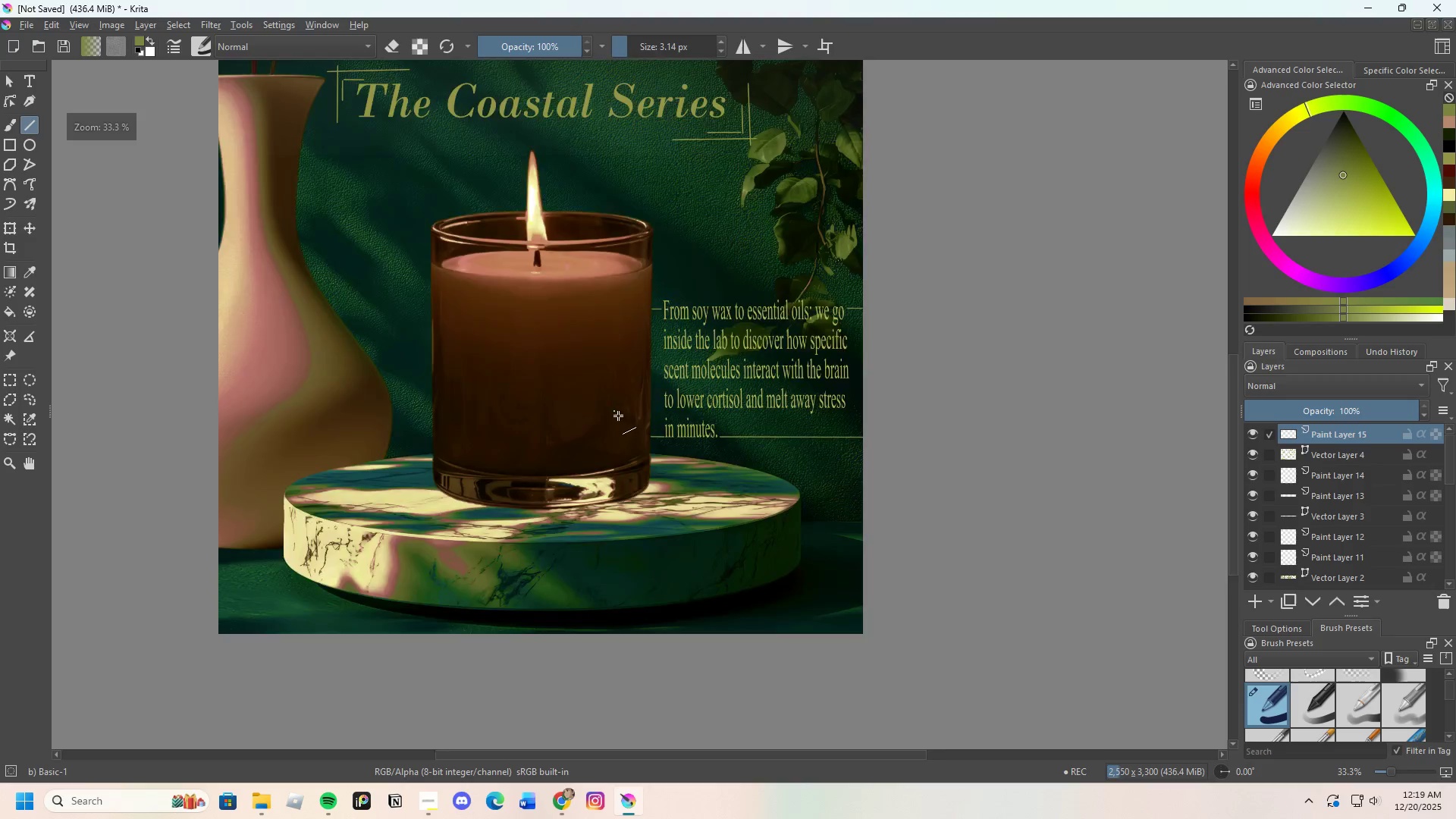 
scroll: coordinate [623, 334], scroll_direction: down, amount: 3.0
 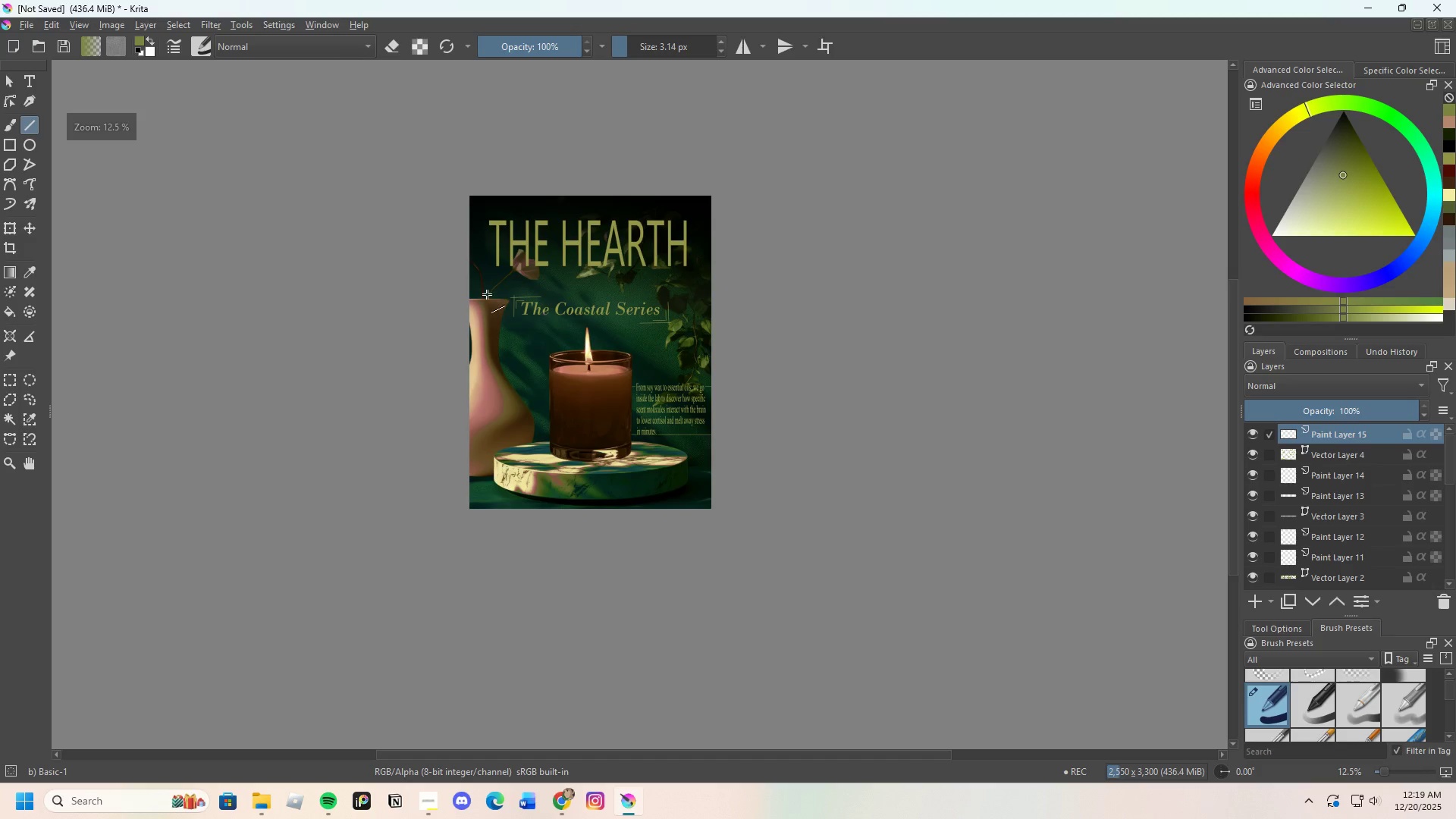 
scroll: coordinate [639, 326], scroll_direction: up, amount: 2.0
 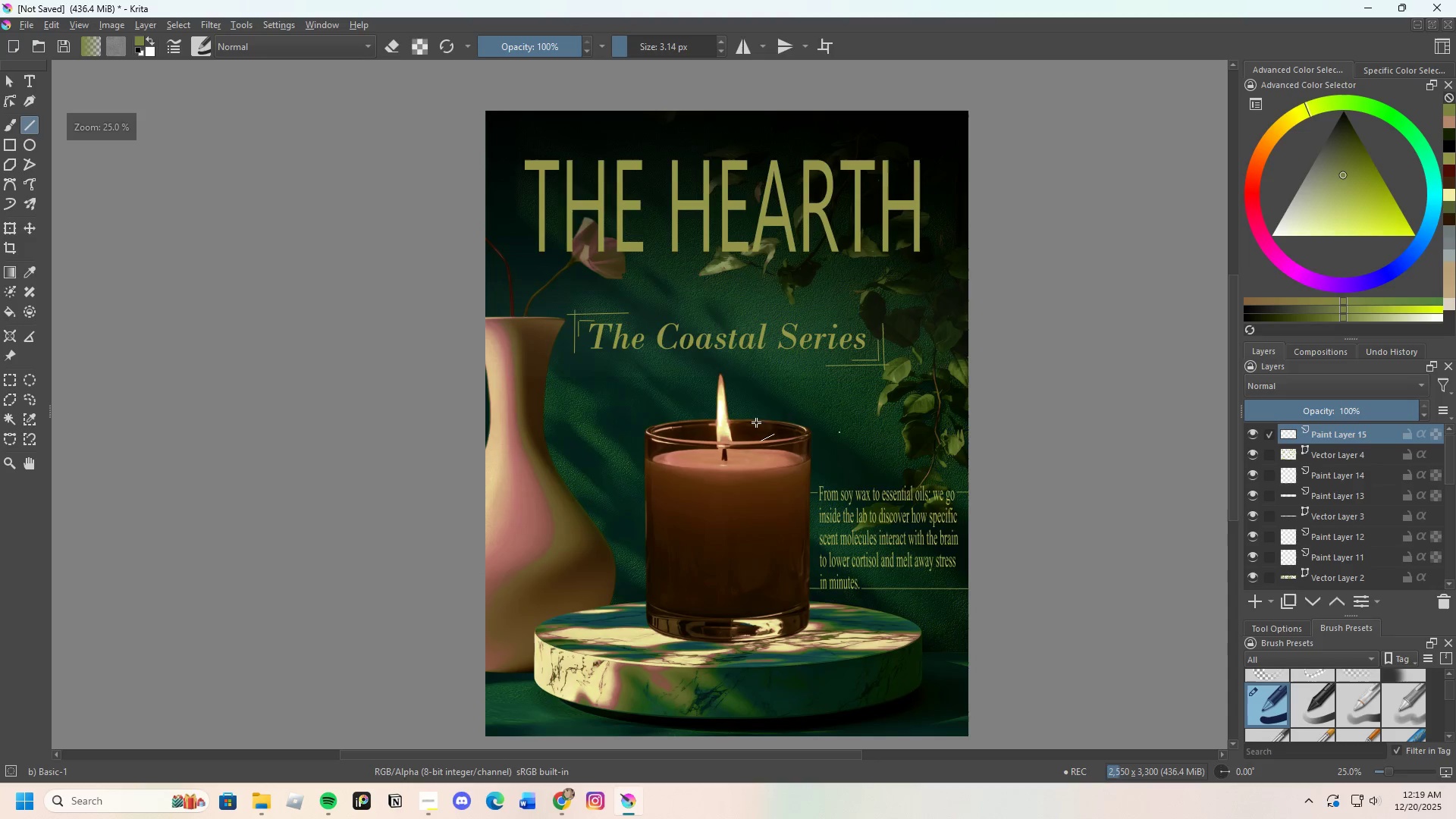 
scroll: coordinate [747, 435], scroll_direction: none, amount: 0.0
 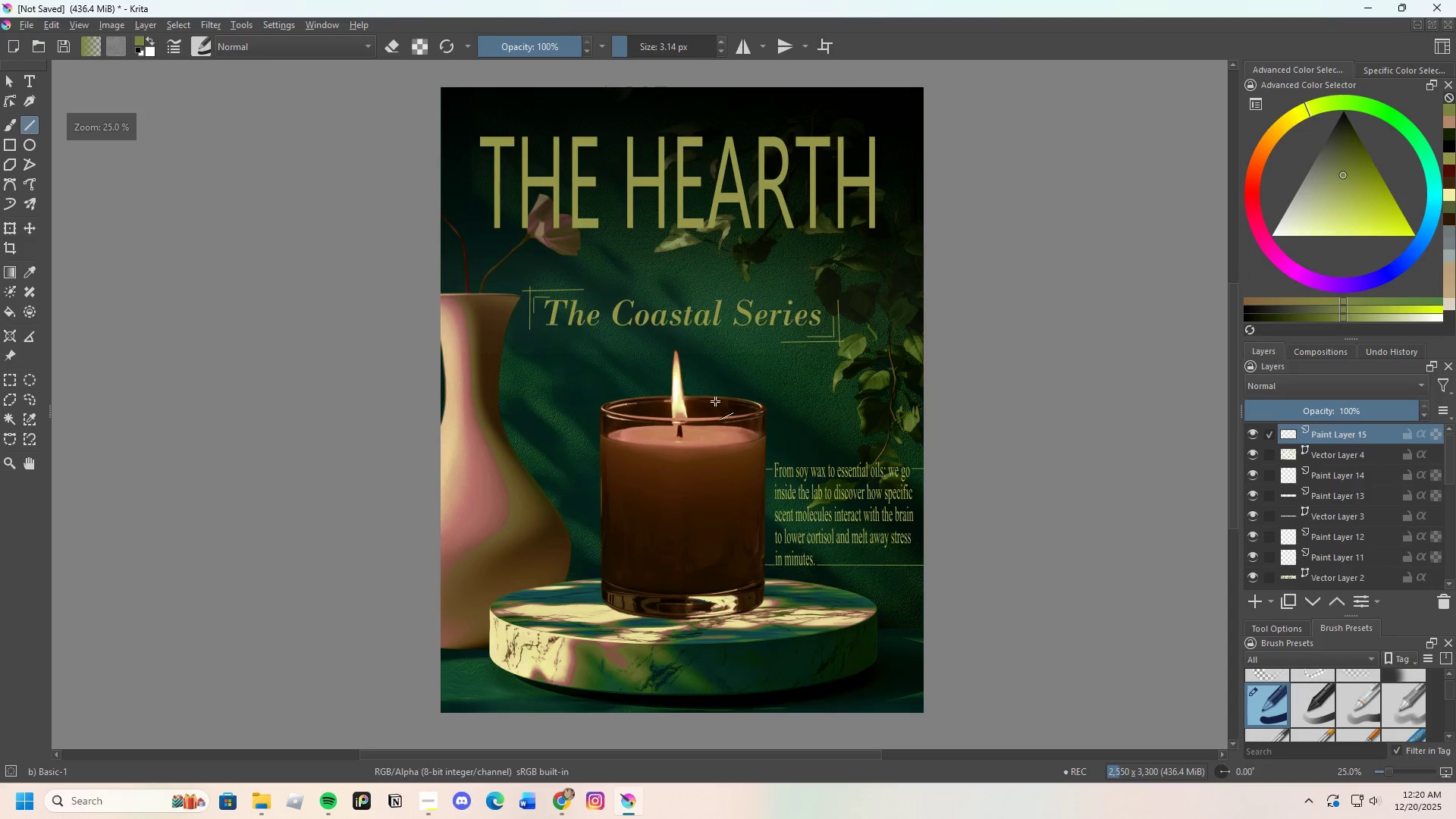 
scroll: coordinate [659, 366], scroll_direction: down, amount: 1.0
 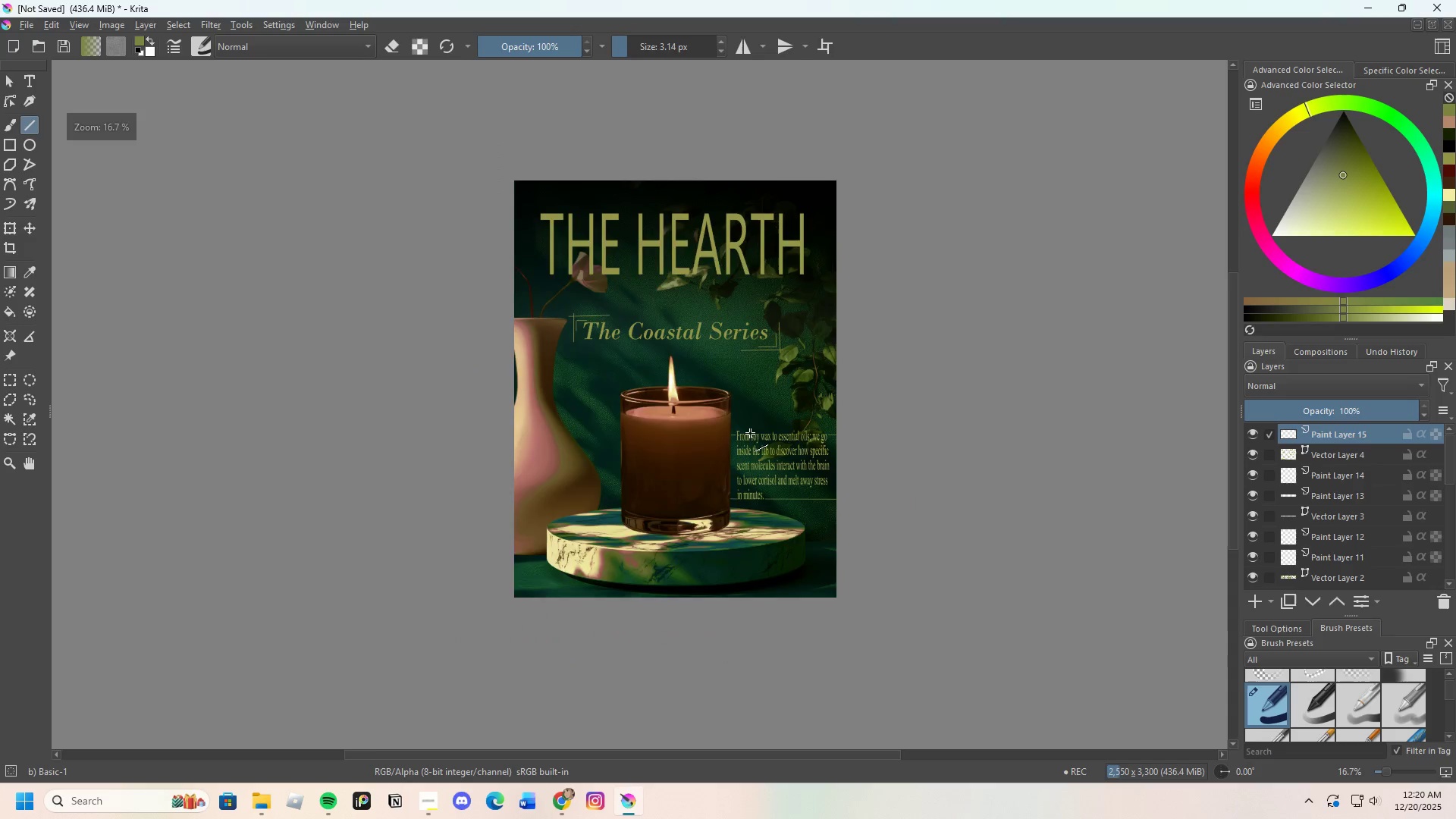 
scroll: coordinate [749, 433], scroll_direction: up, amount: 1.0
 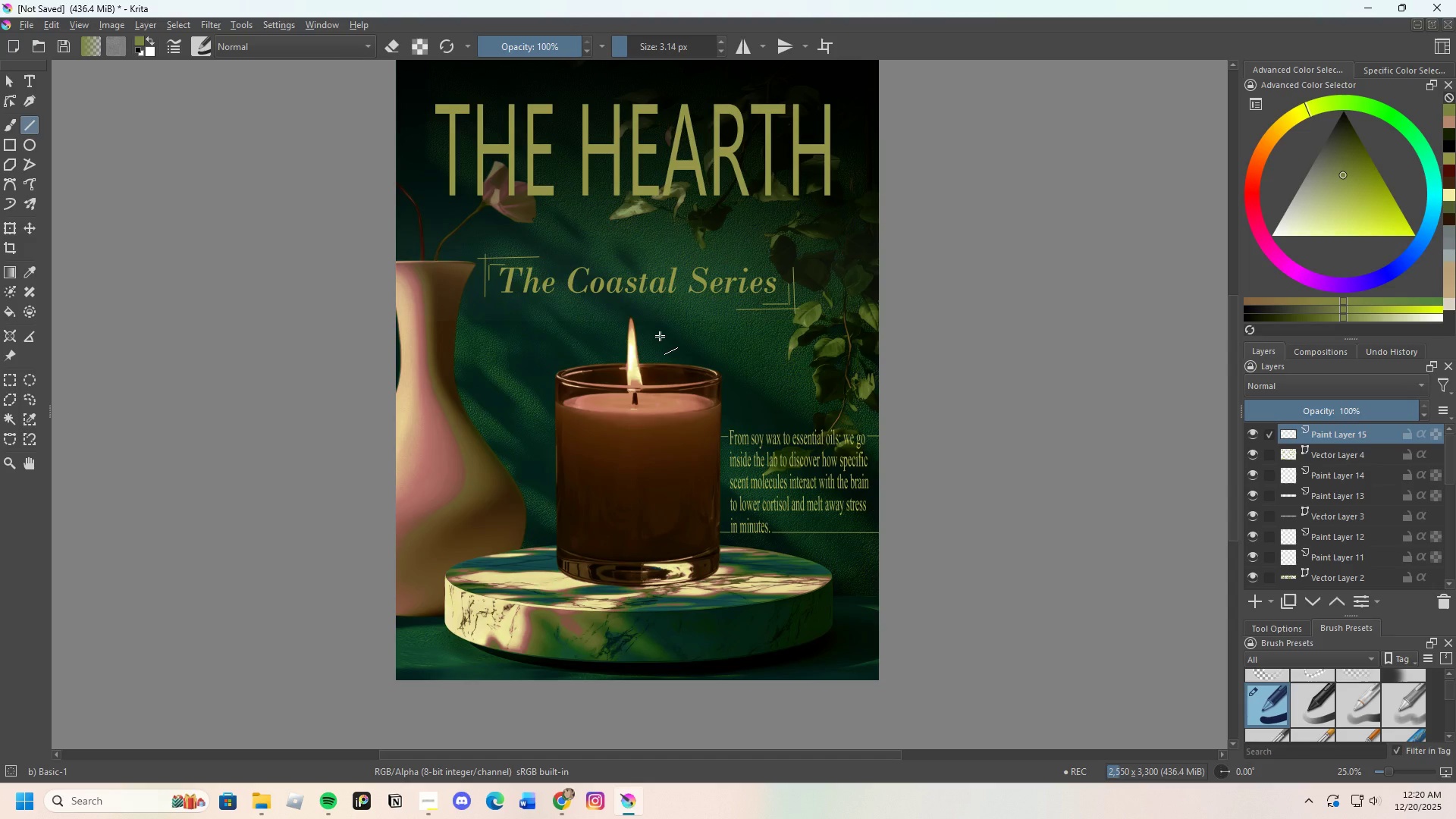 
wait(22.76)
 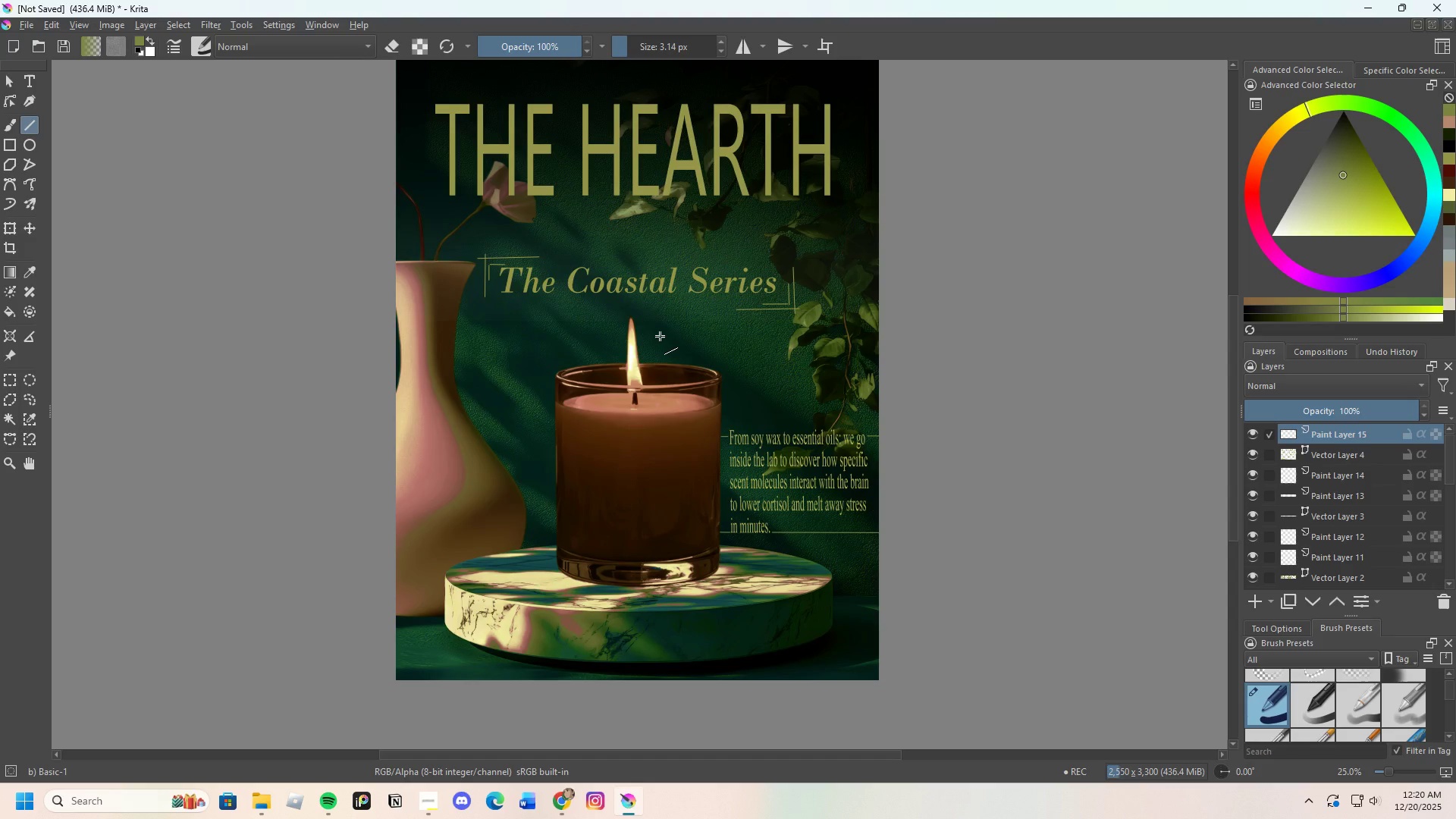 
scroll: coordinate [627, 325], scroll_direction: down, amount: 1.0
 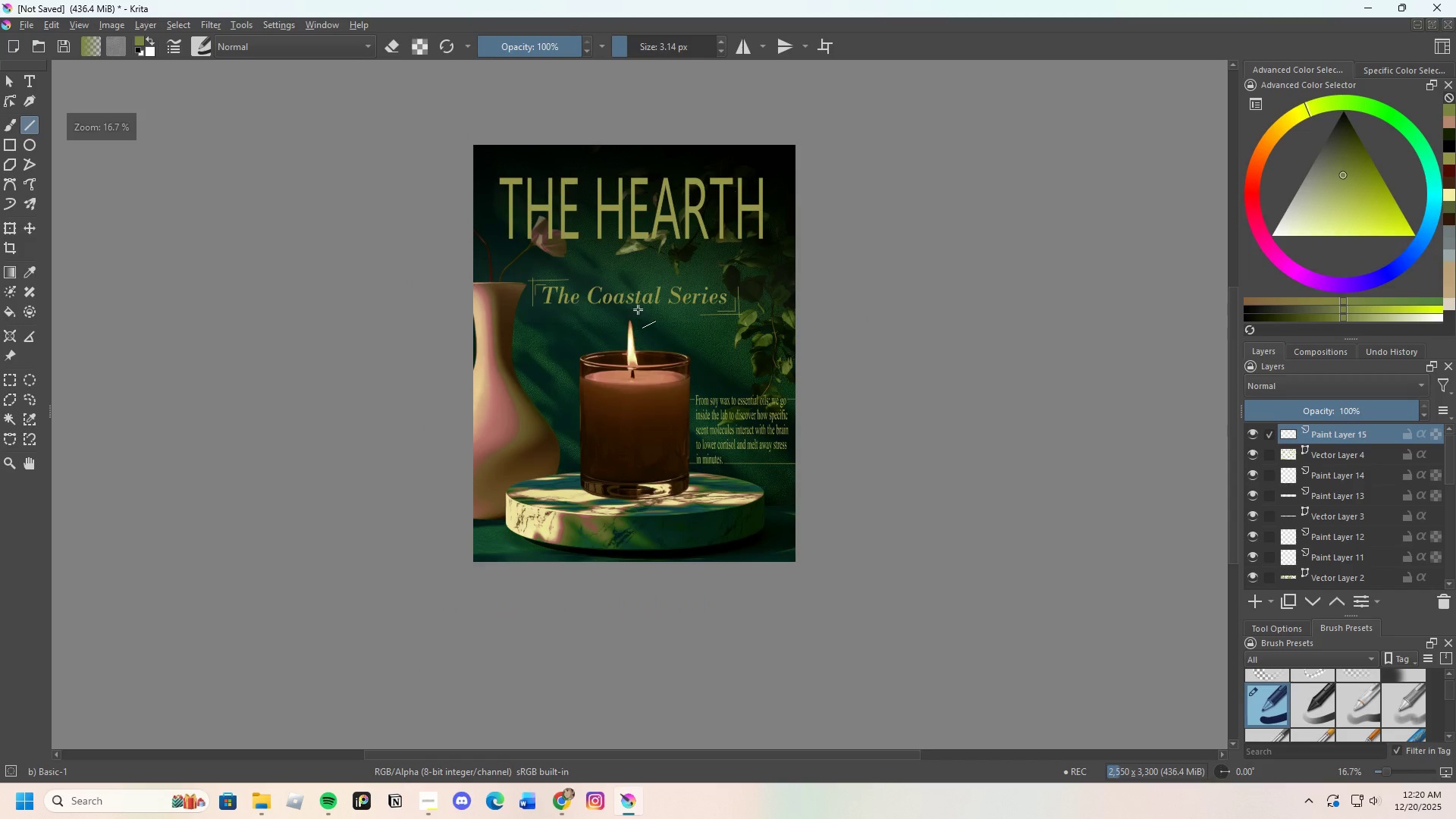 
scroll: coordinate [643, 287], scroll_direction: up, amount: 1.0
 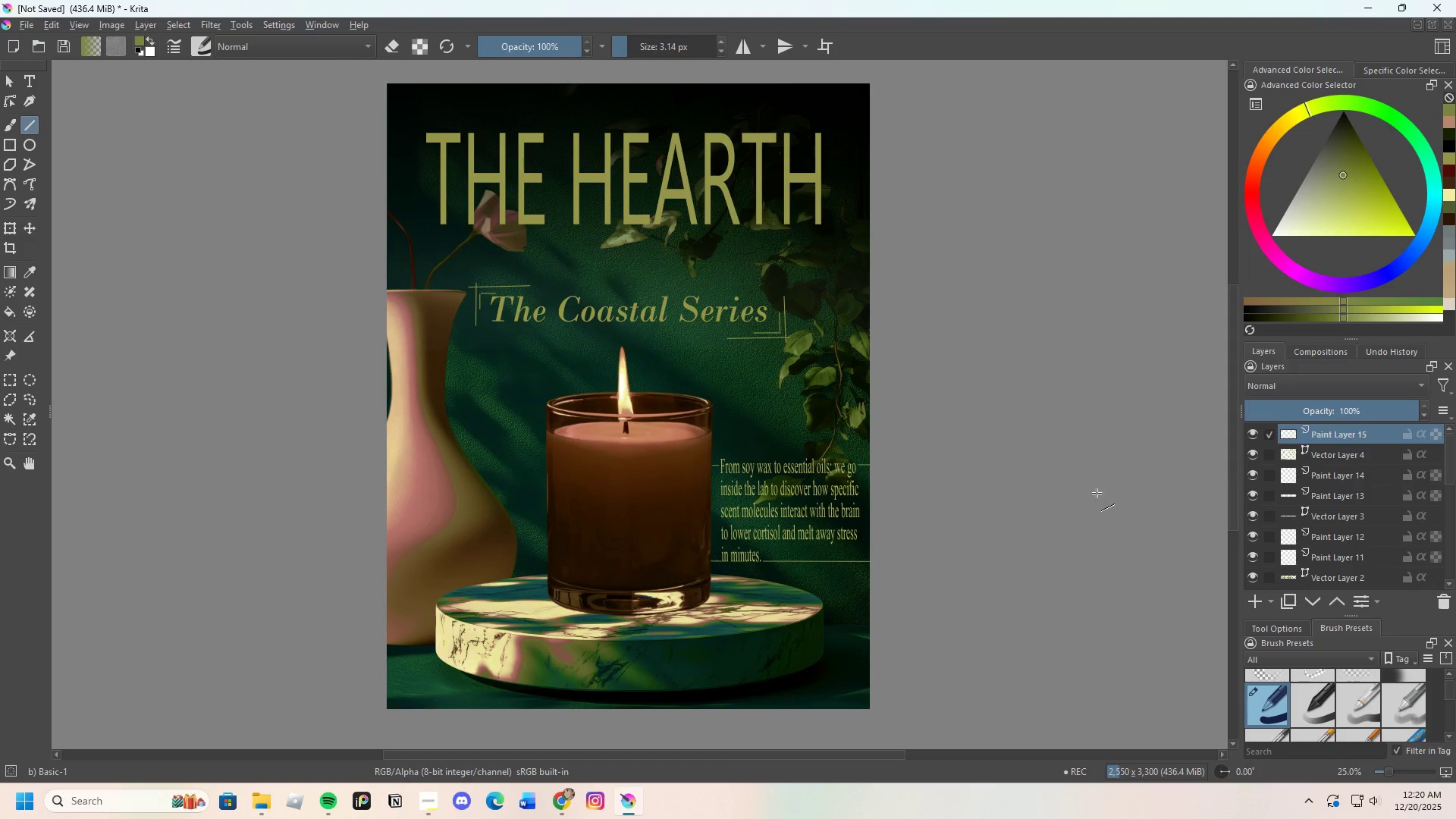 
left_click([1256, 599])
 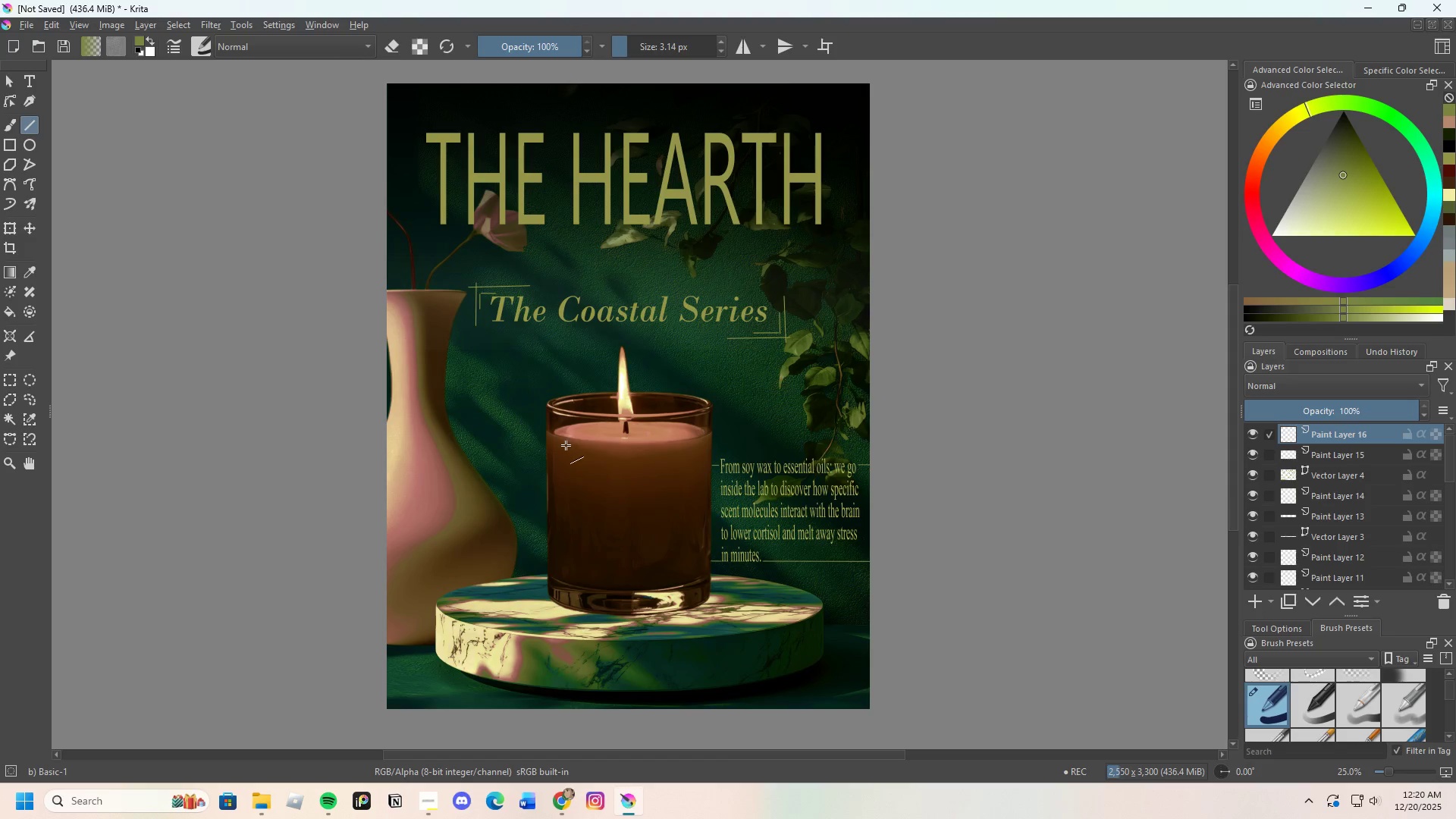 
scroll: coordinate [561, 444], scroll_direction: down, amount: 1.0
 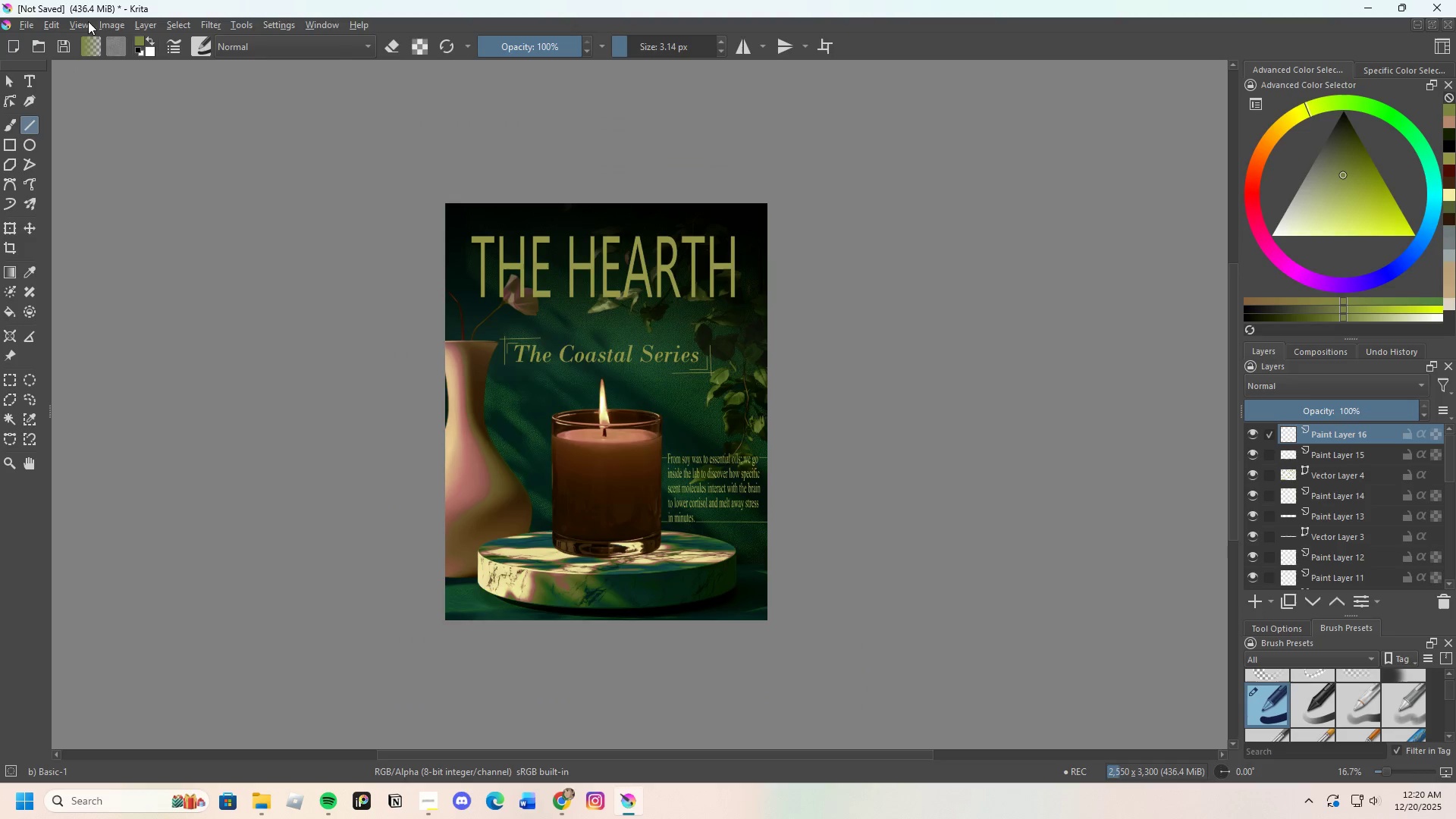 
left_click([152, 26])
 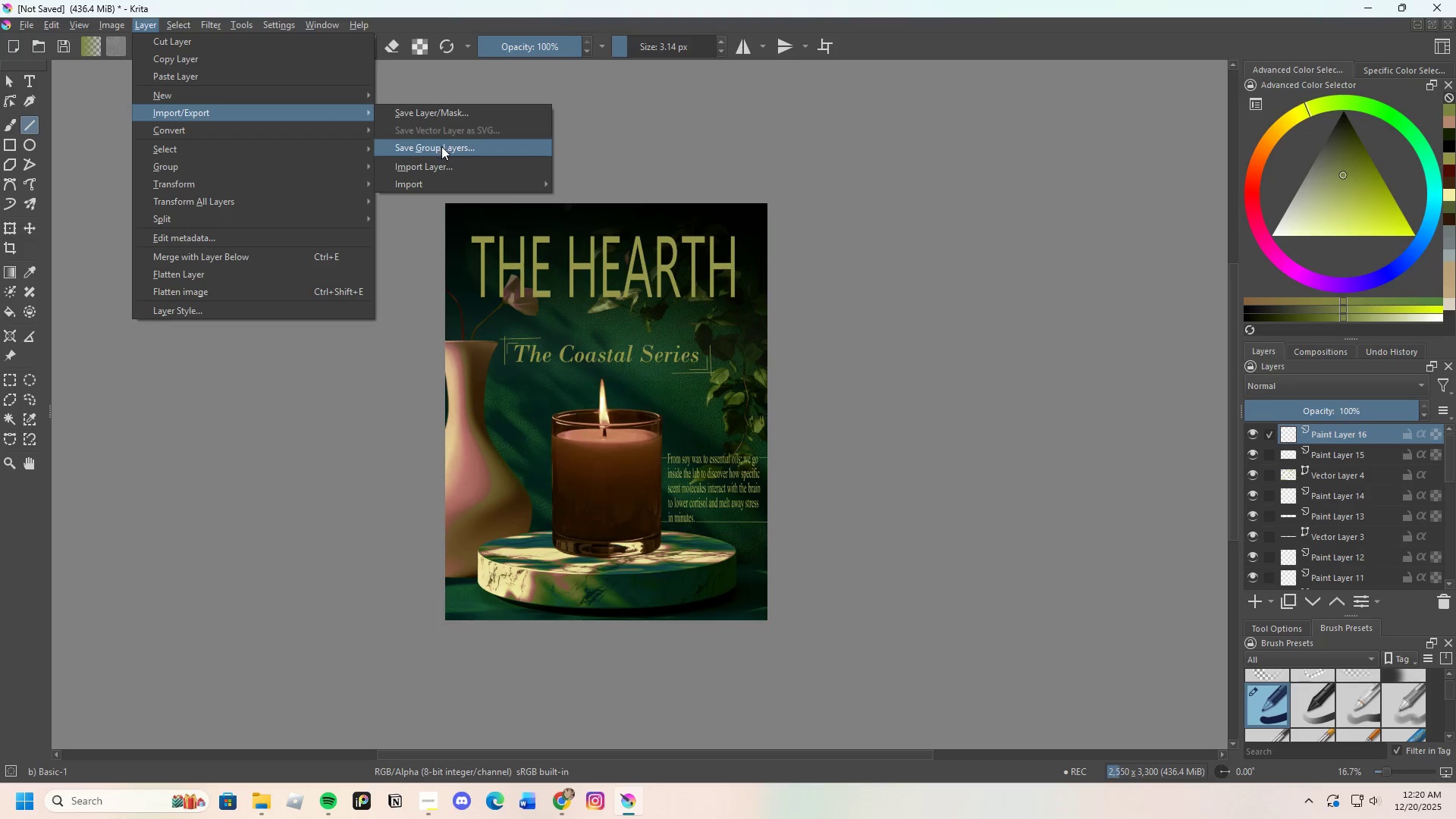 
left_click([445, 168])
 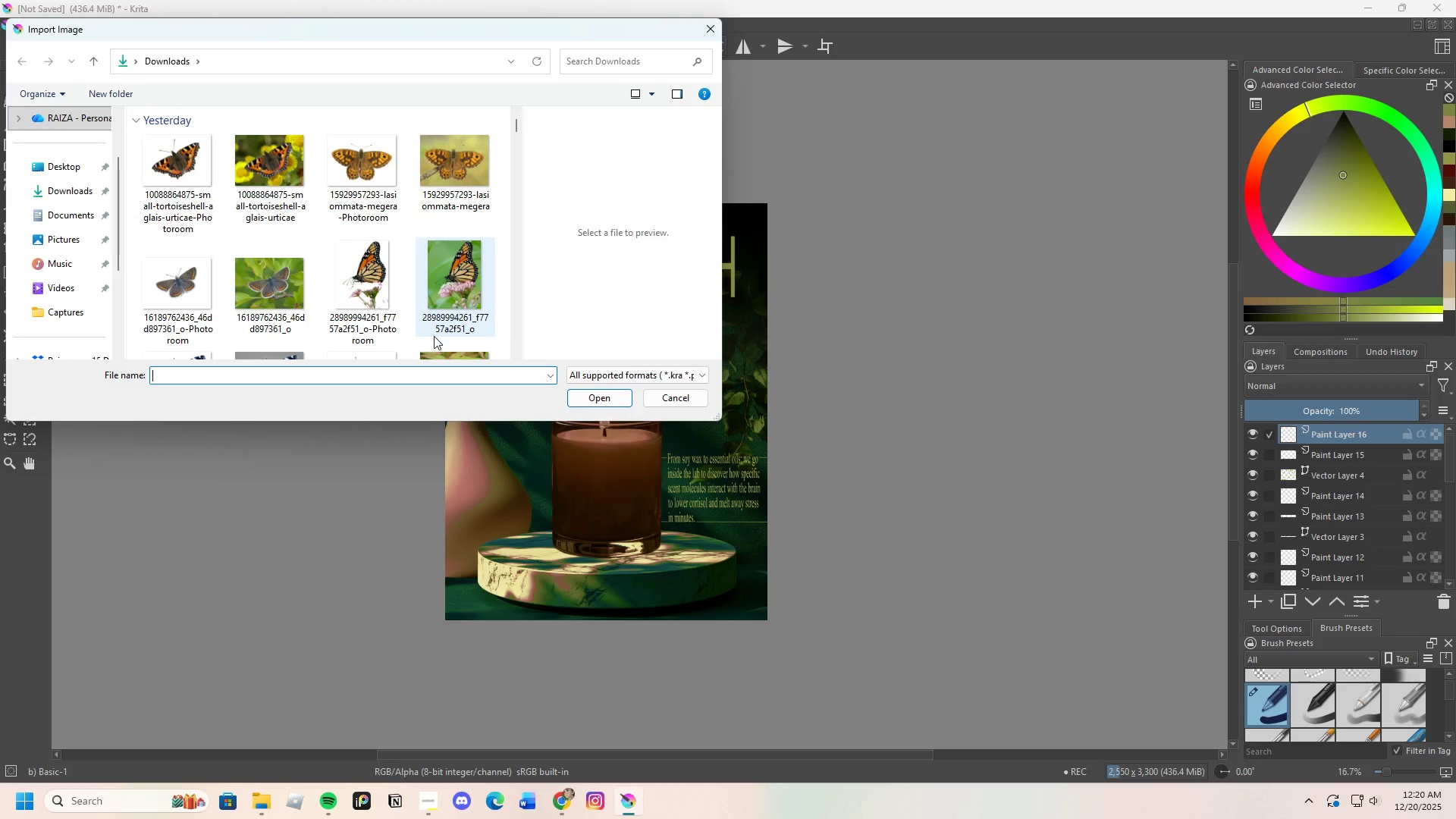 
scroll: coordinate [347, 282], scroll_direction: down, amount: 2.0
 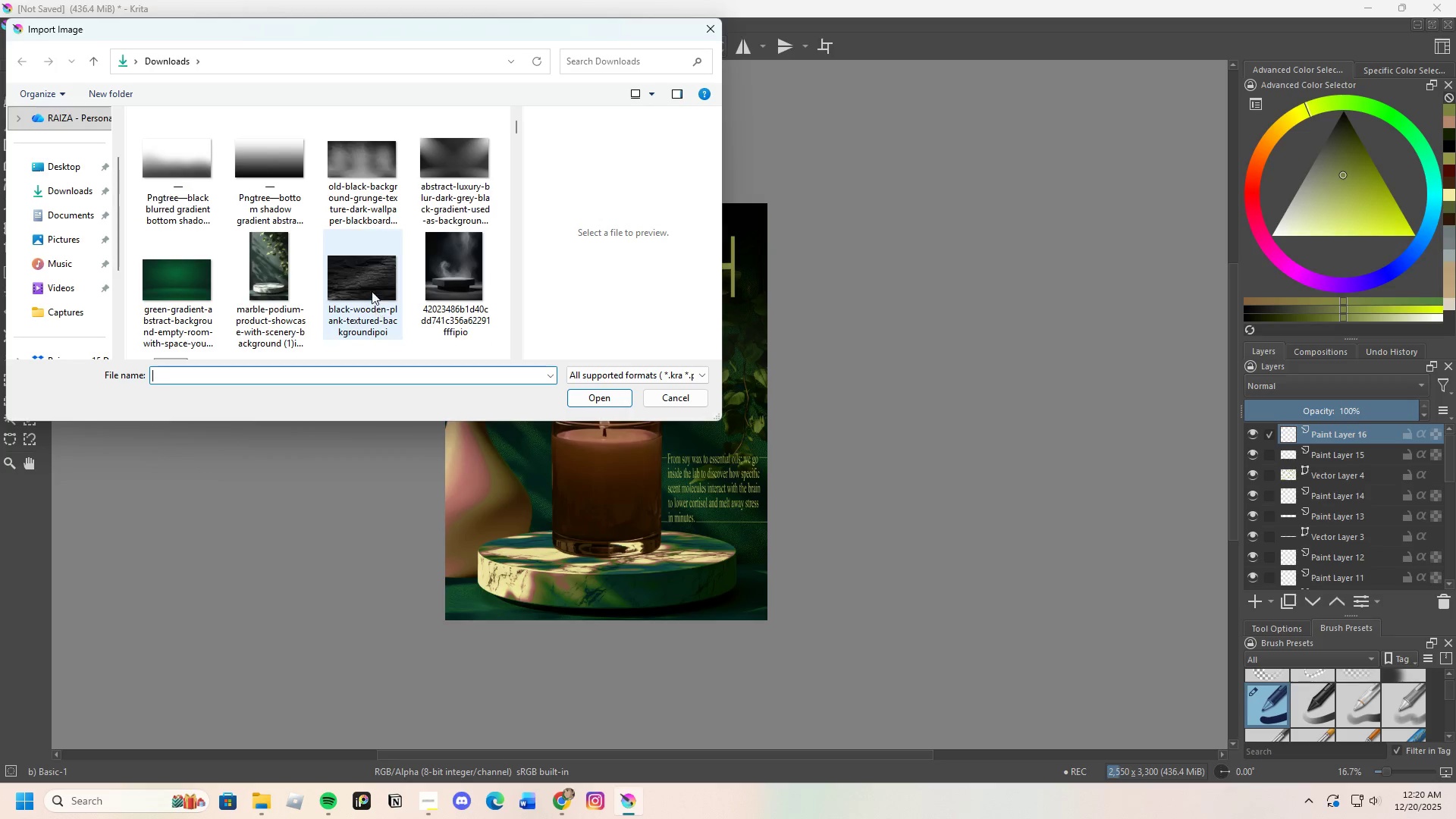 
left_click([367, 281])
 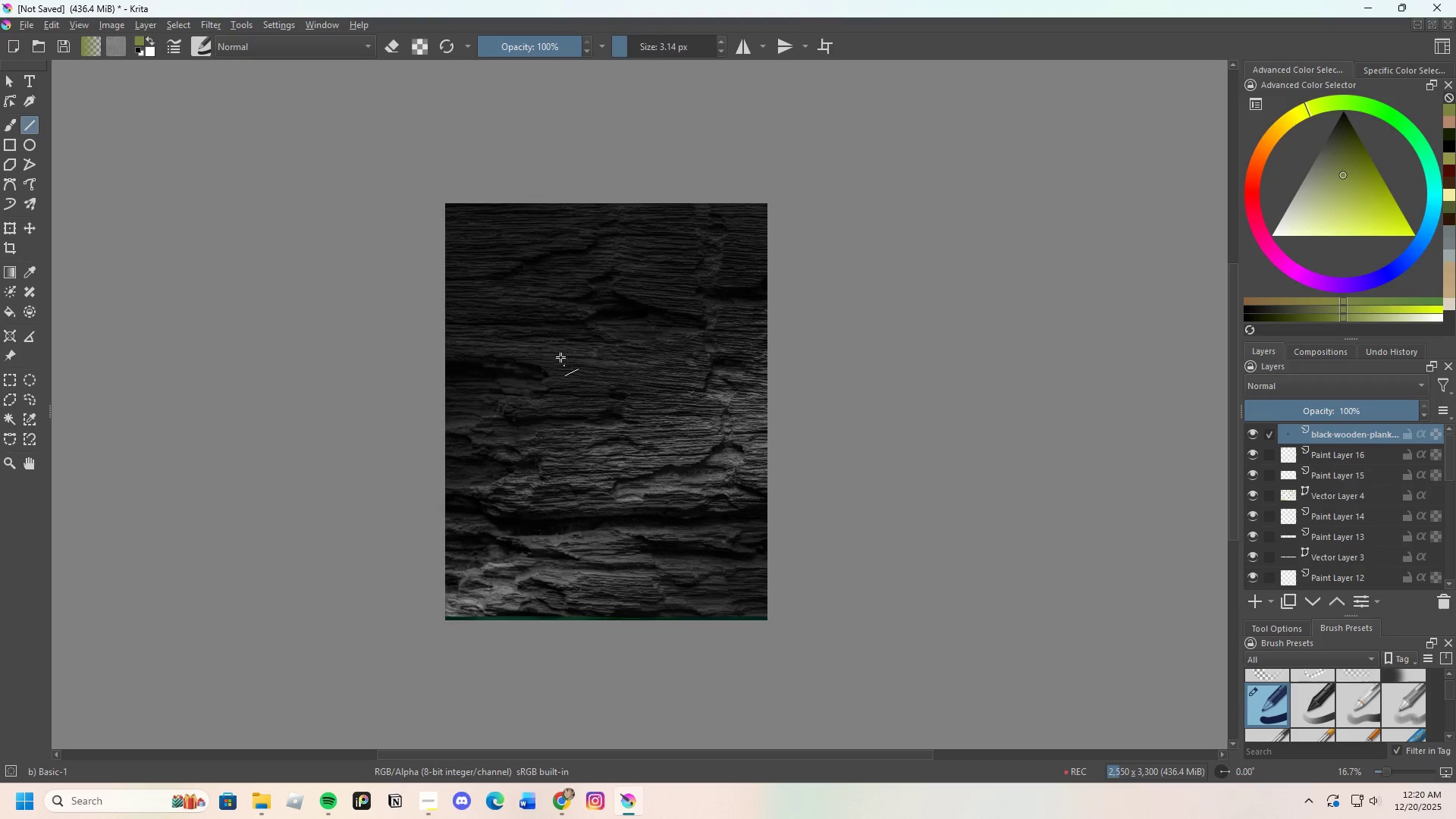 
scroll: coordinate [598, 407], scroll_direction: down, amount: 1.0
 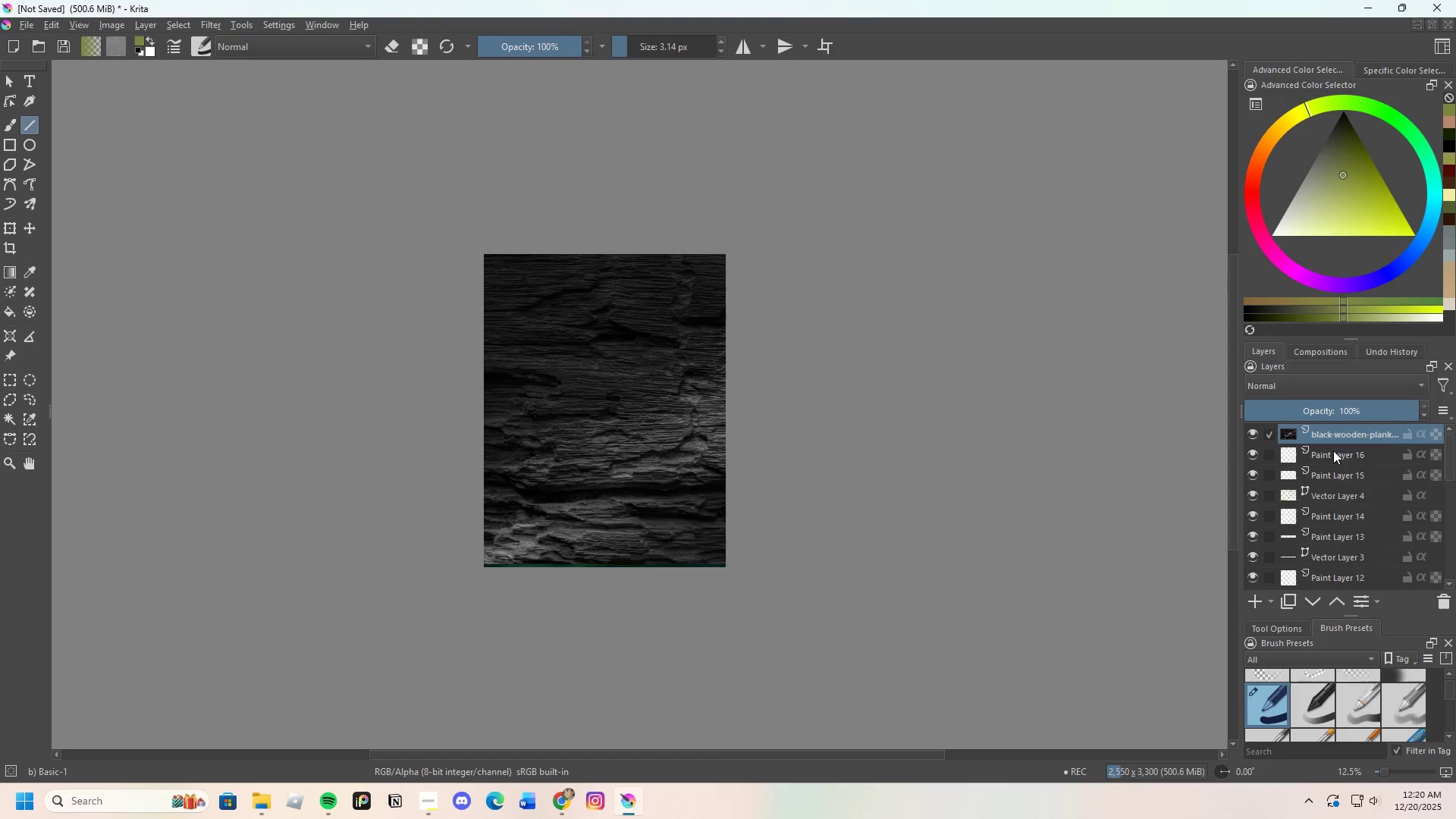 
left_click_drag(start_coordinate=[1389, 410], to_coordinate=[1329, 416])
 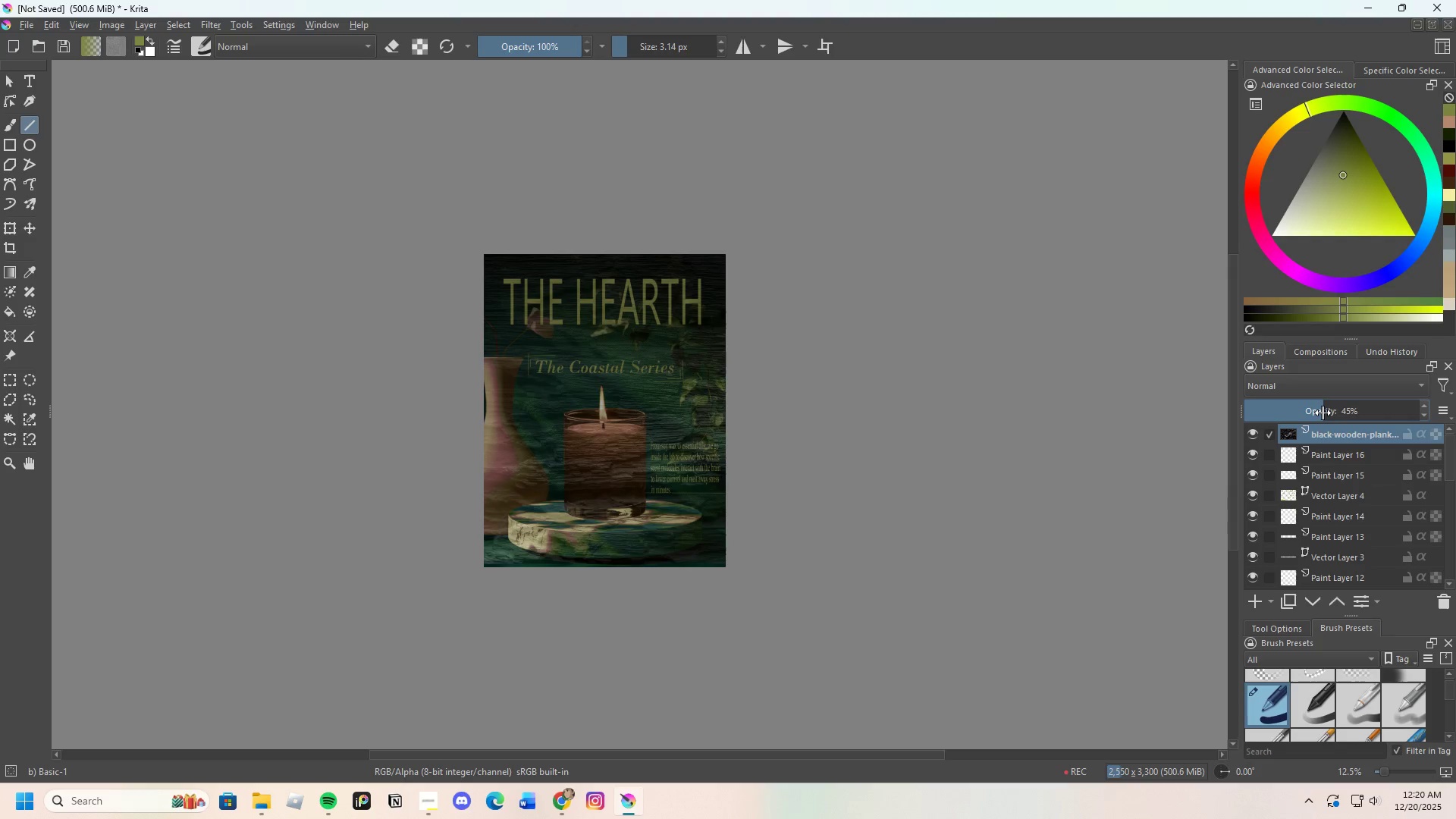 
left_click([1322, 392])
 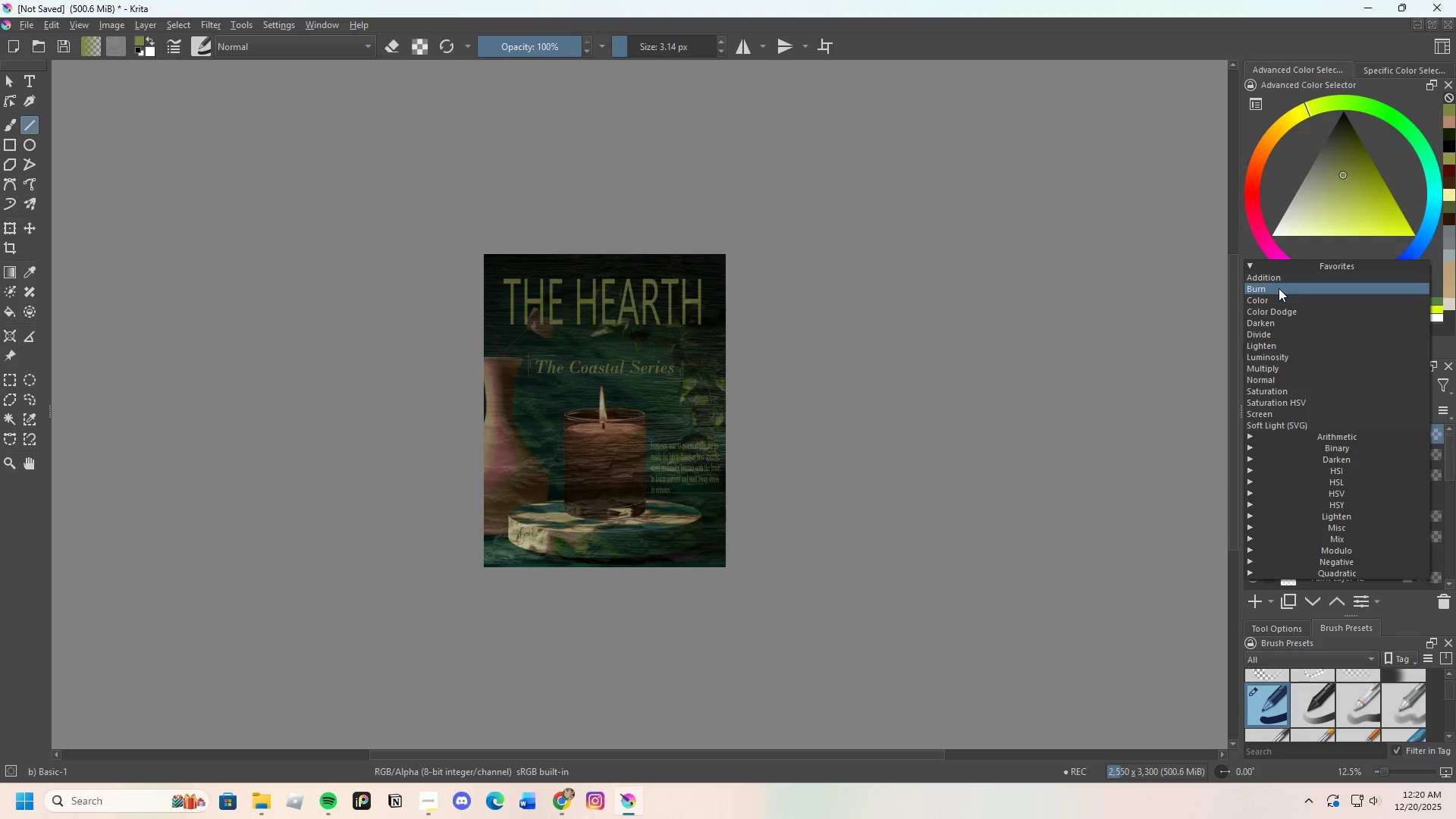 
left_click([1279, 288])
 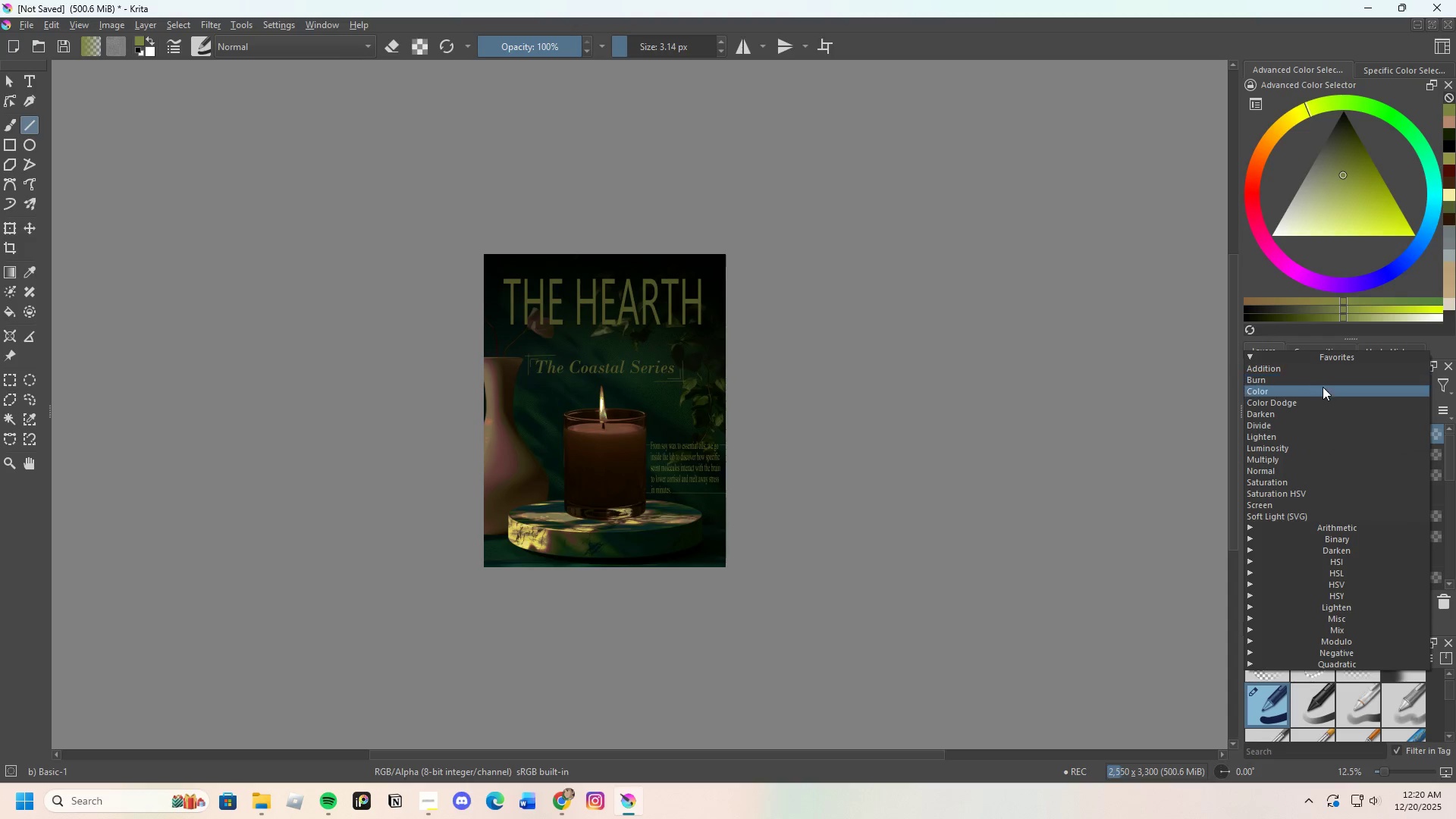 
left_click([1309, 382])
 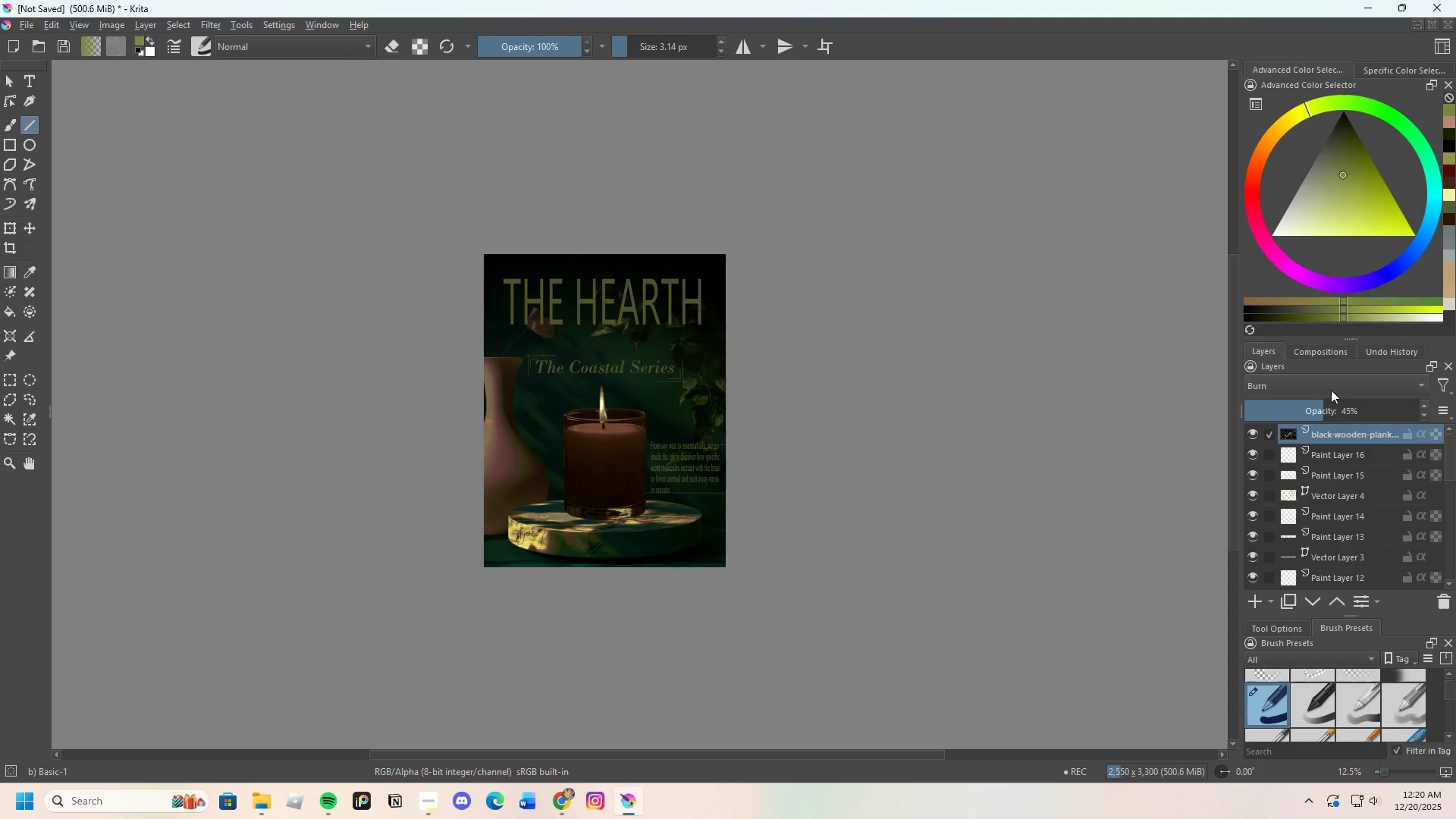 
left_click([1326, 384])
 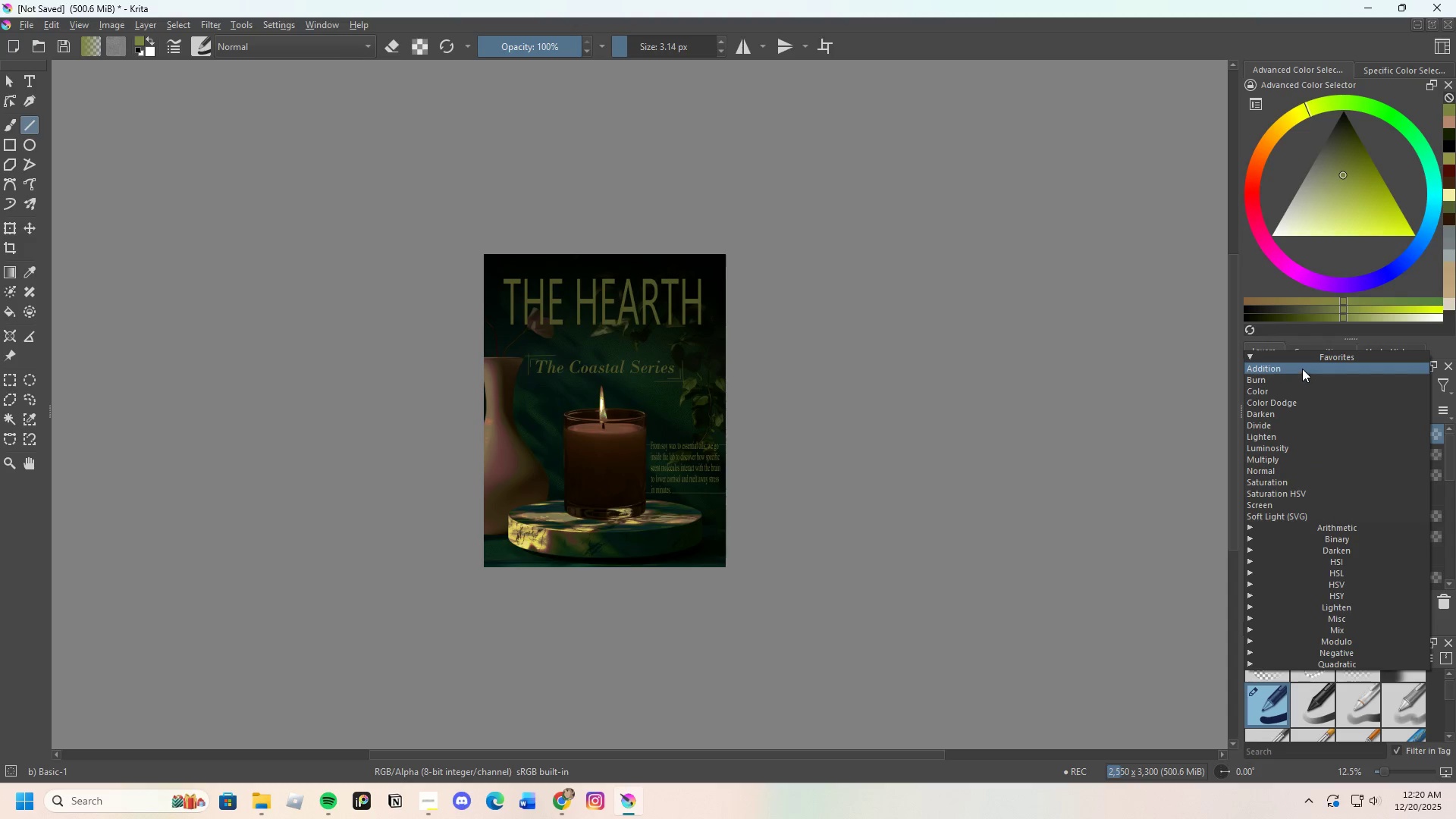 
left_click([1302, 369])
 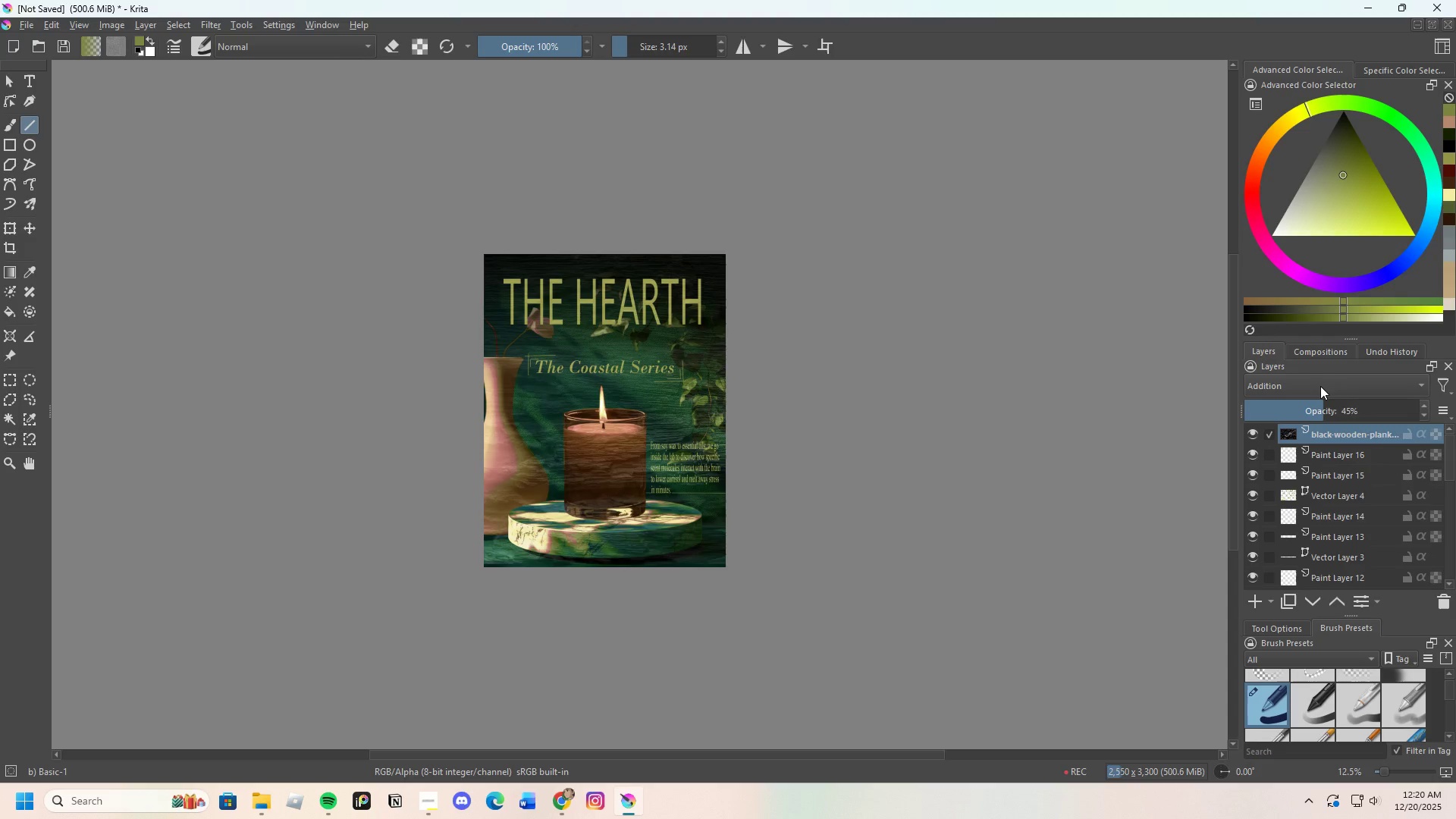 
left_click([1321, 387])
 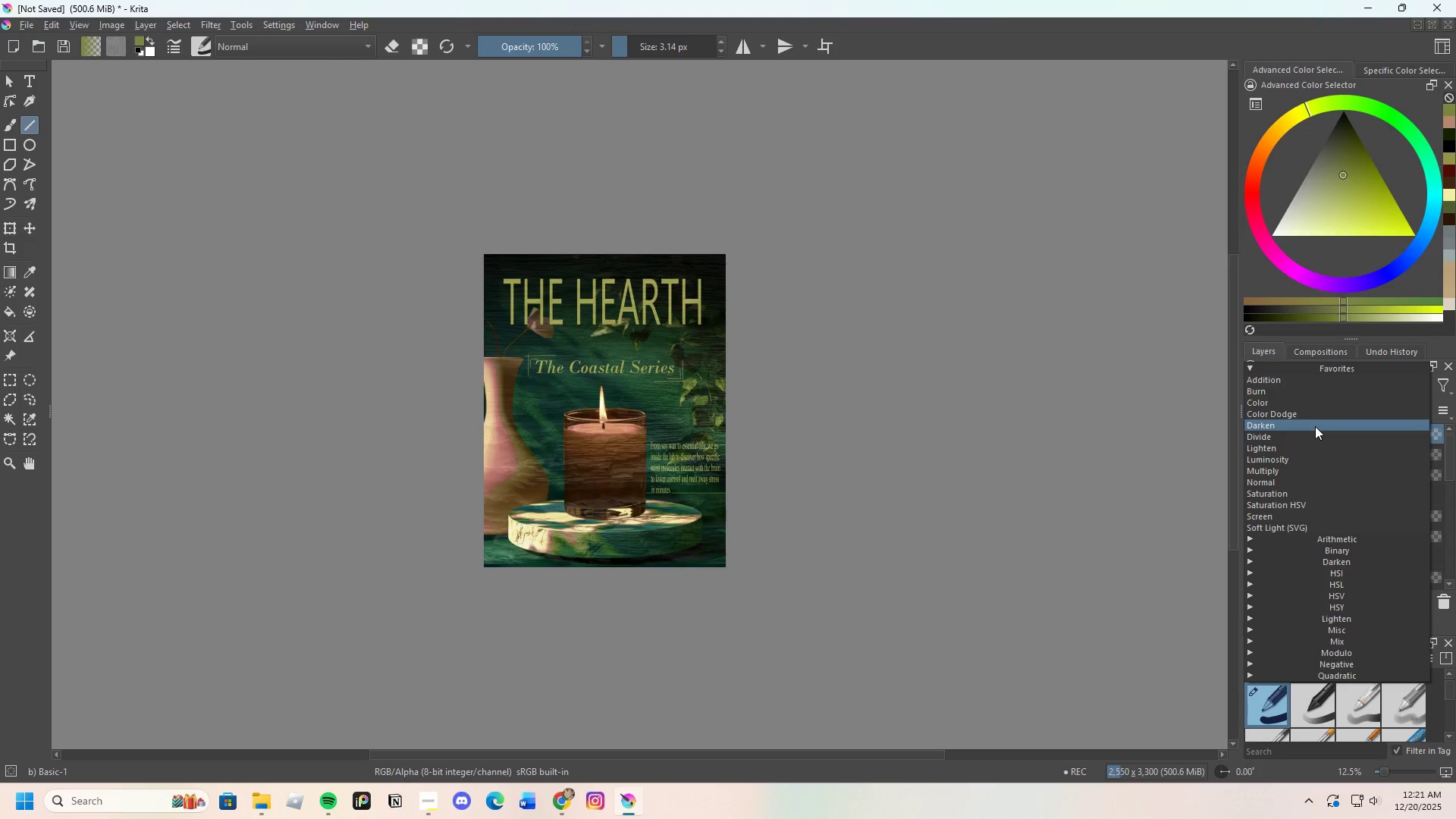 
left_click([1315, 426])
 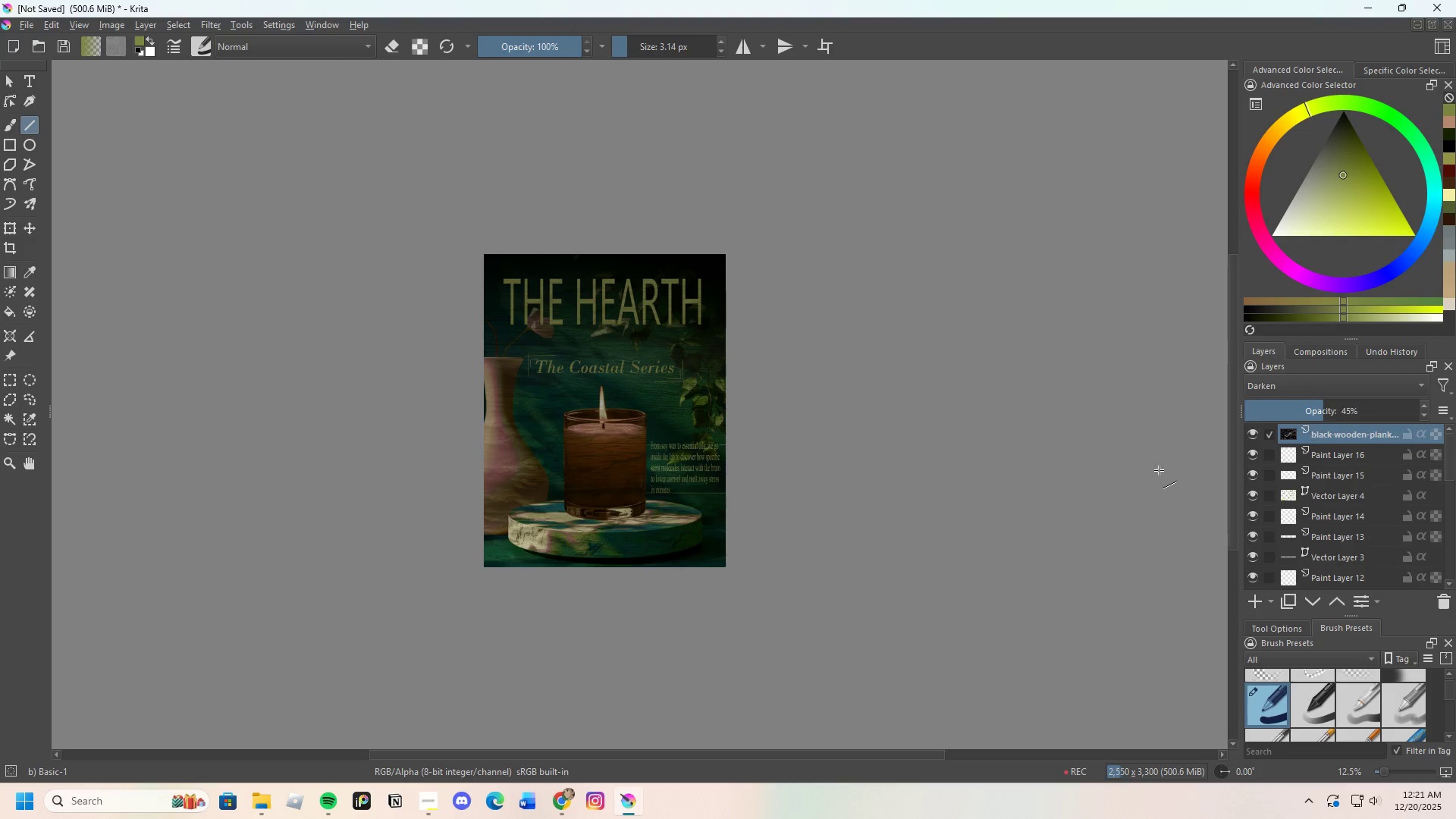 
scroll: coordinate [661, 543], scroll_direction: up, amount: 2.0
 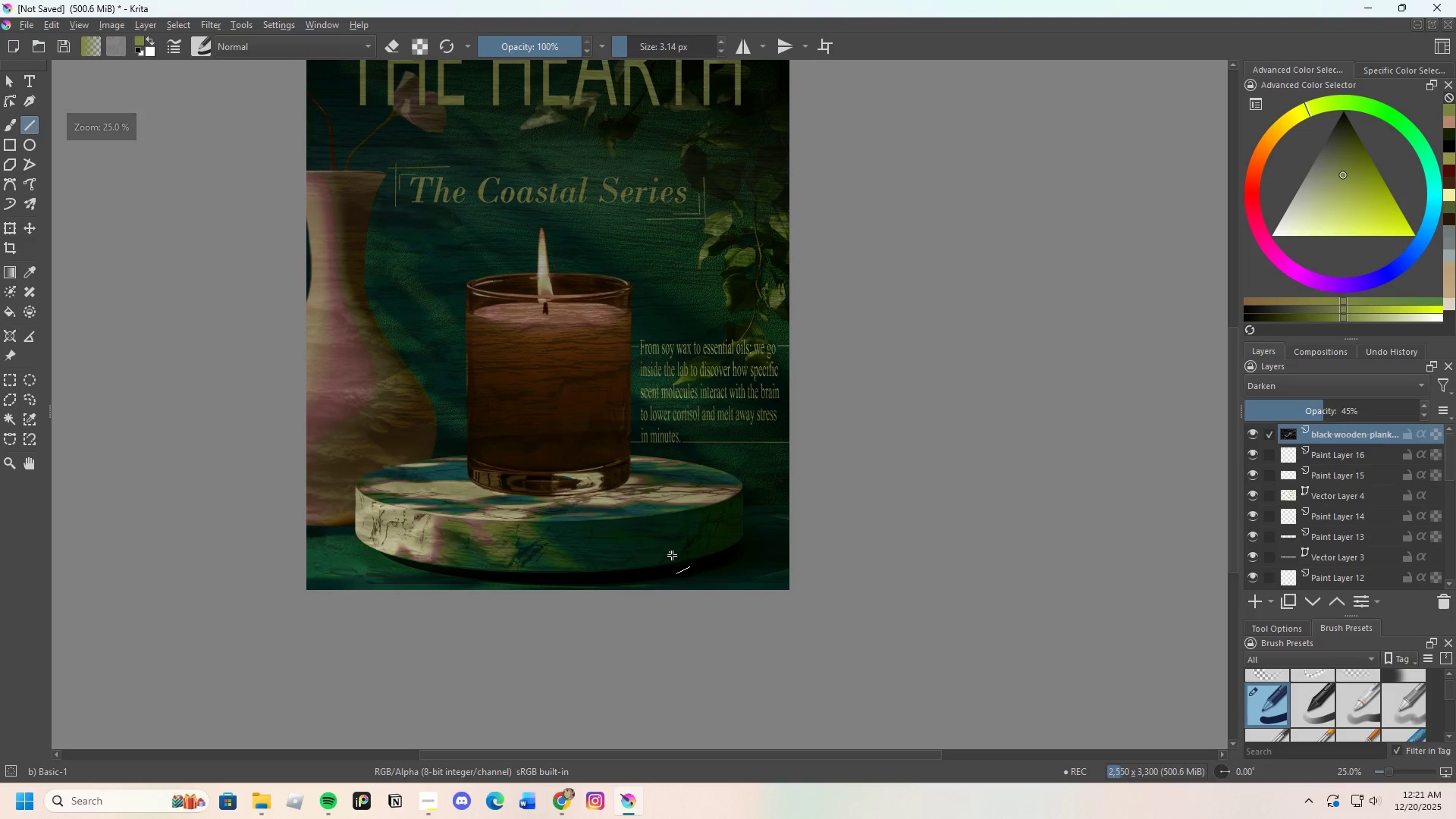 
scroll: coordinate [648, 485], scroll_direction: none, amount: 0.0
 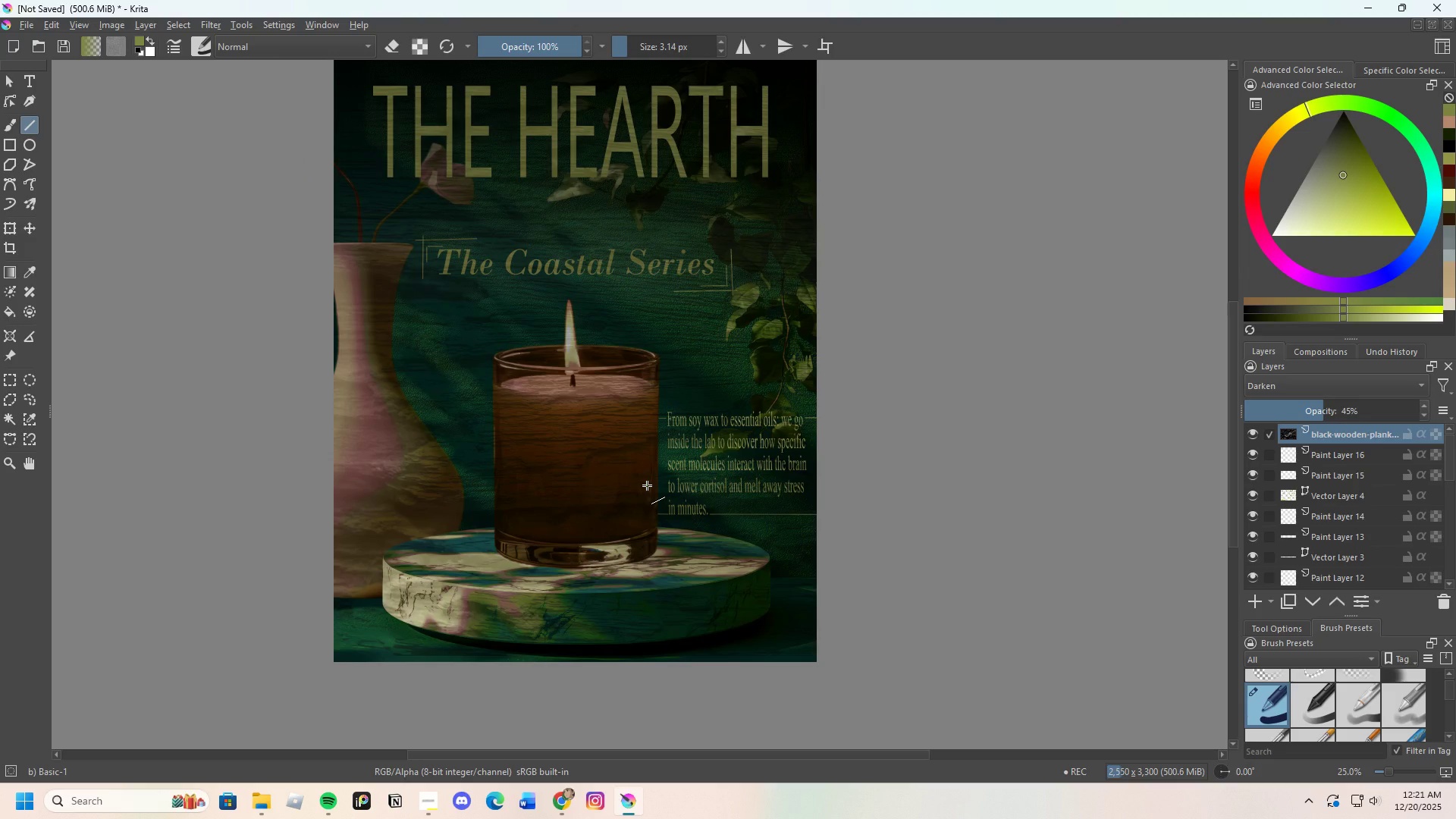 
scroll: coordinate [582, 485], scroll_direction: up, amount: 2.0
 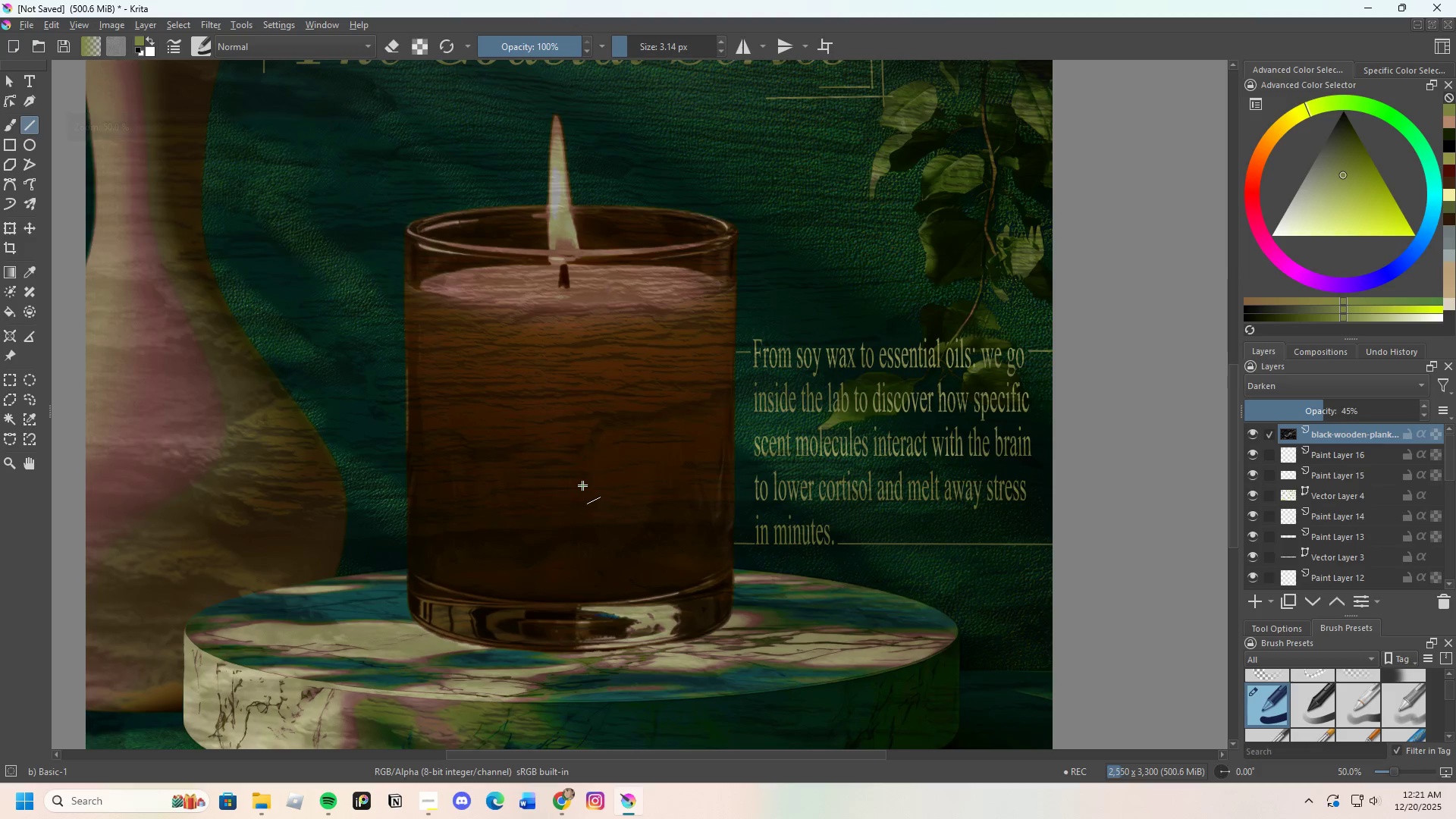 
scroll: coordinate [586, 482], scroll_direction: down, amount: 3.0
 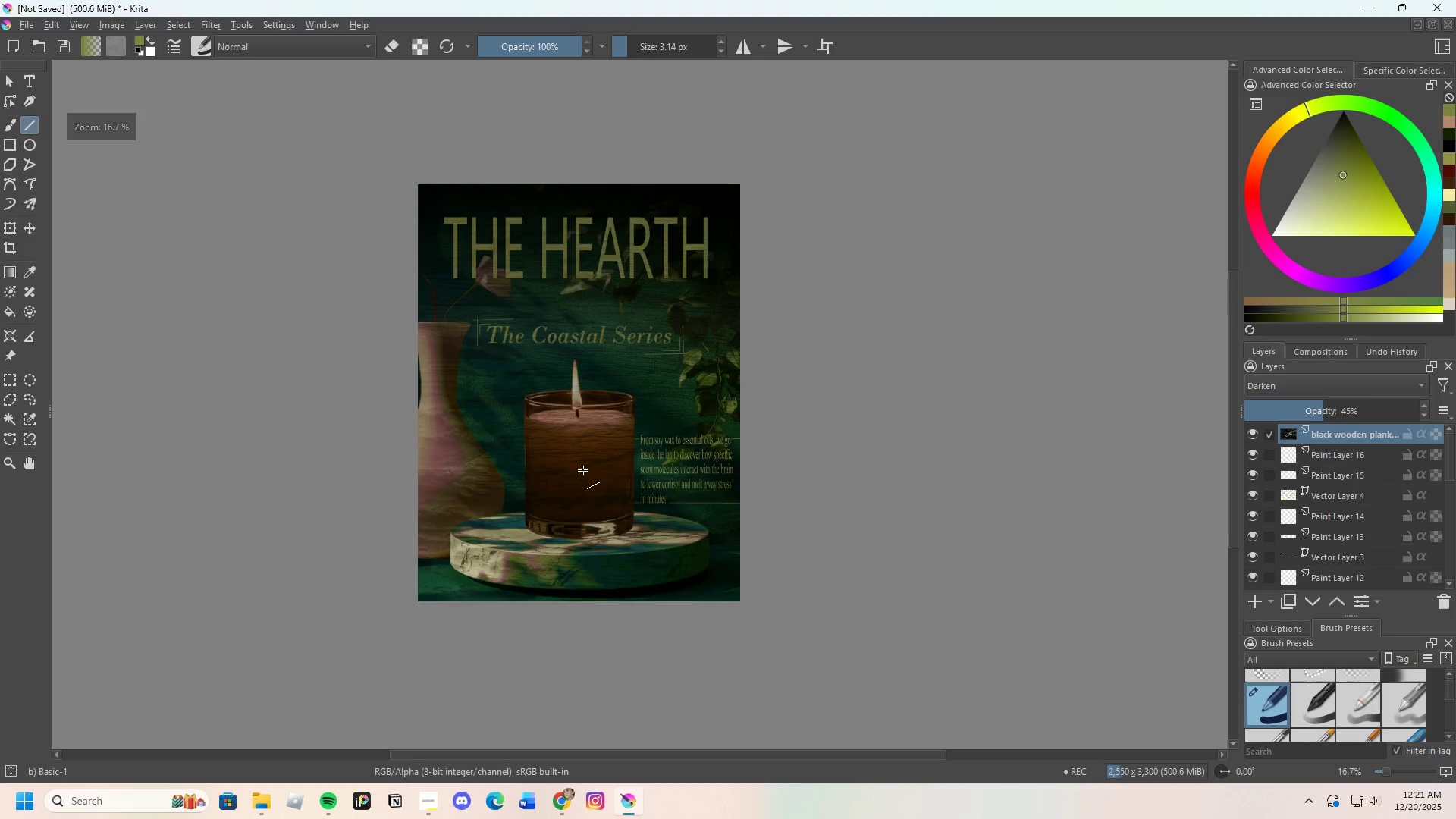 
scroll: coordinate [579, 470], scroll_direction: up, amount: 2.0
 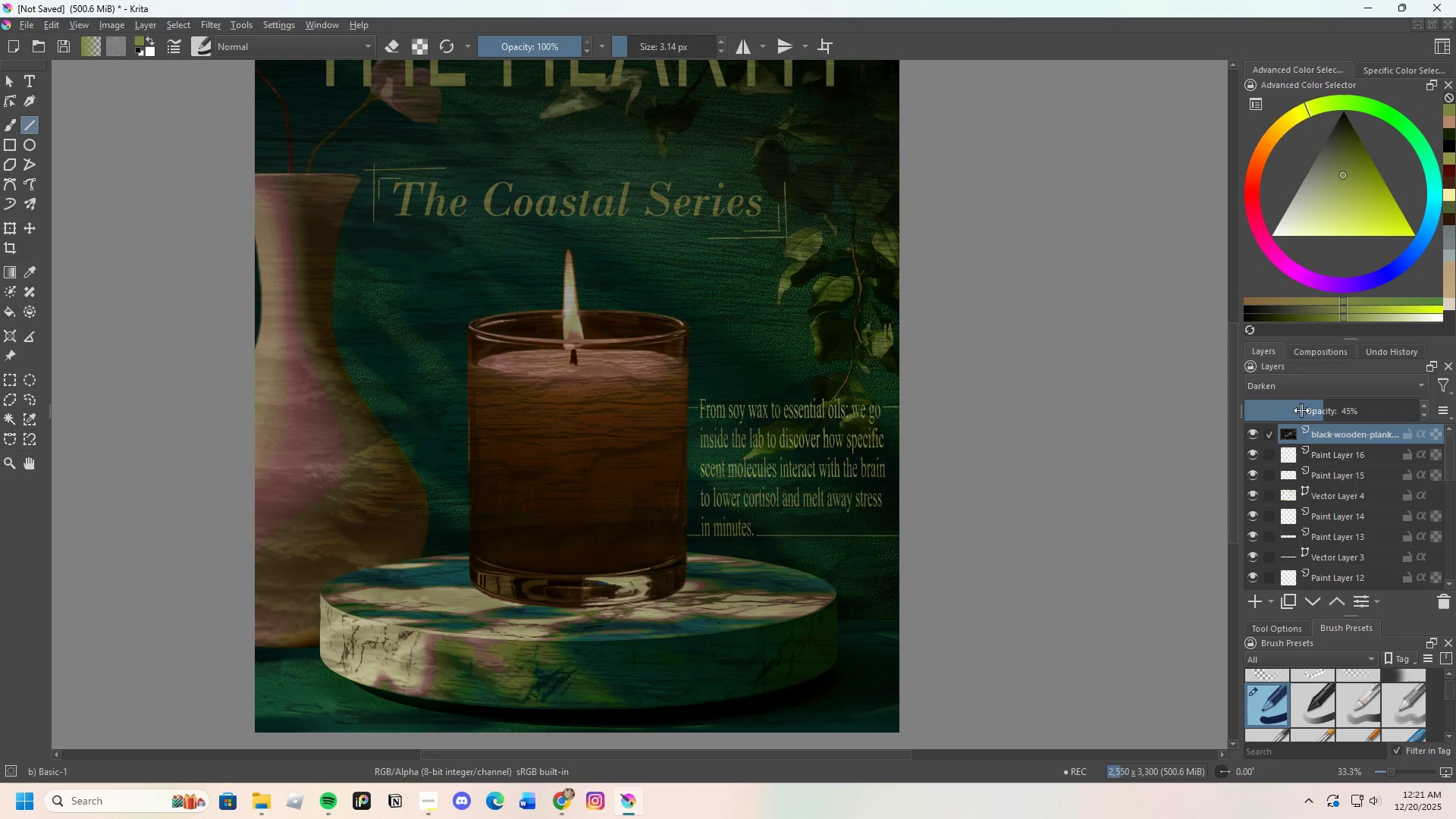 
left_click_drag(start_coordinate=[1309, 412], to_coordinate=[1304, 412])
 